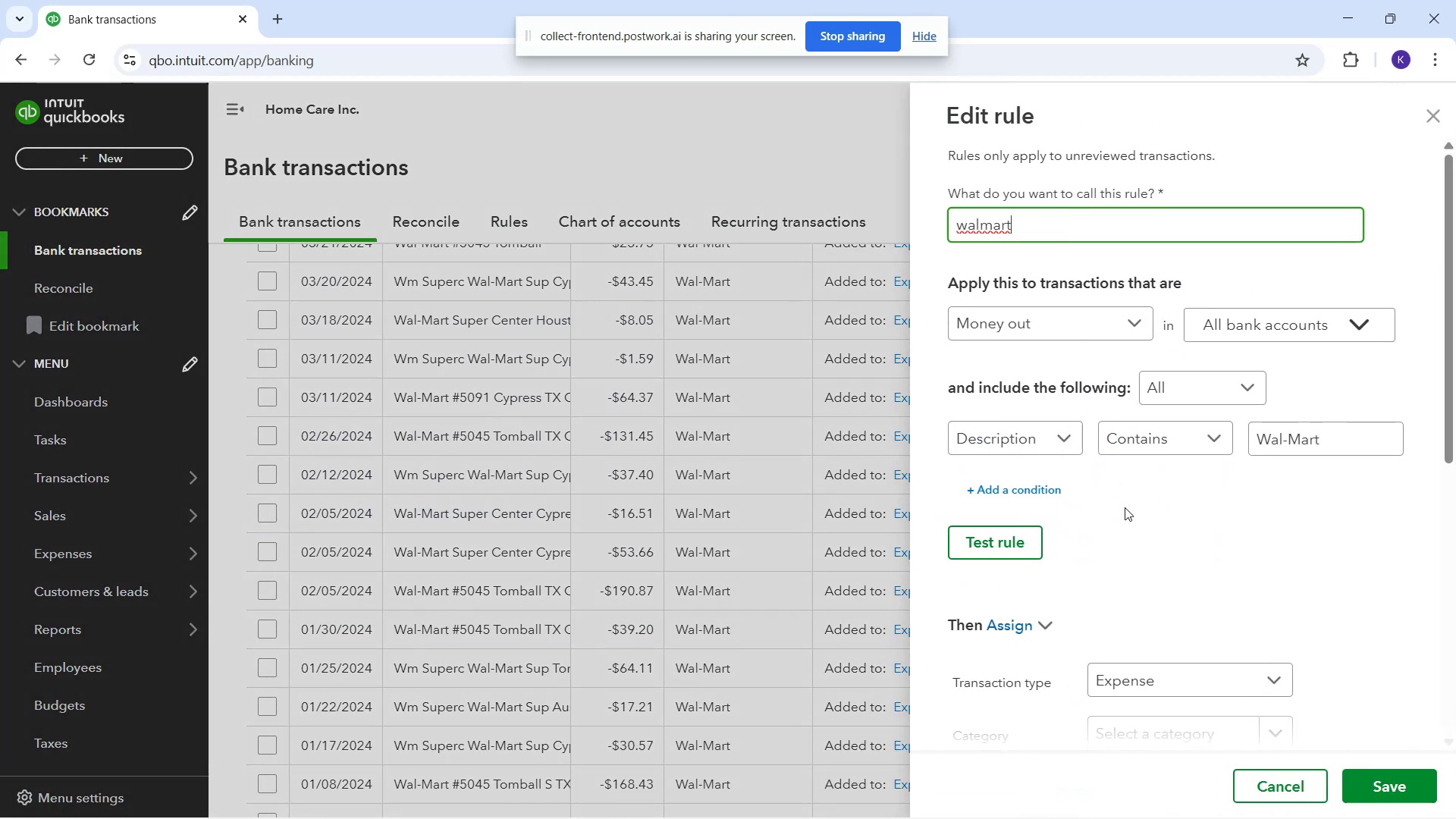 
left_click_drag(start_coordinate=[737, 323], to_coordinate=[730, 319])
 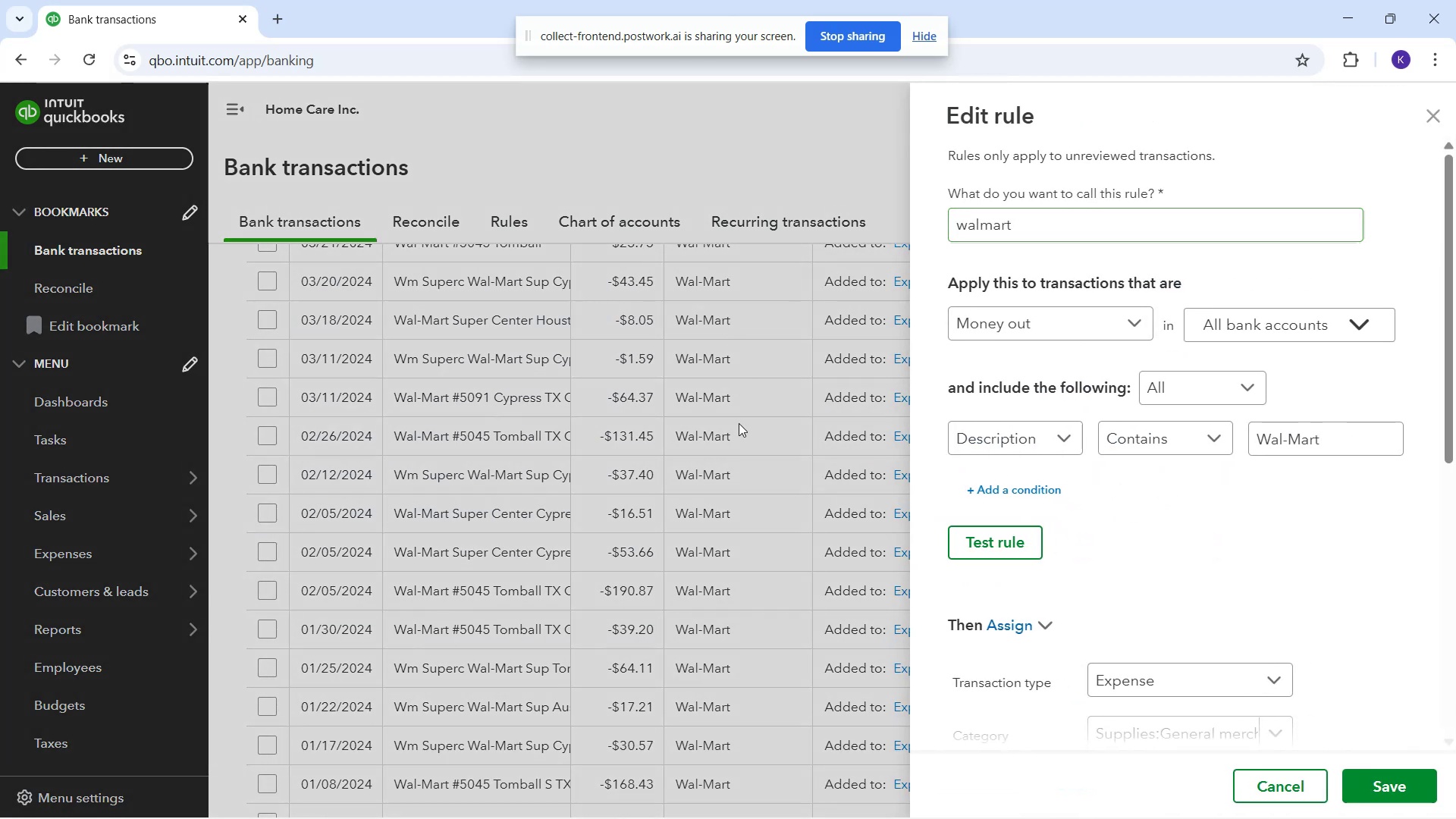 
scroll: coordinate [411, 516], scroll_direction: up, amount: 18.0
 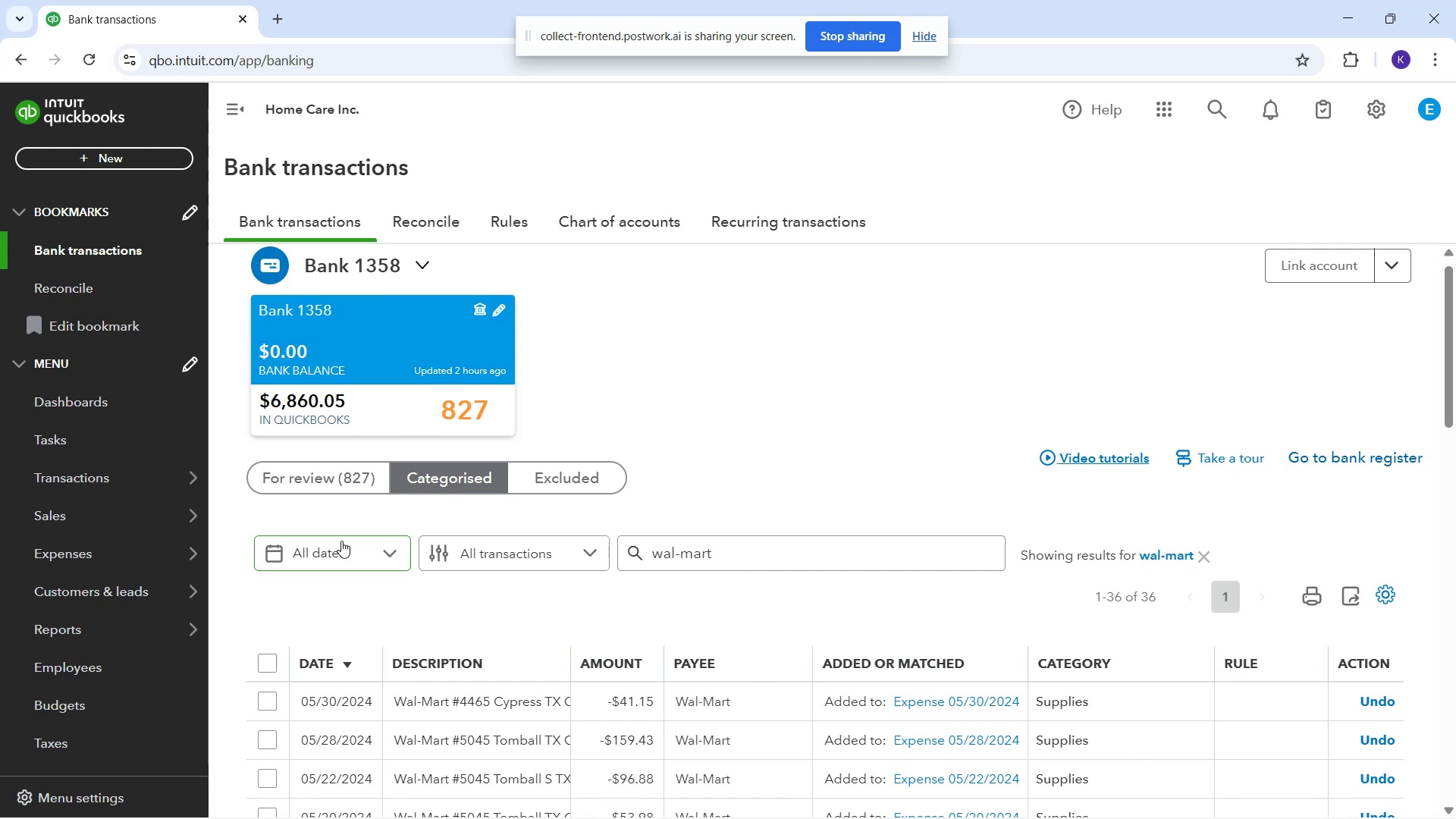 
left_click([286, 485])
 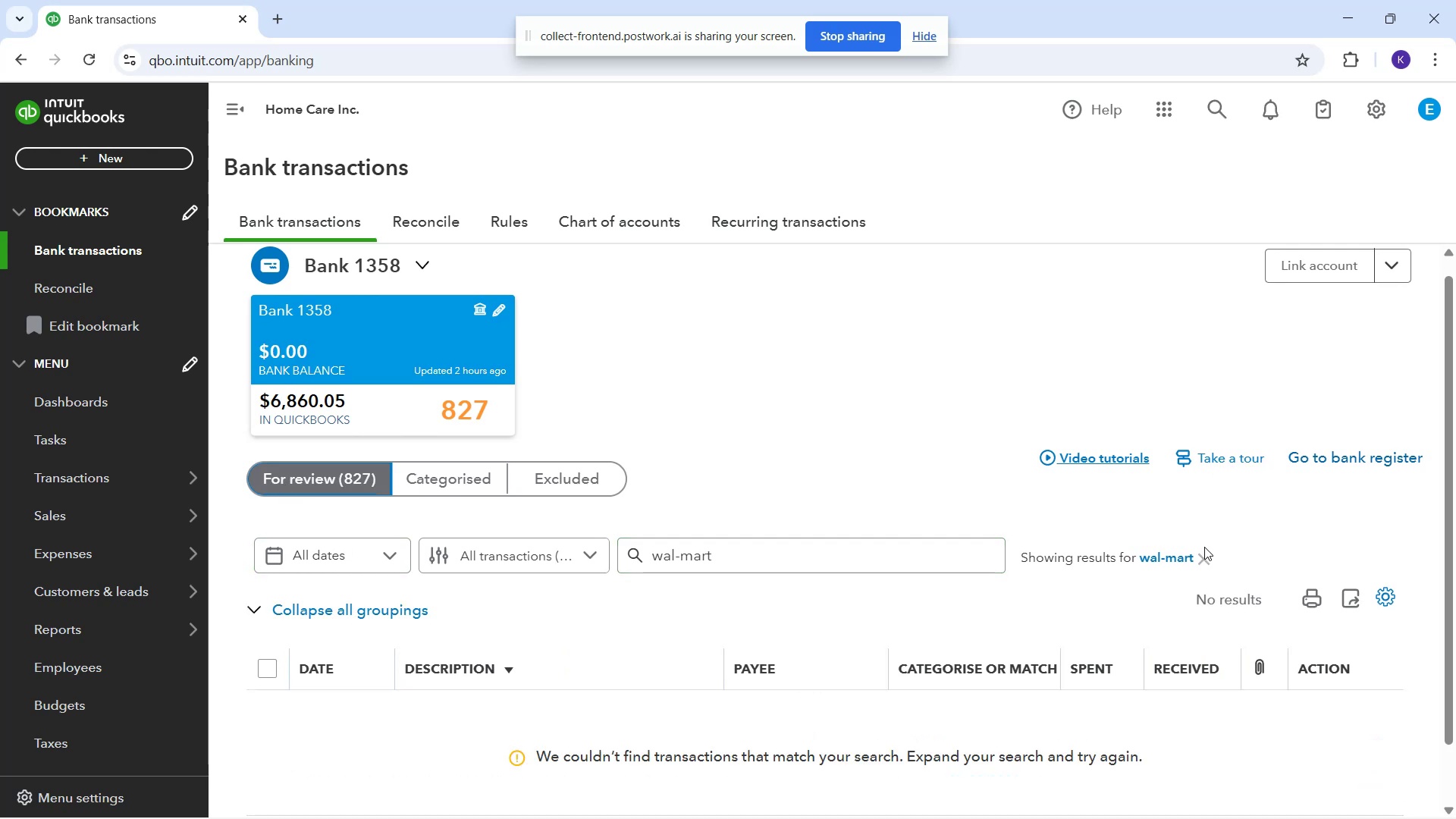 
scroll: coordinate [514, 662], scroll_direction: down, amount: 3.0
 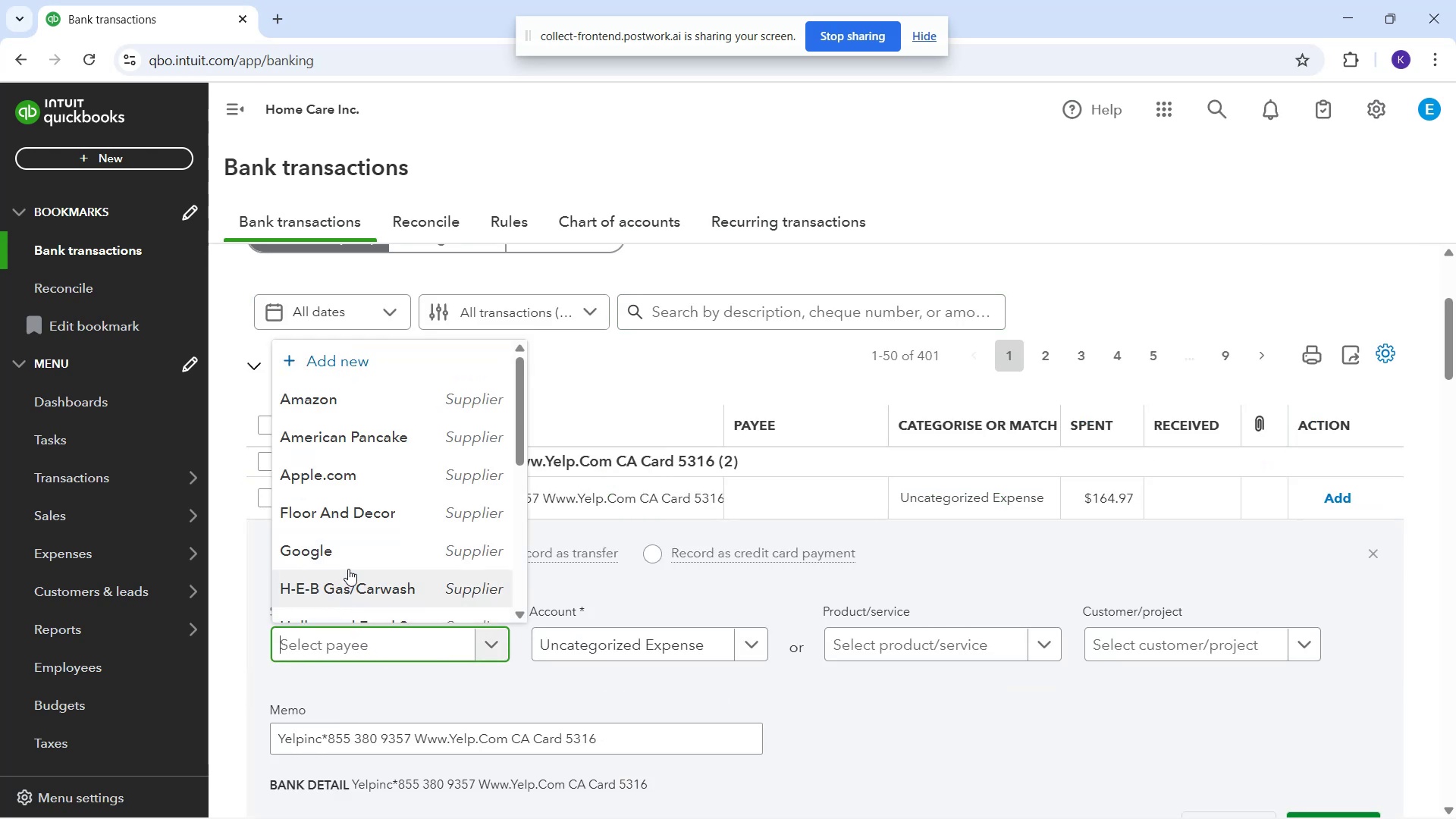 
wait(6.78)
 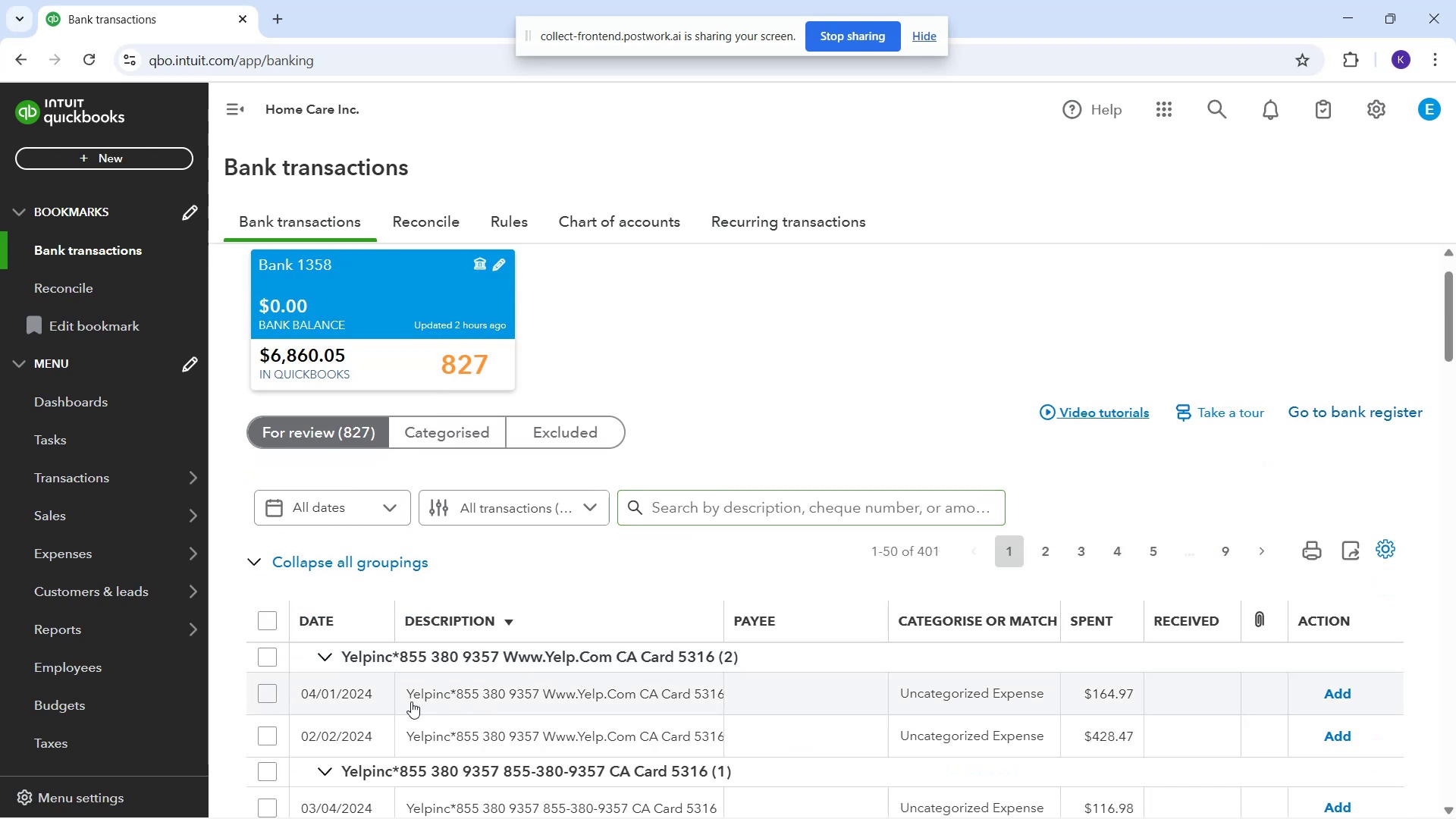 
scroll: coordinate [431, 502], scroll_direction: down, amount: 4.0
 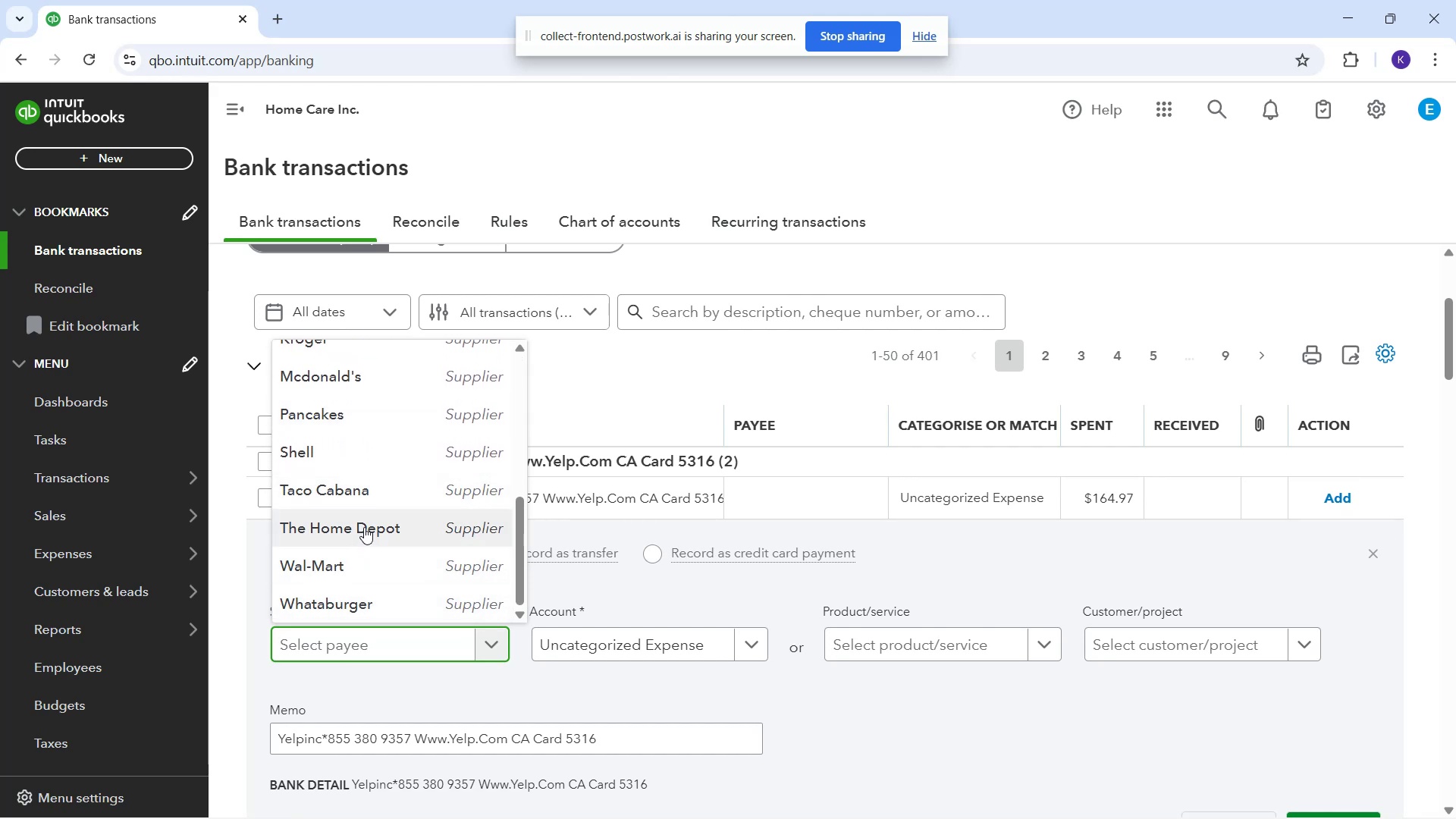 
left_click_drag(start_coordinate=[739, 312], to_coordinate=[617, 312])
 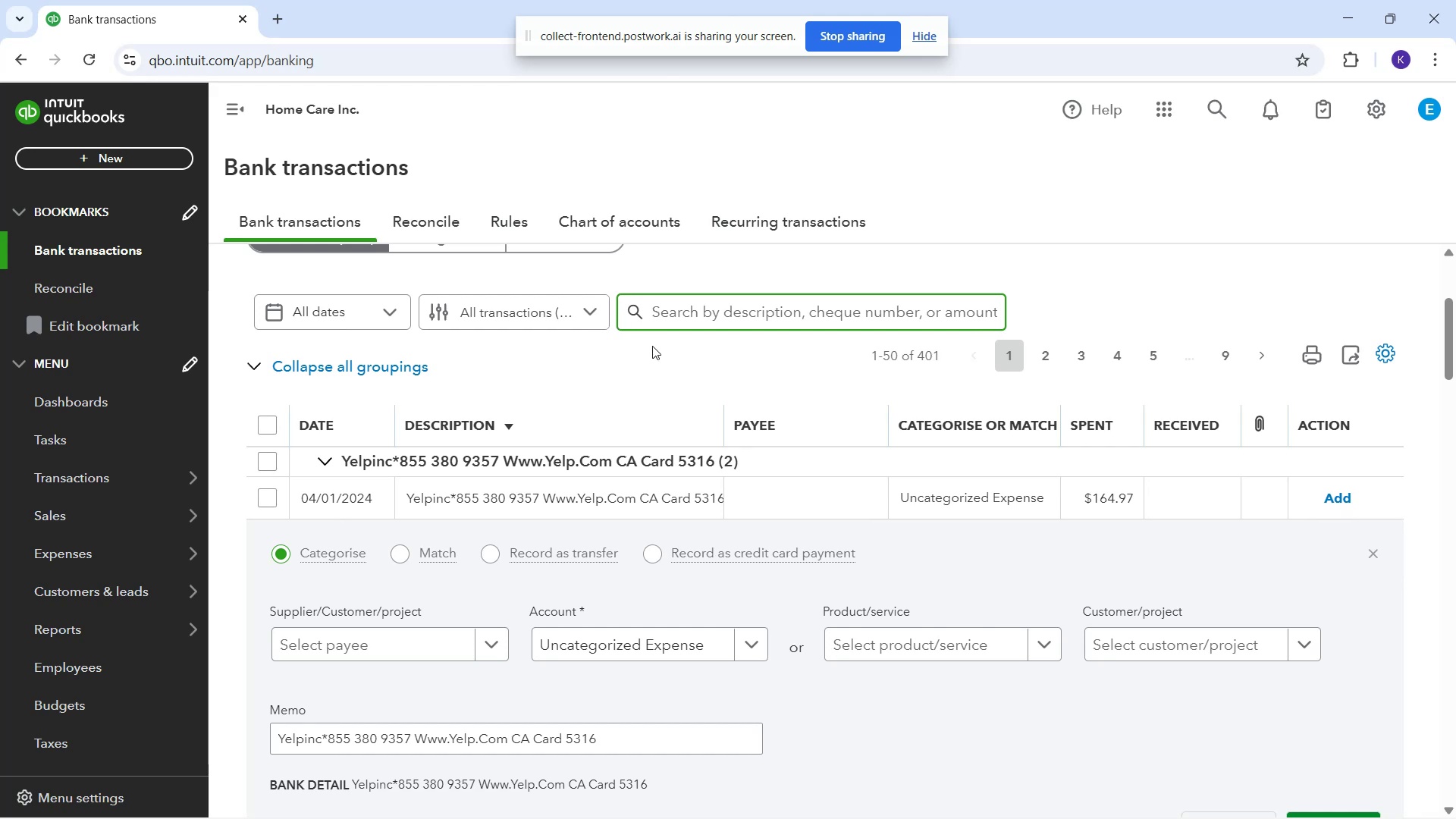 
type(the home depot)
 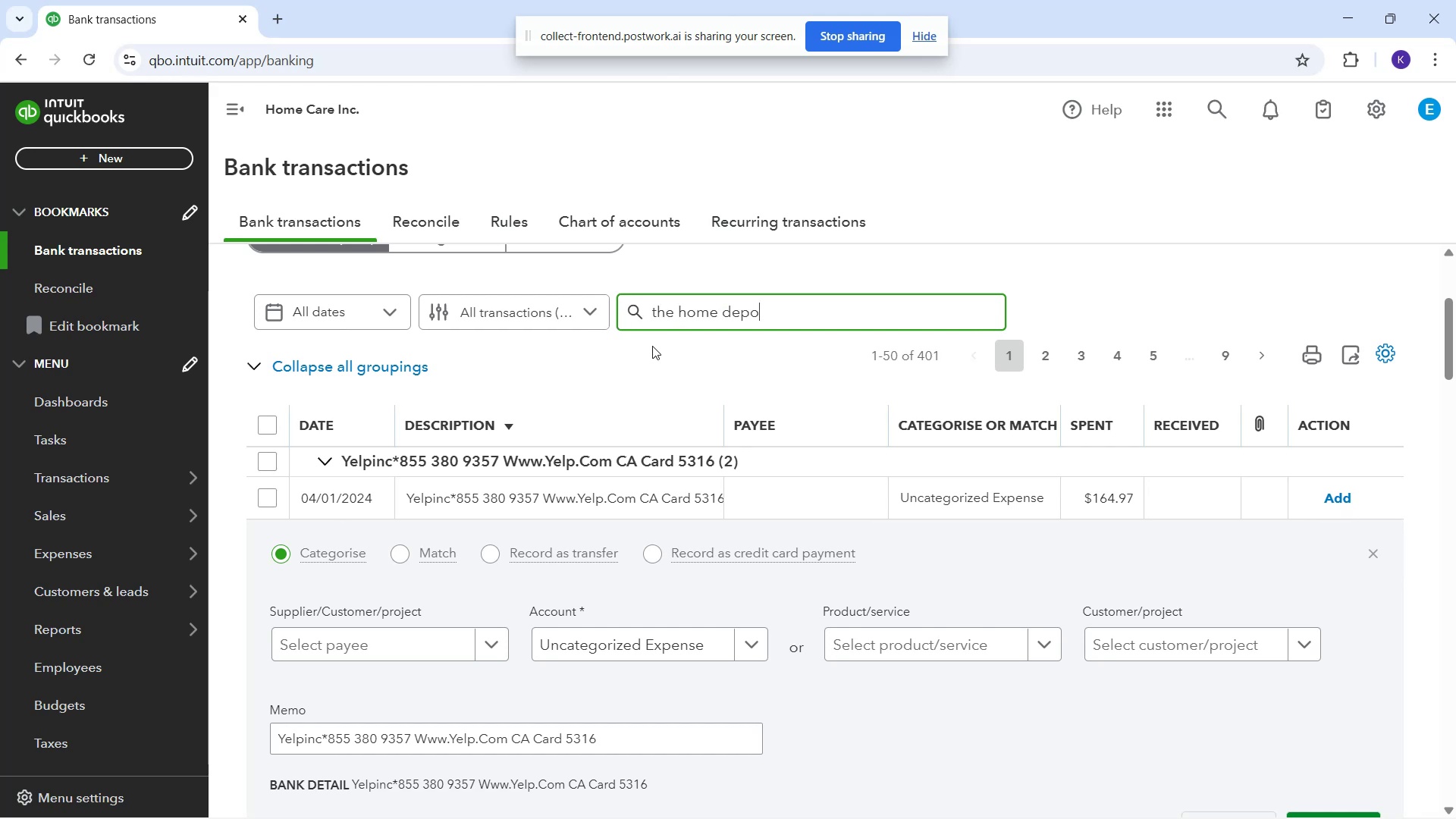 
key(Enter)
 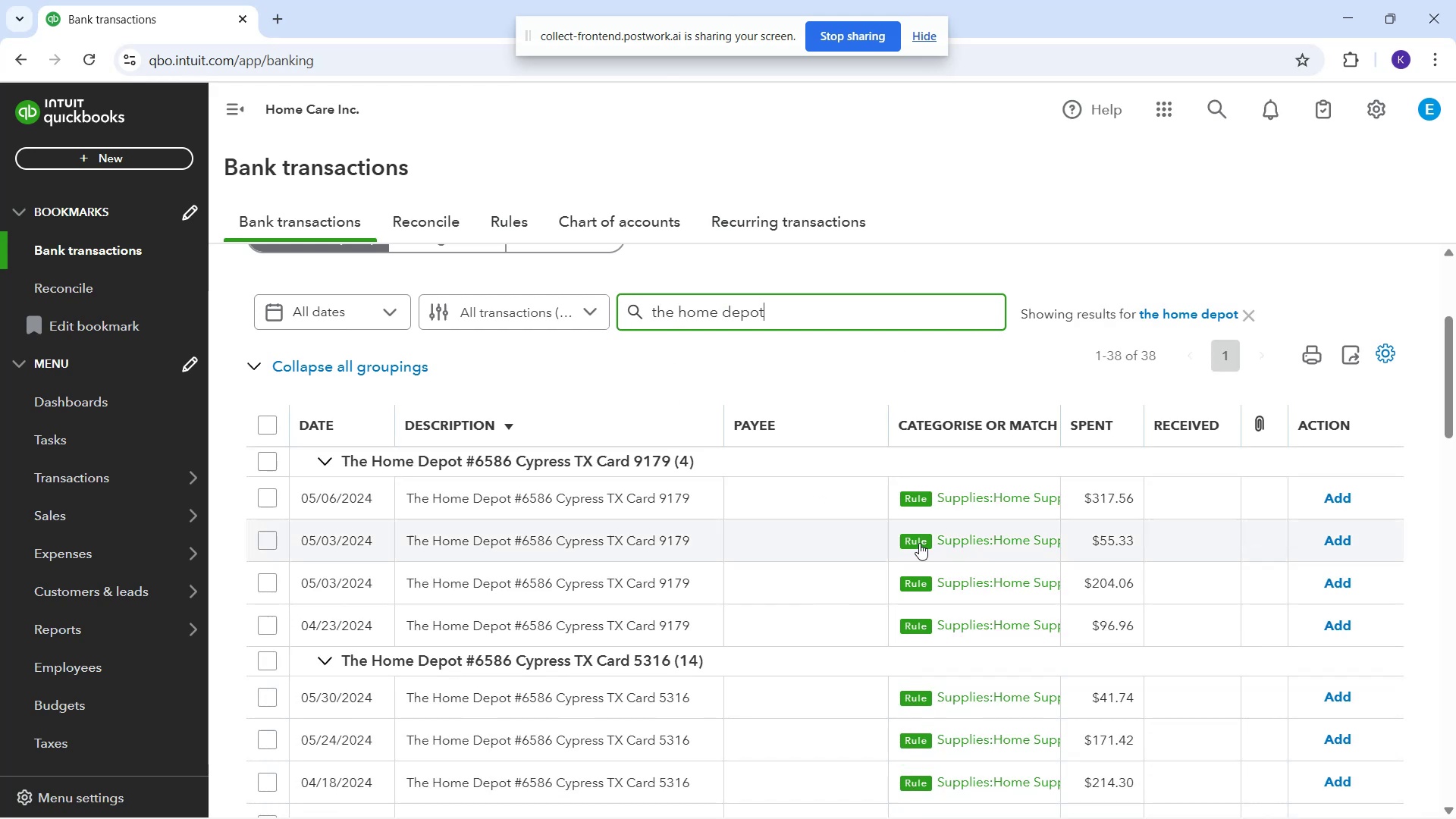 
left_click([803, 507])
 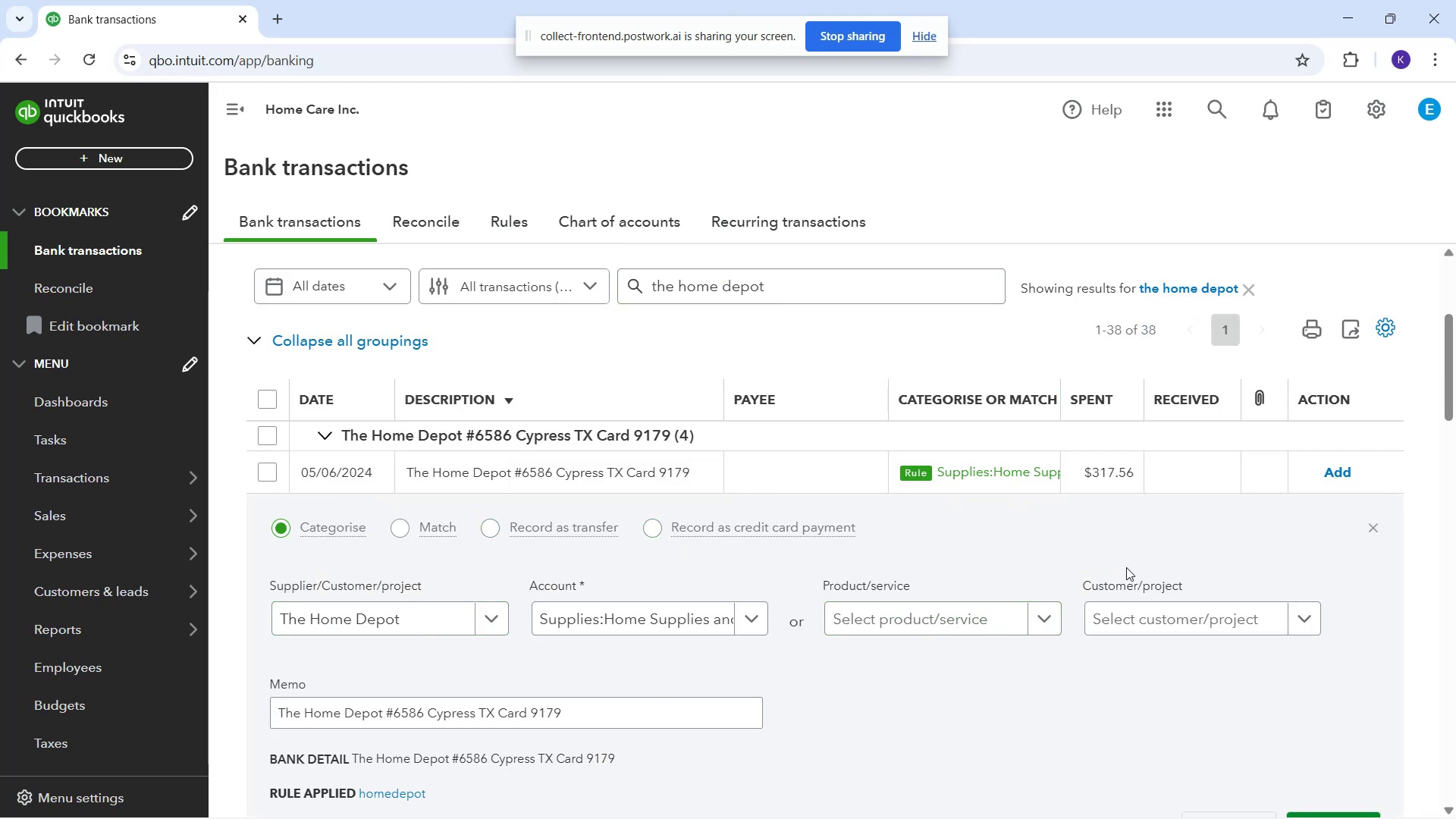 
scroll: coordinate [1362, 625], scroll_direction: down, amount: 1.0
 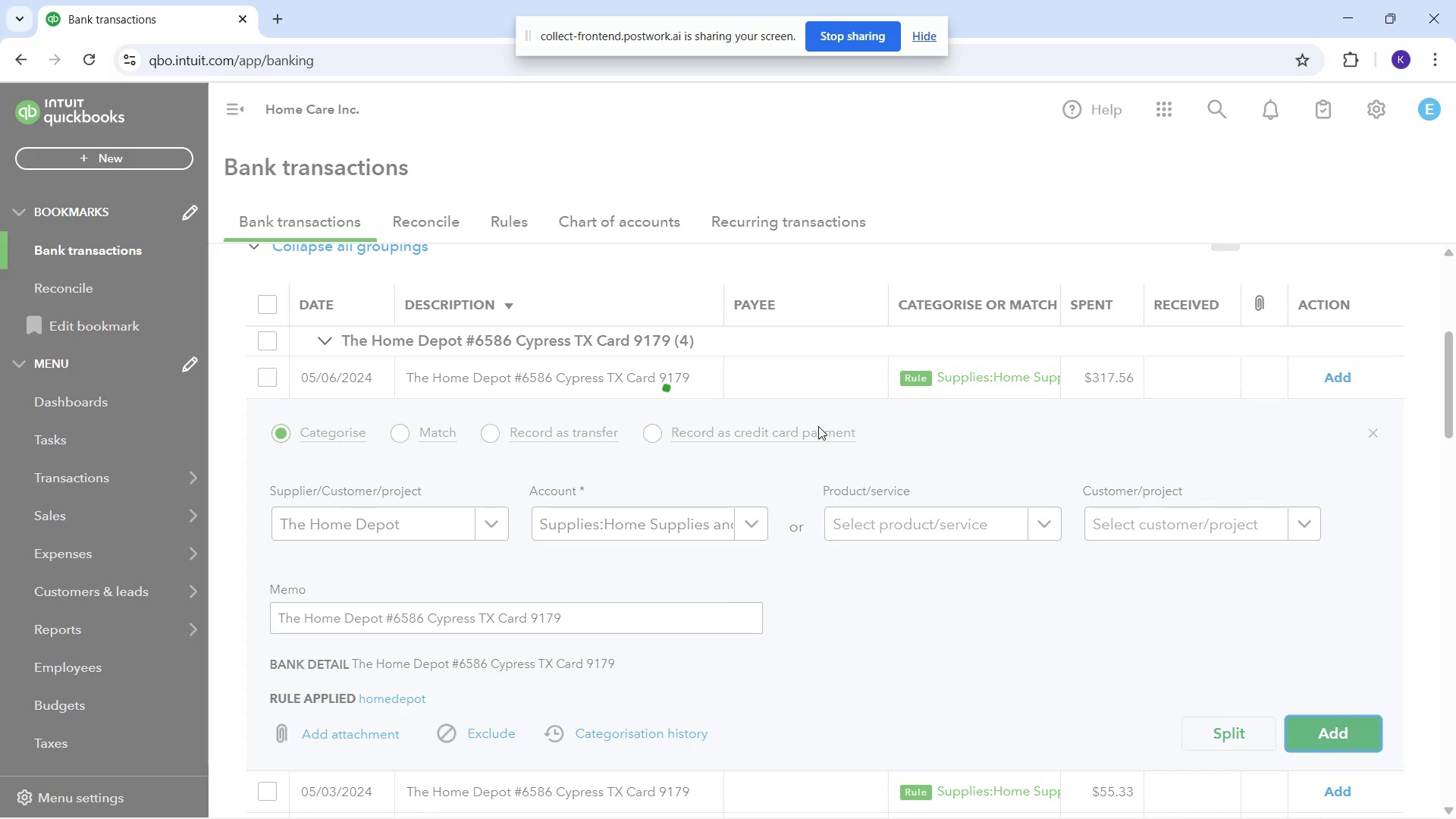 
left_click([793, 380])
 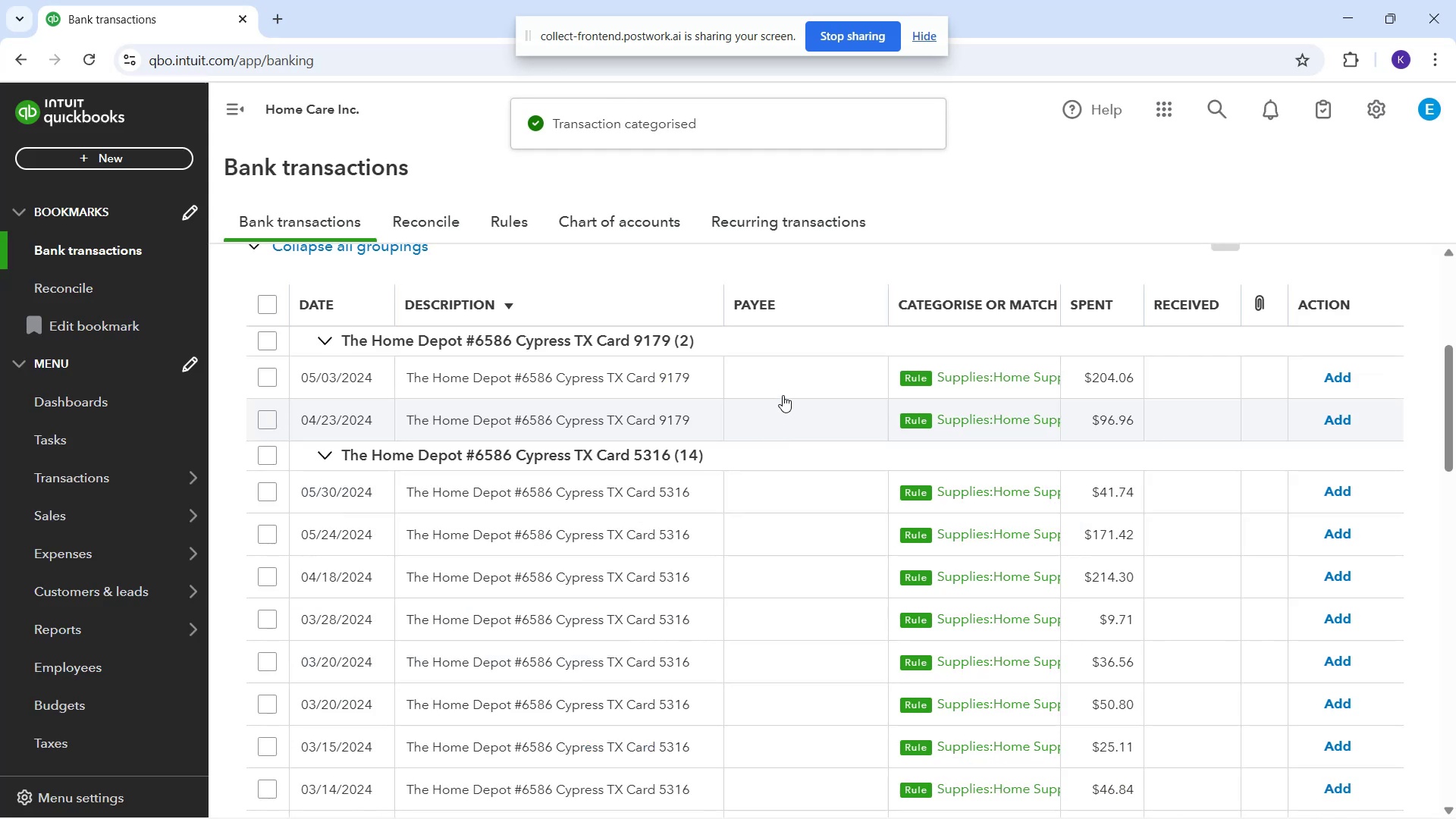 
left_click([445, 524])
 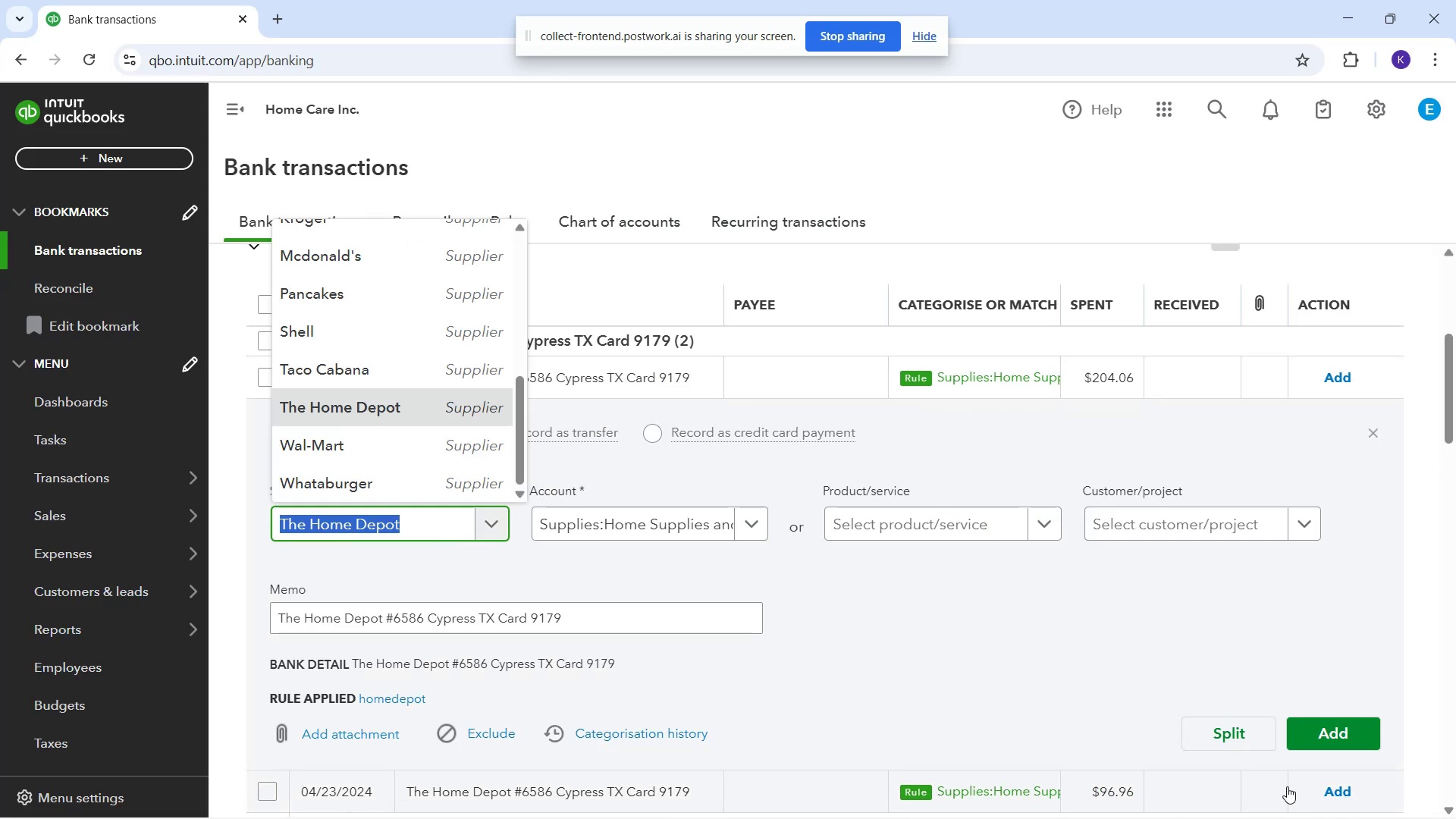 
left_click([1310, 735])
 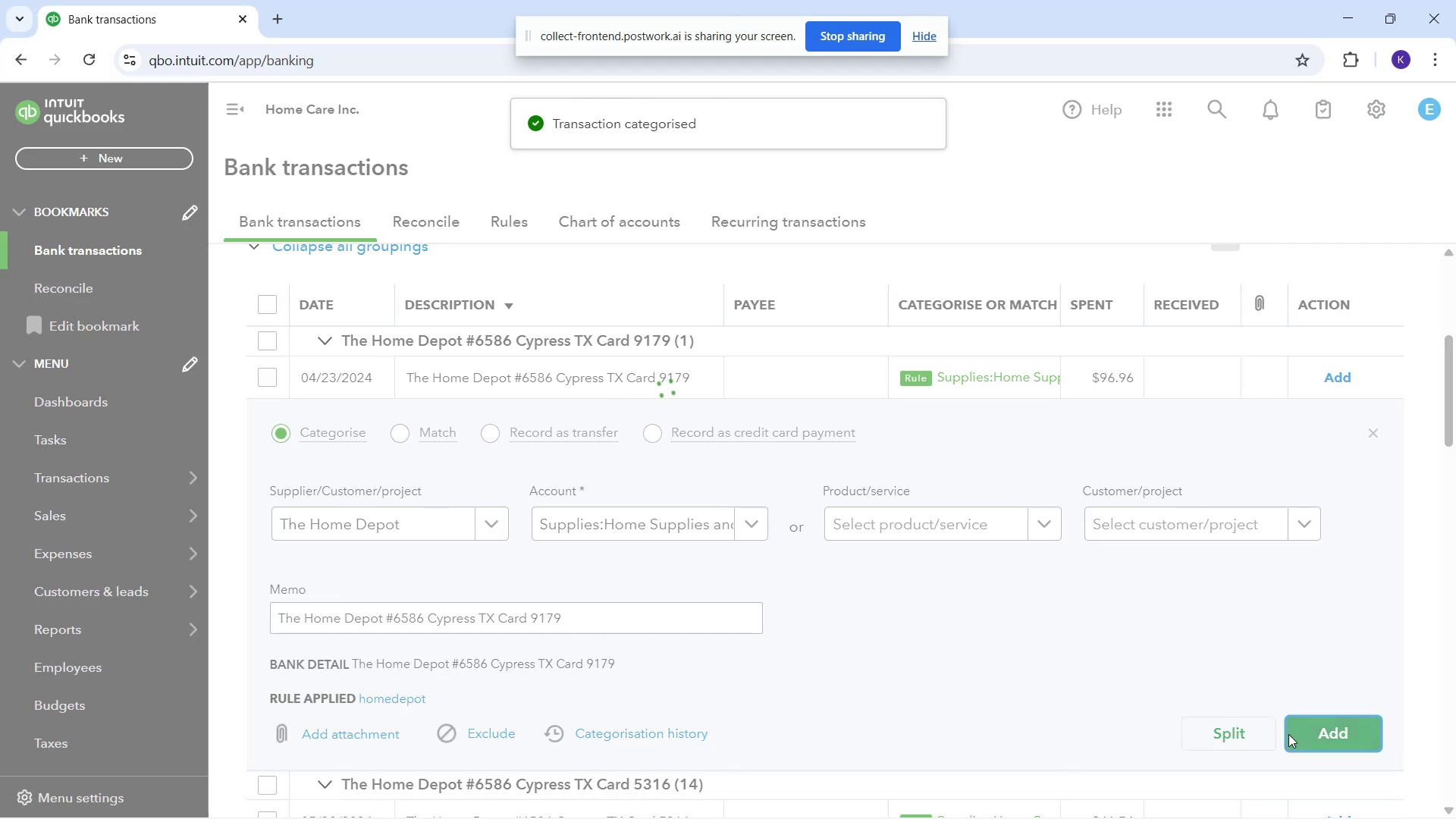 
wait(5.56)
 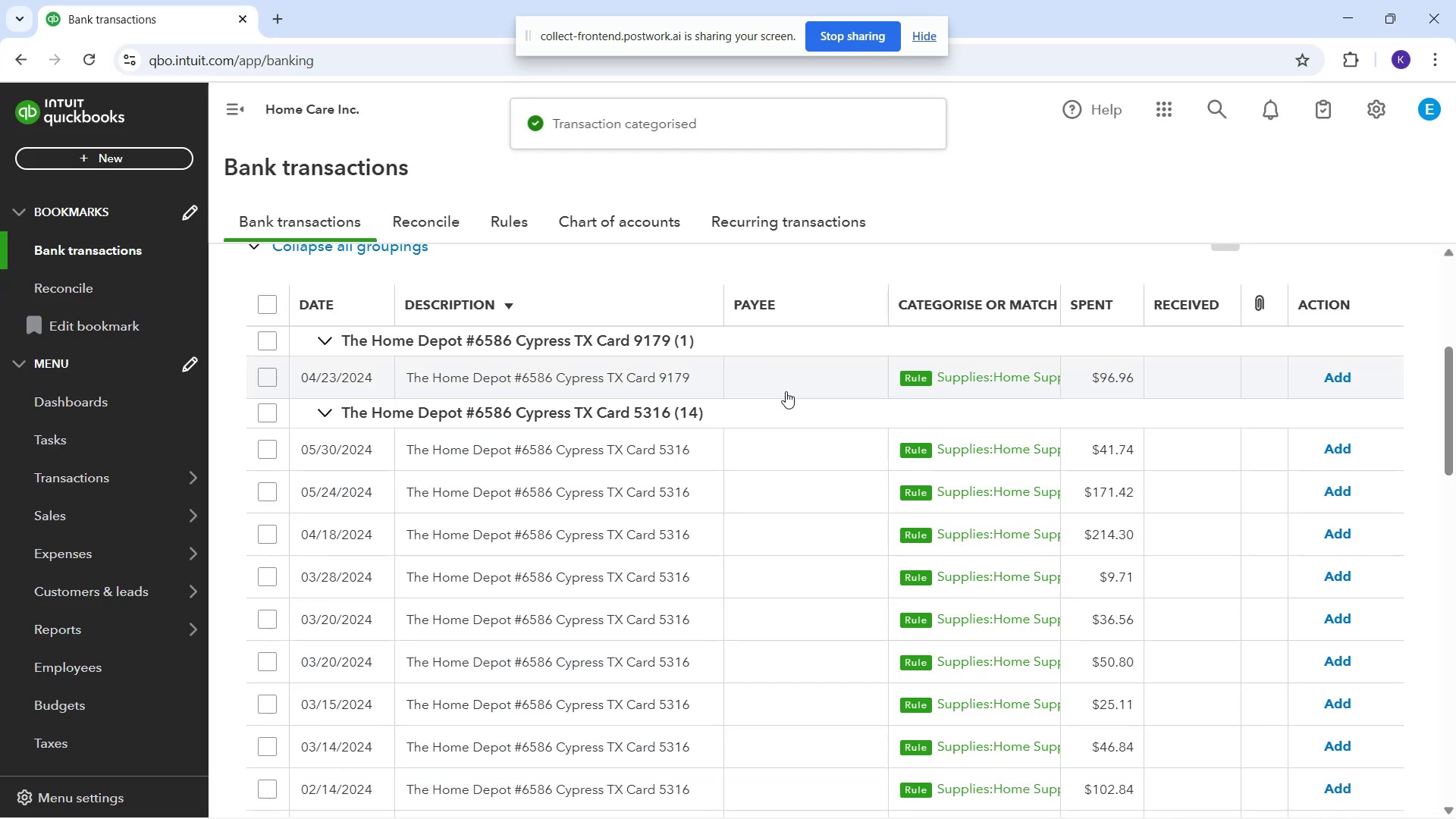 
left_click([814, 386])
 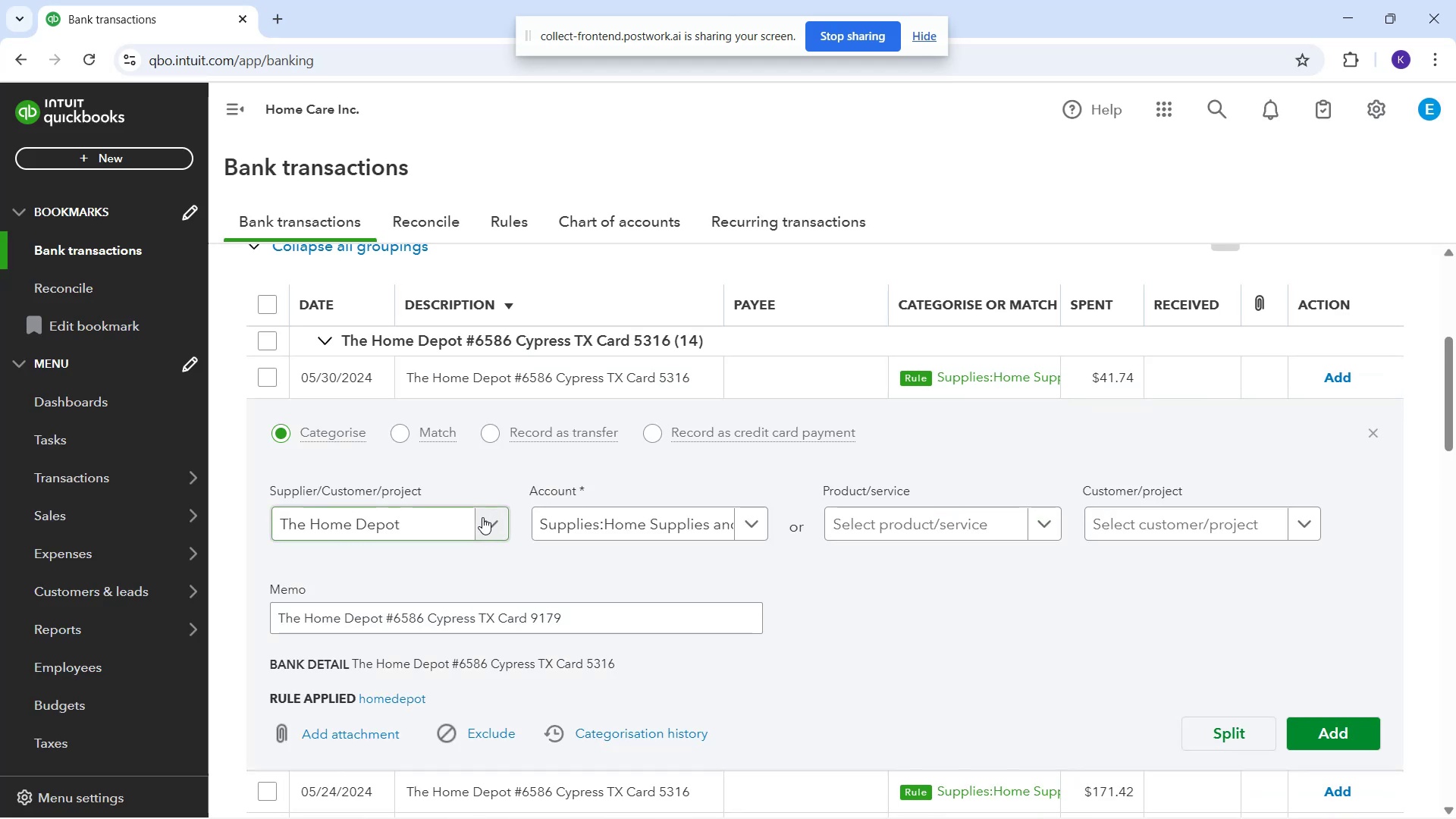 
left_click([479, 519])
 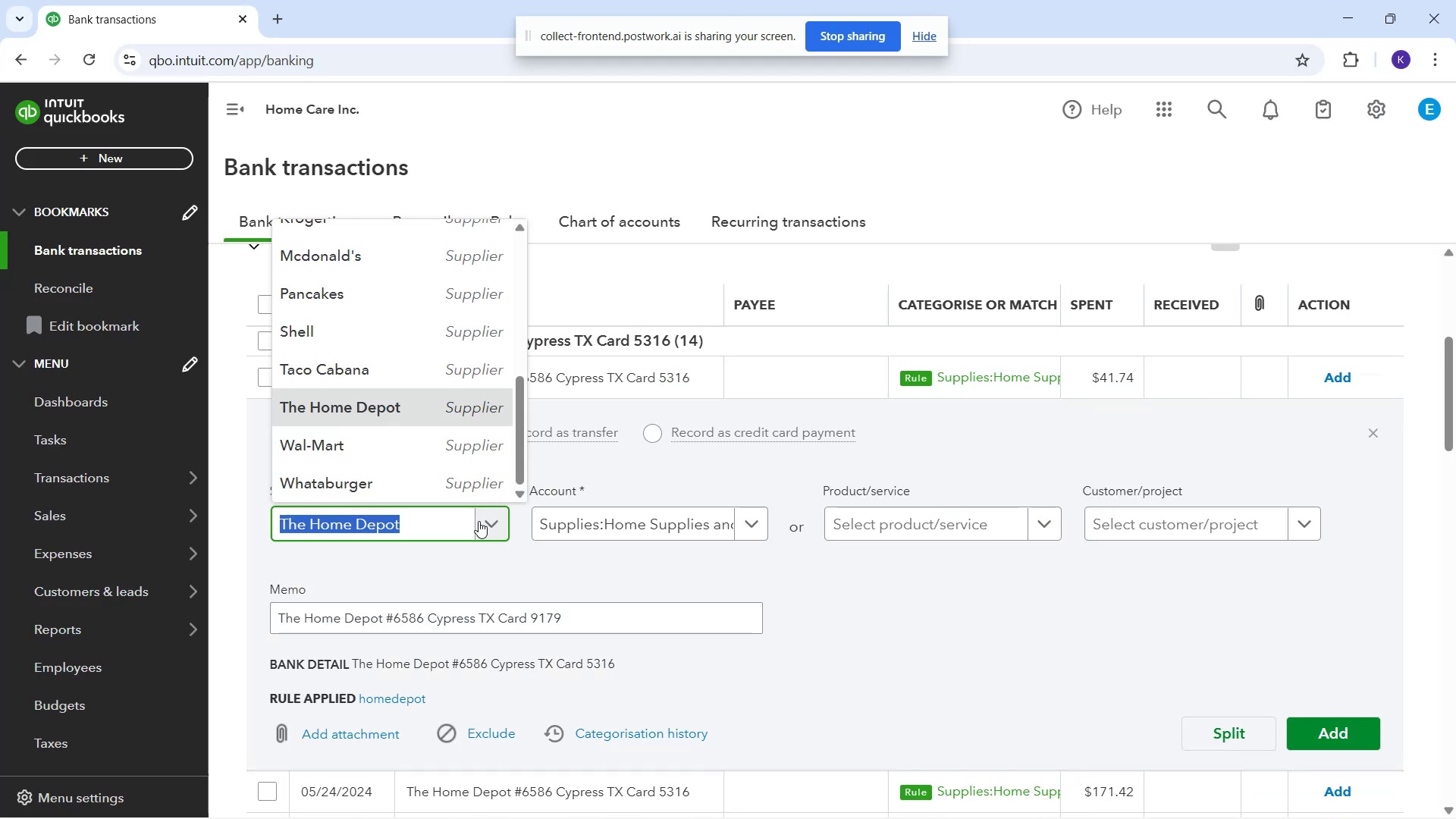 
left_click([479, 521])
 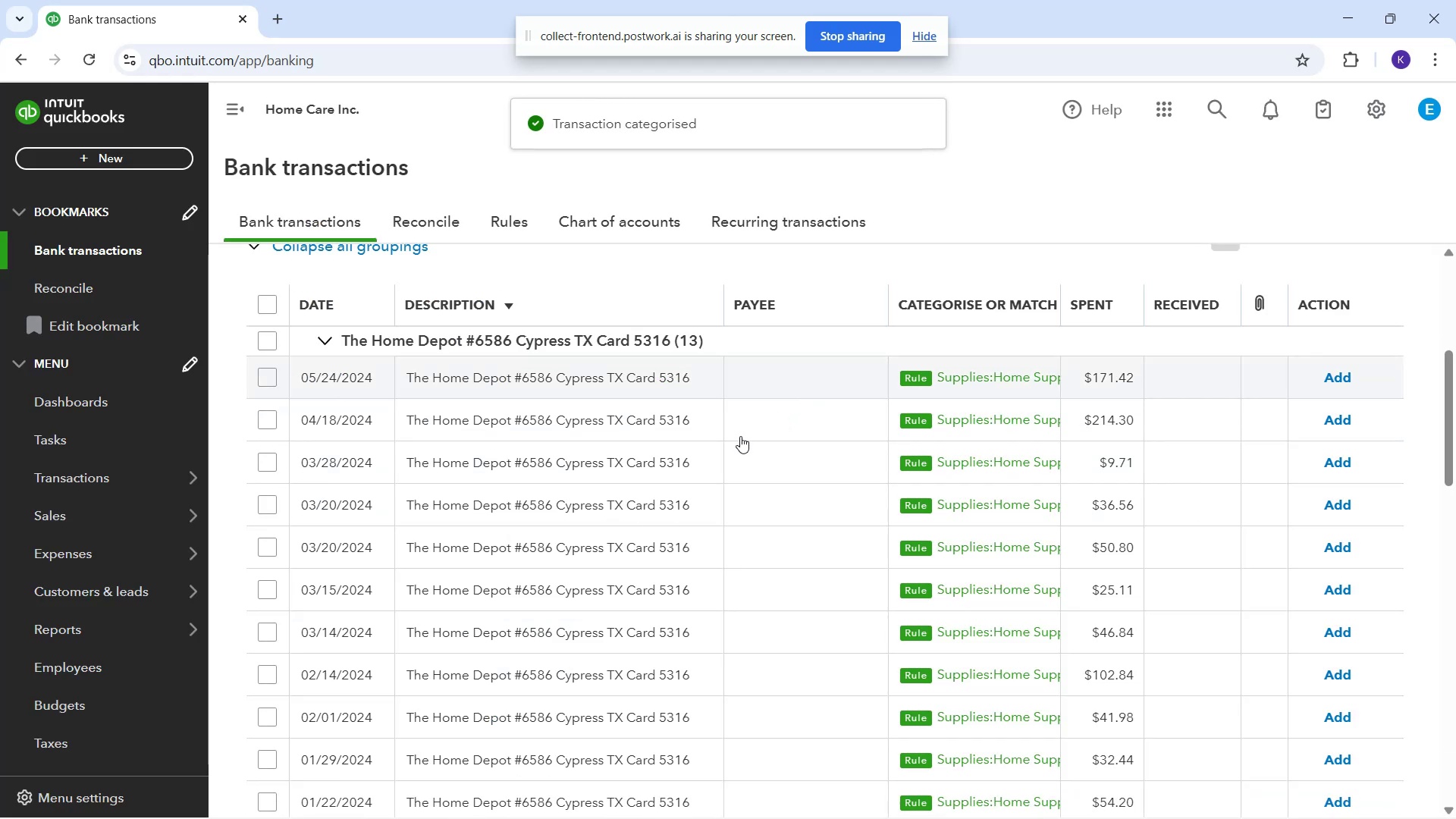 
left_click([475, 528])
 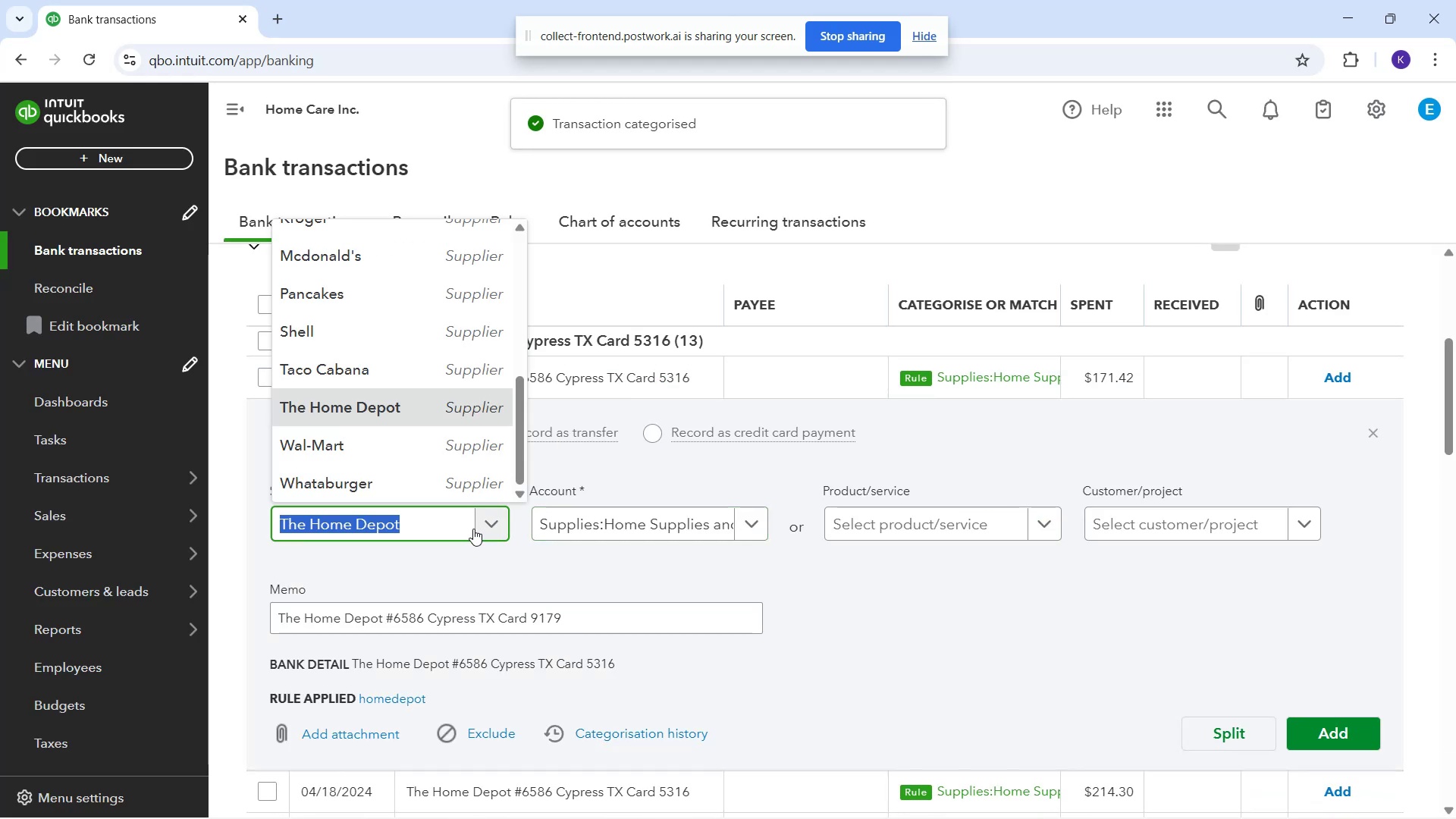 
left_click([473, 529])
 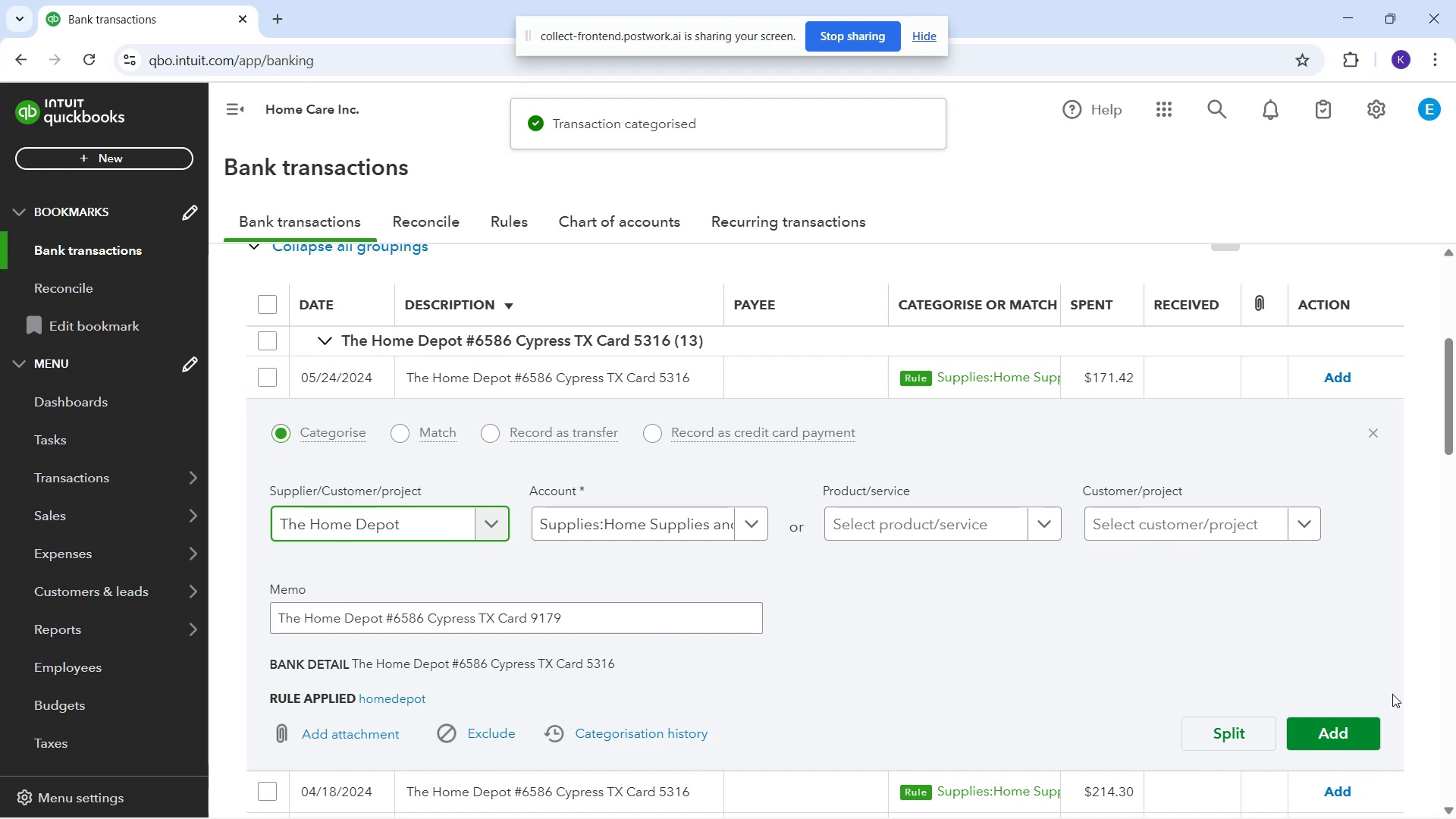 
left_click_drag(start_coordinate=[1303, 723], to_coordinate=[1299, 717])
 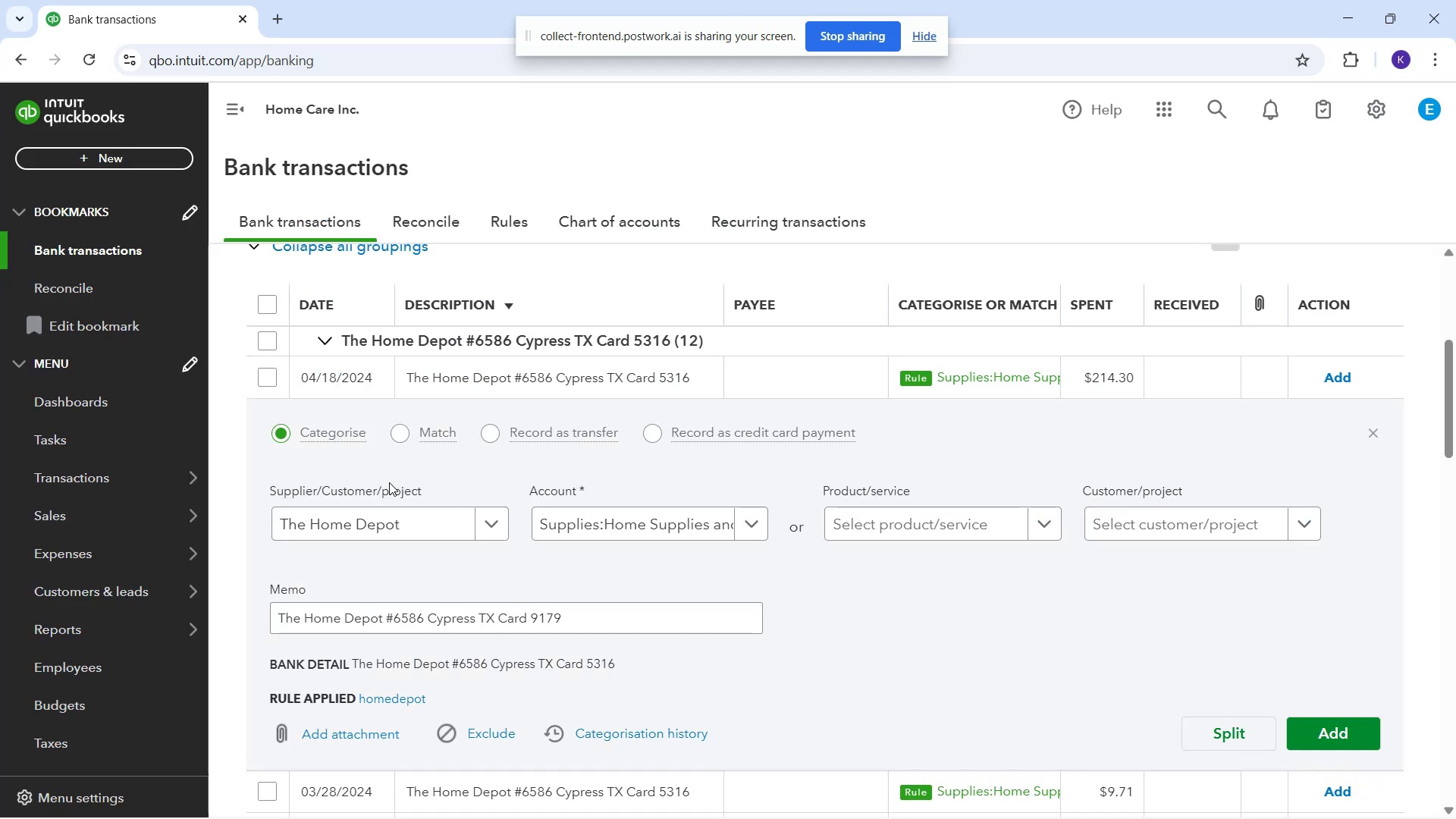 
left_click([372, 530])
 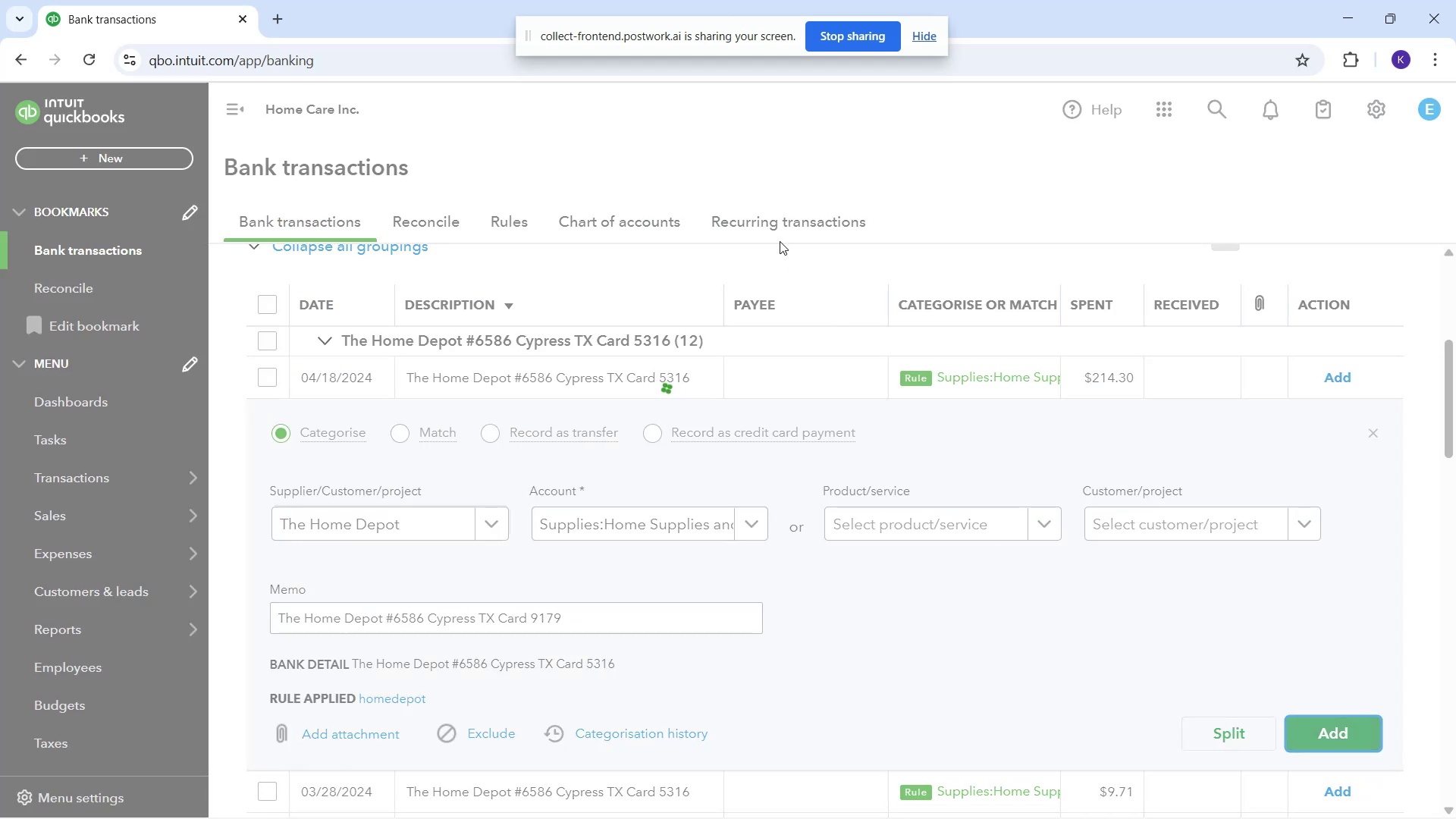 
left_click([827, 372])
 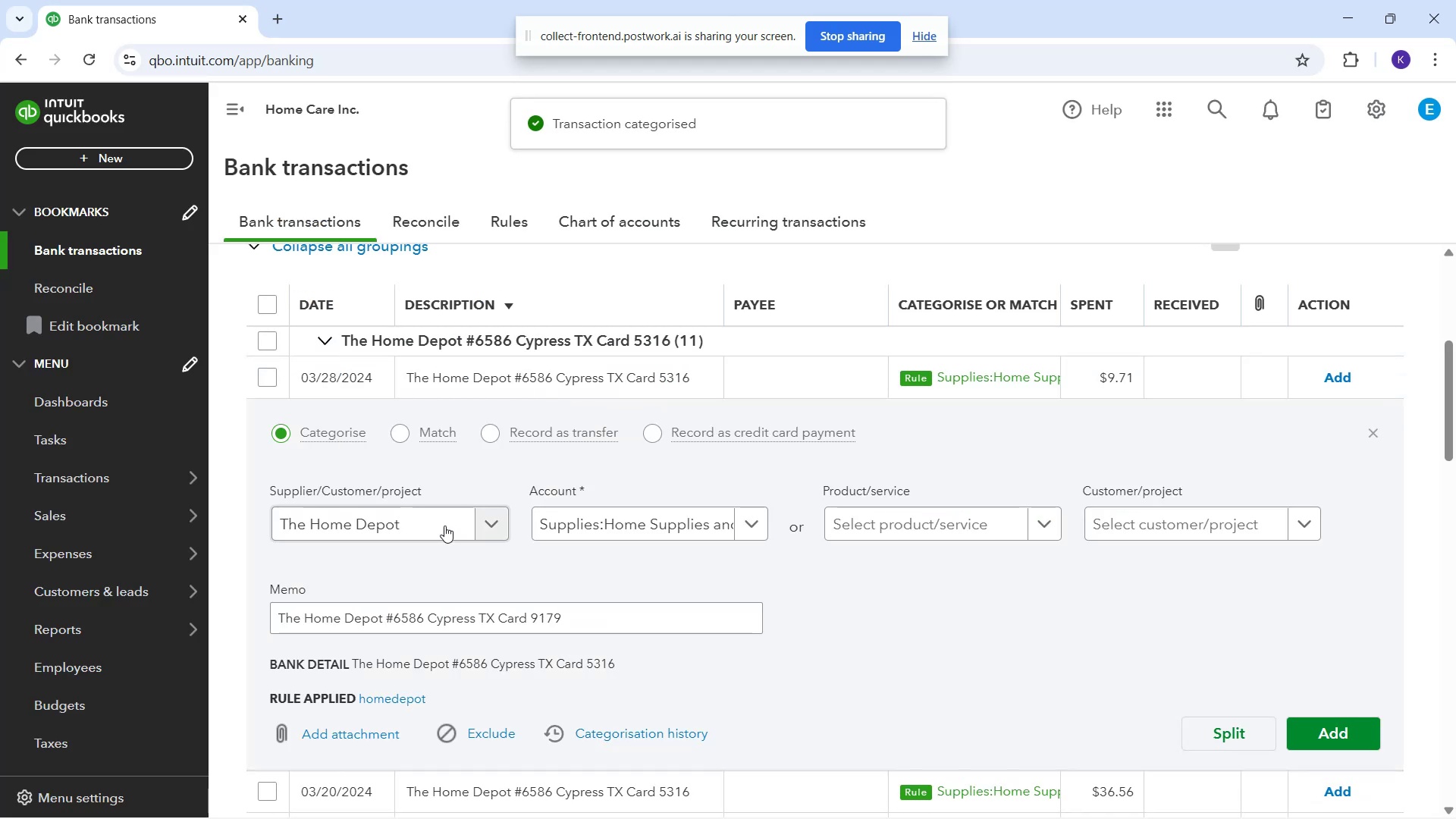 
double_click([443, 526])
 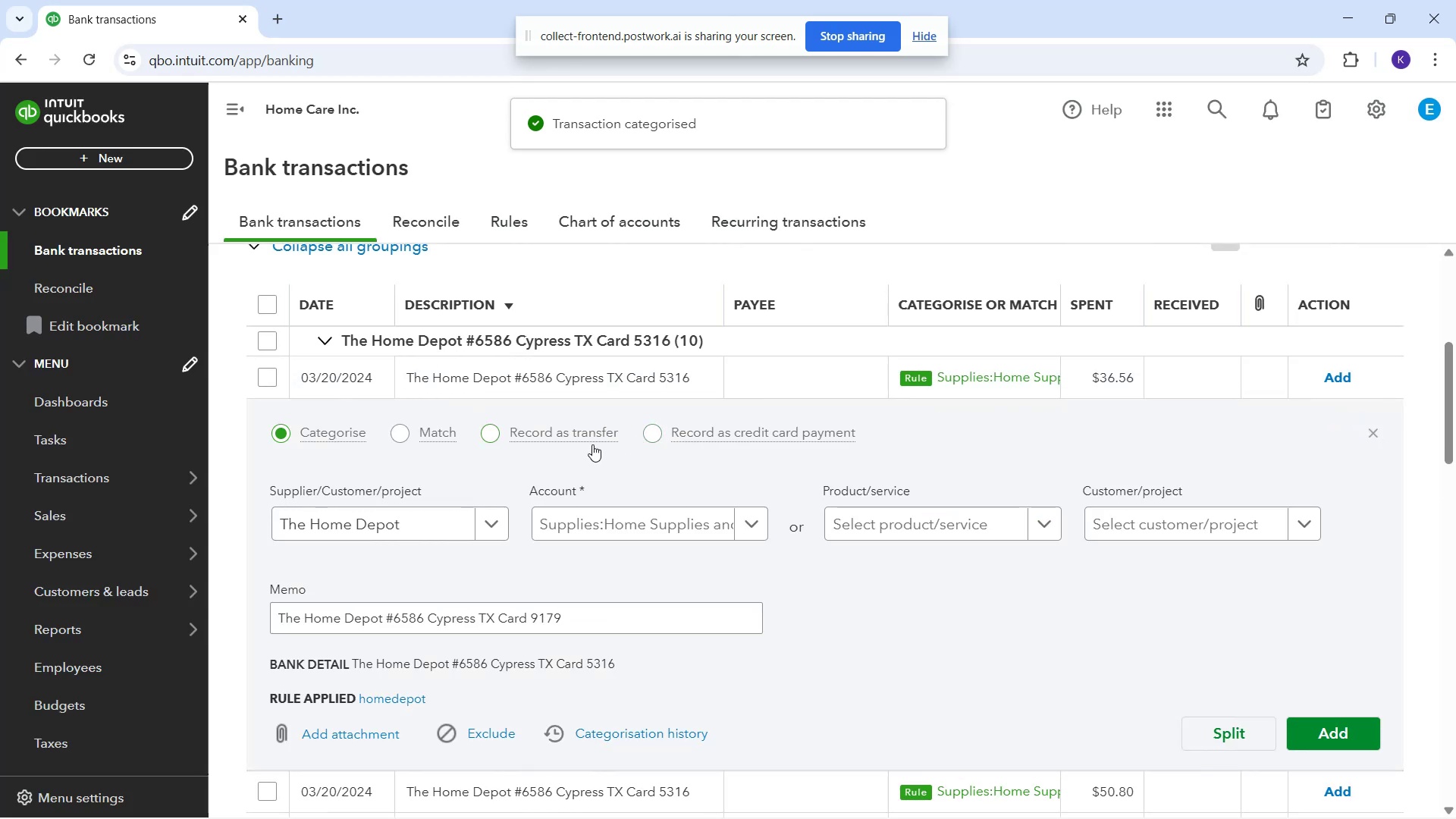 
double_click([419, 527])
 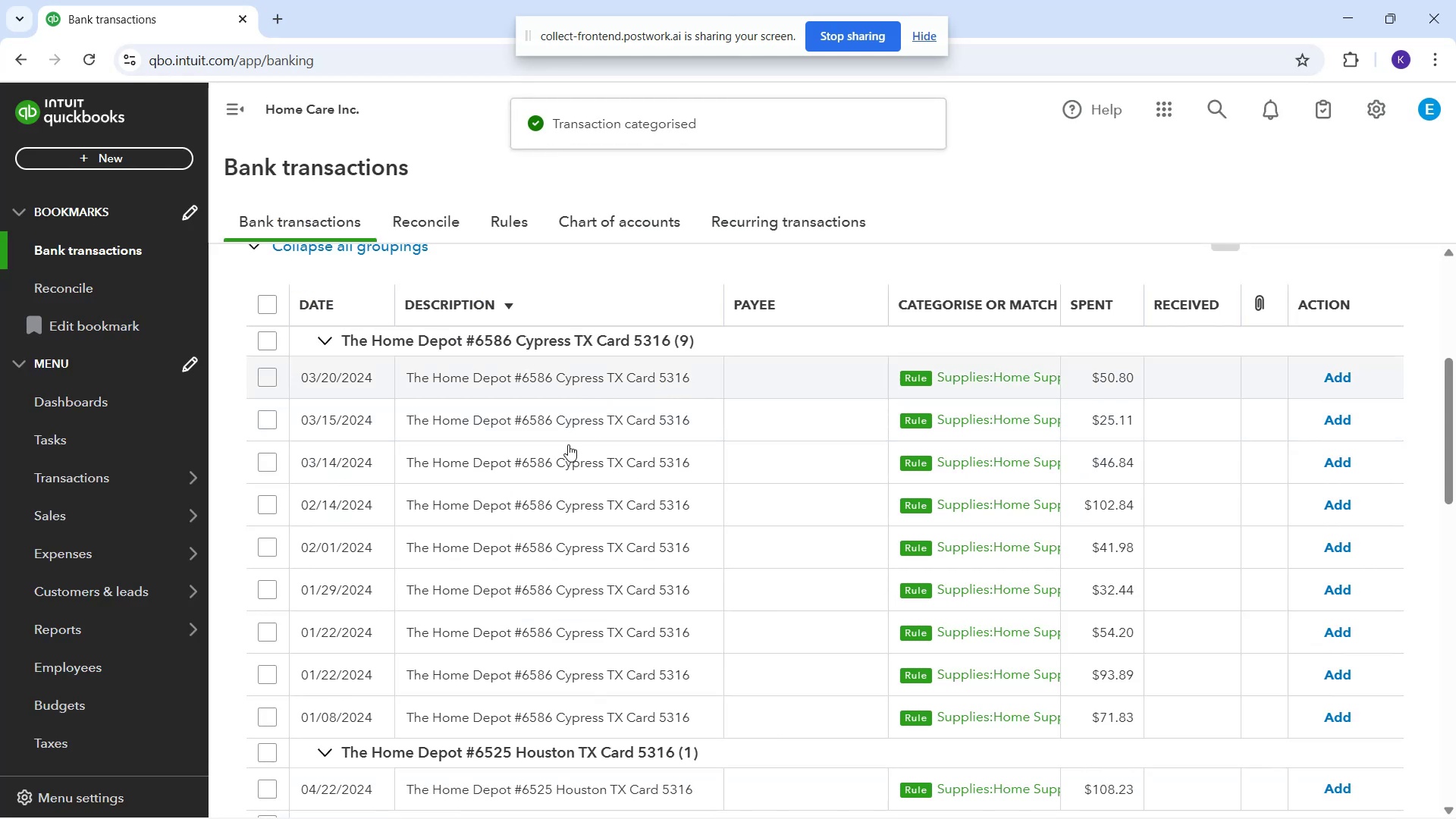 
wait(5.09)
 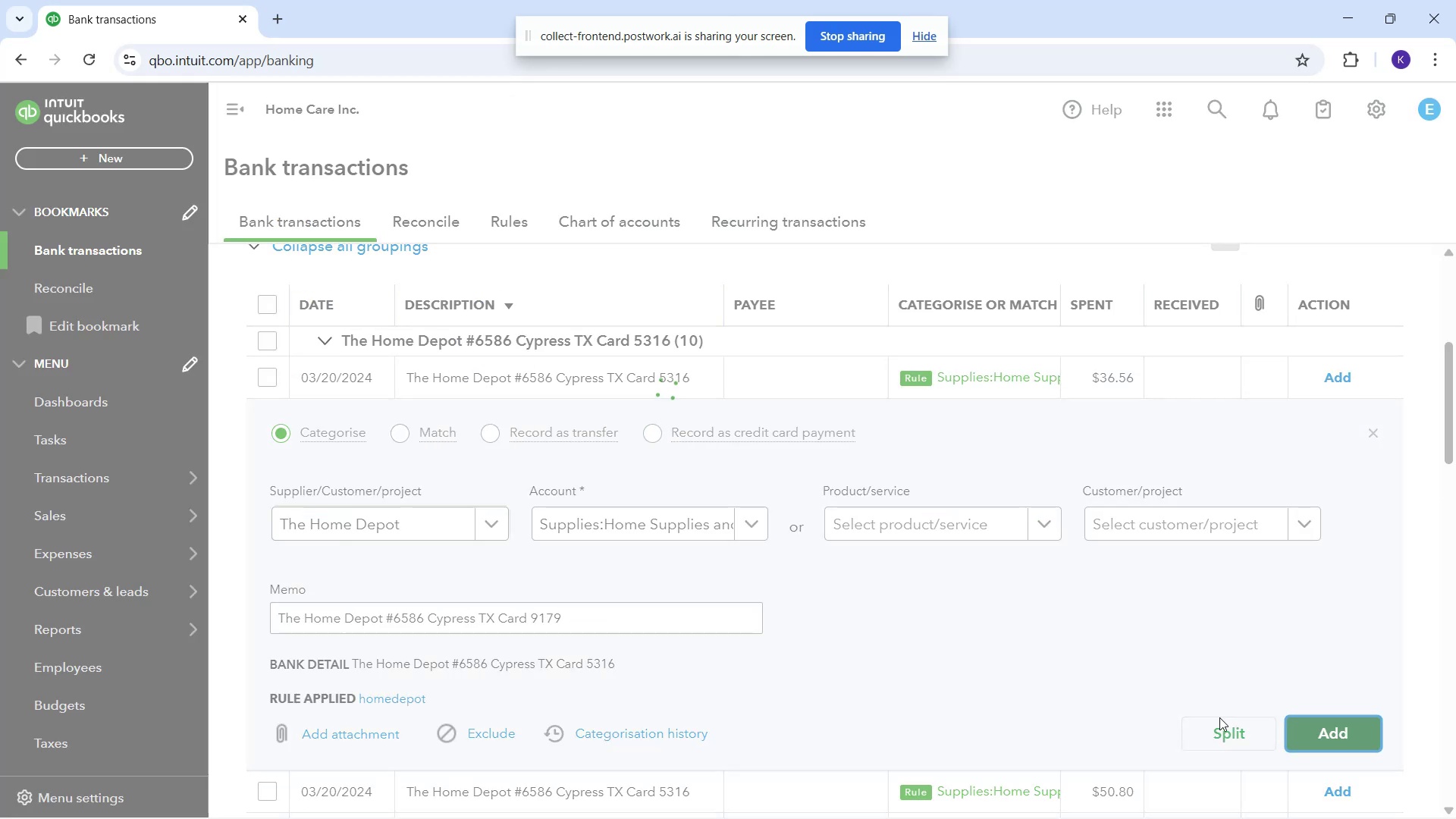 
double_click([458, 522])
 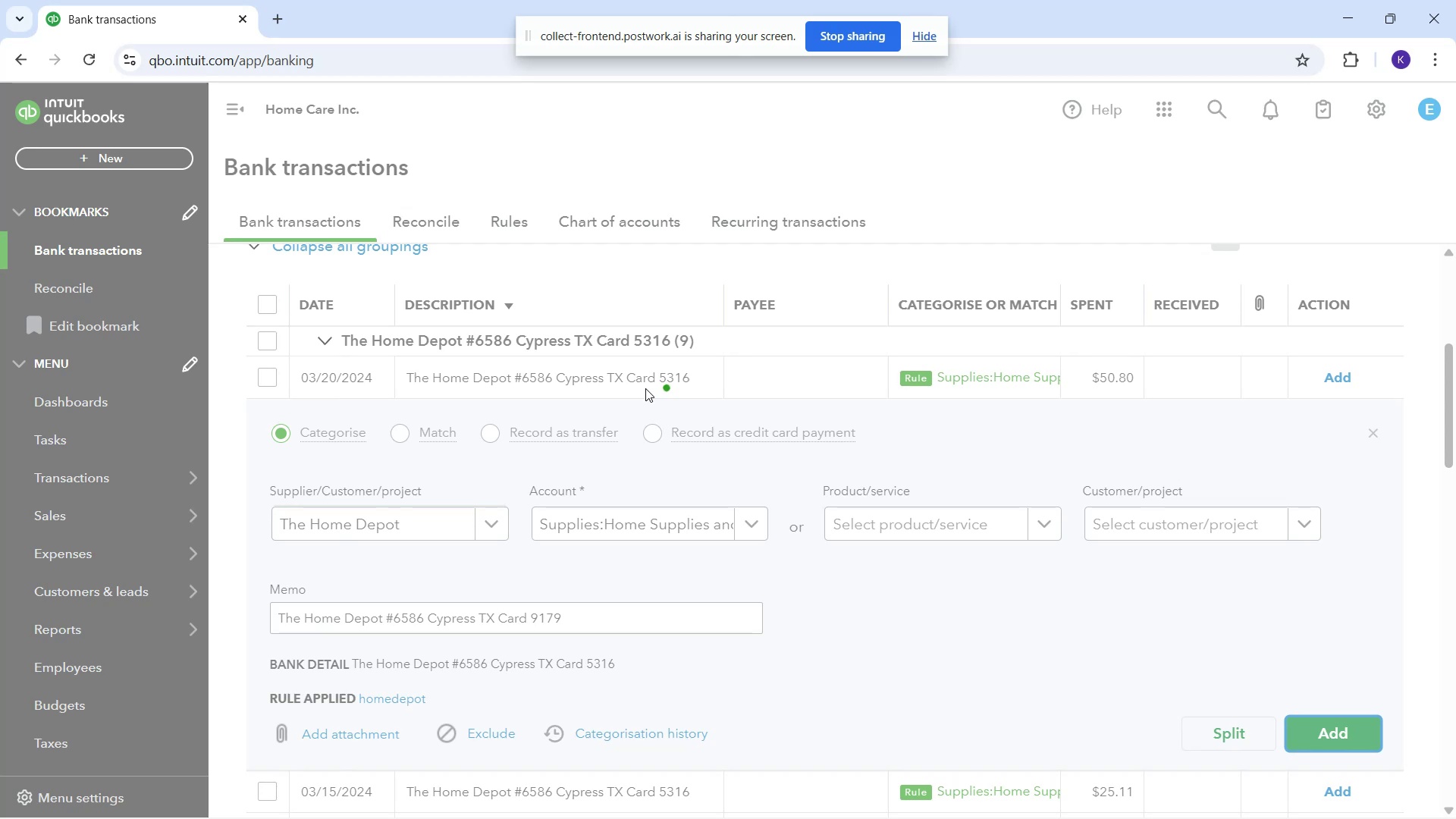 
left_click([735, 378])
 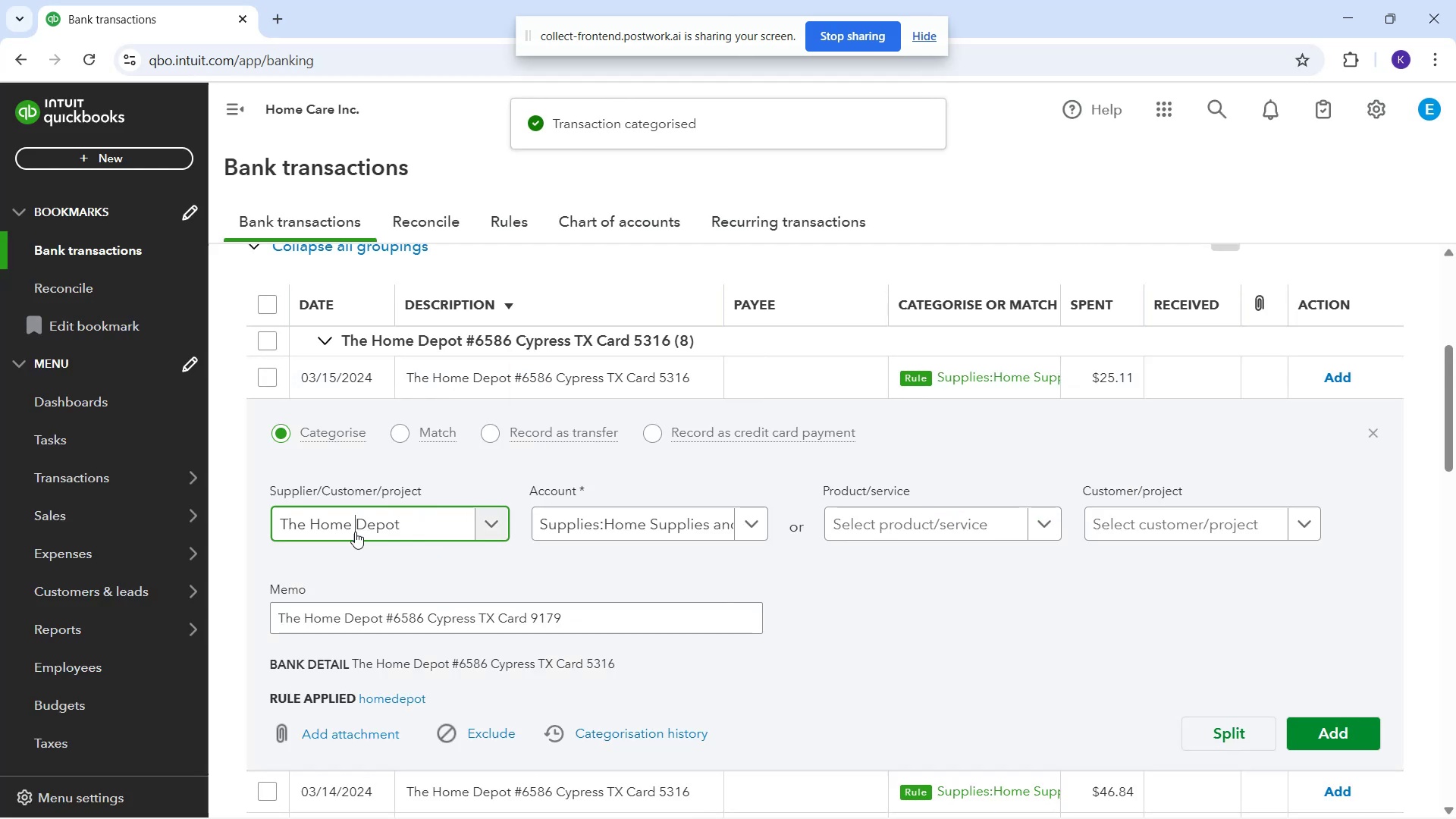 
double_click([355, 532])
 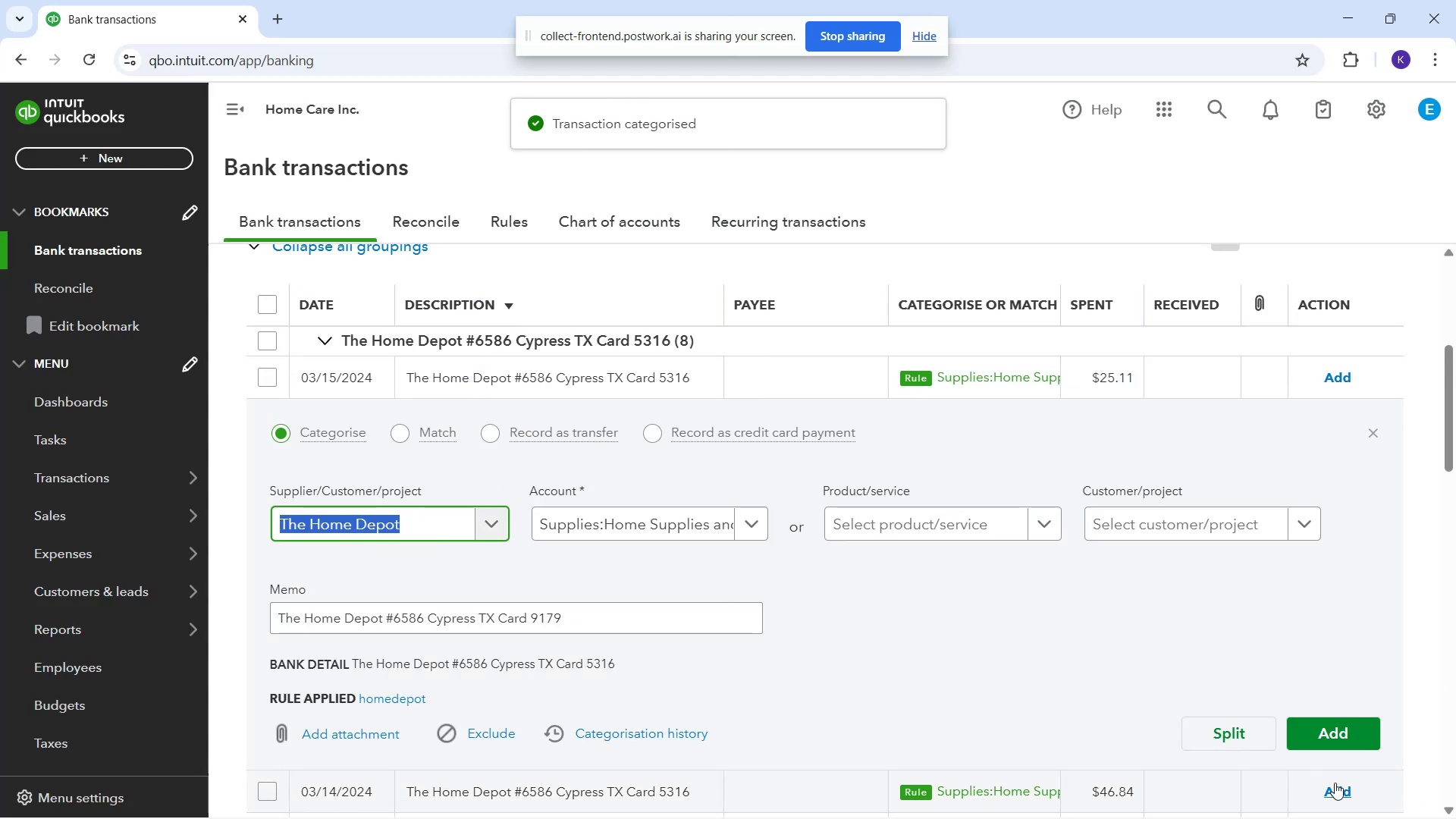 
left_click([1326, 735])
 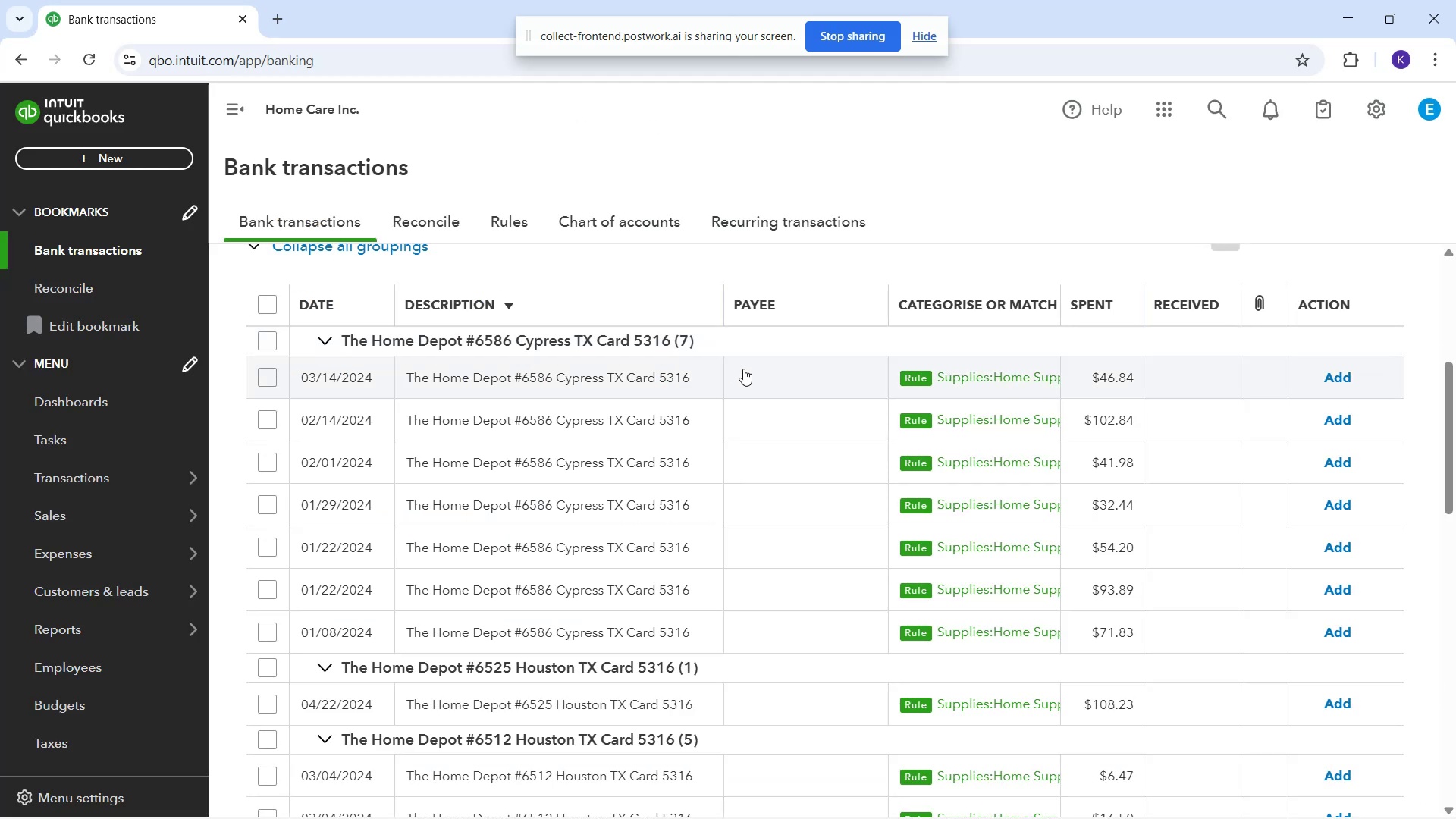 
left_click([752, 378])
 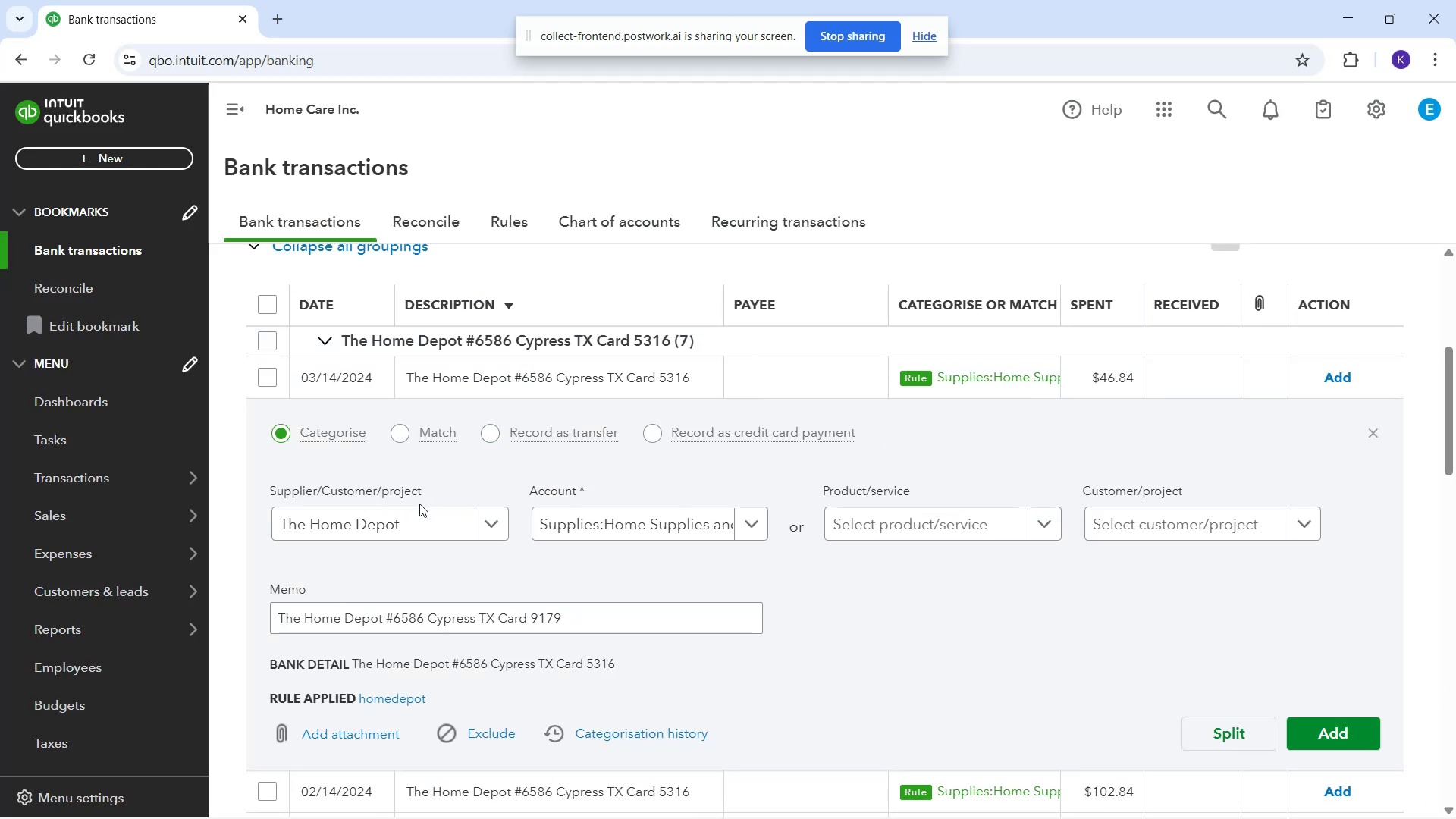 
double_click([426, 522])
 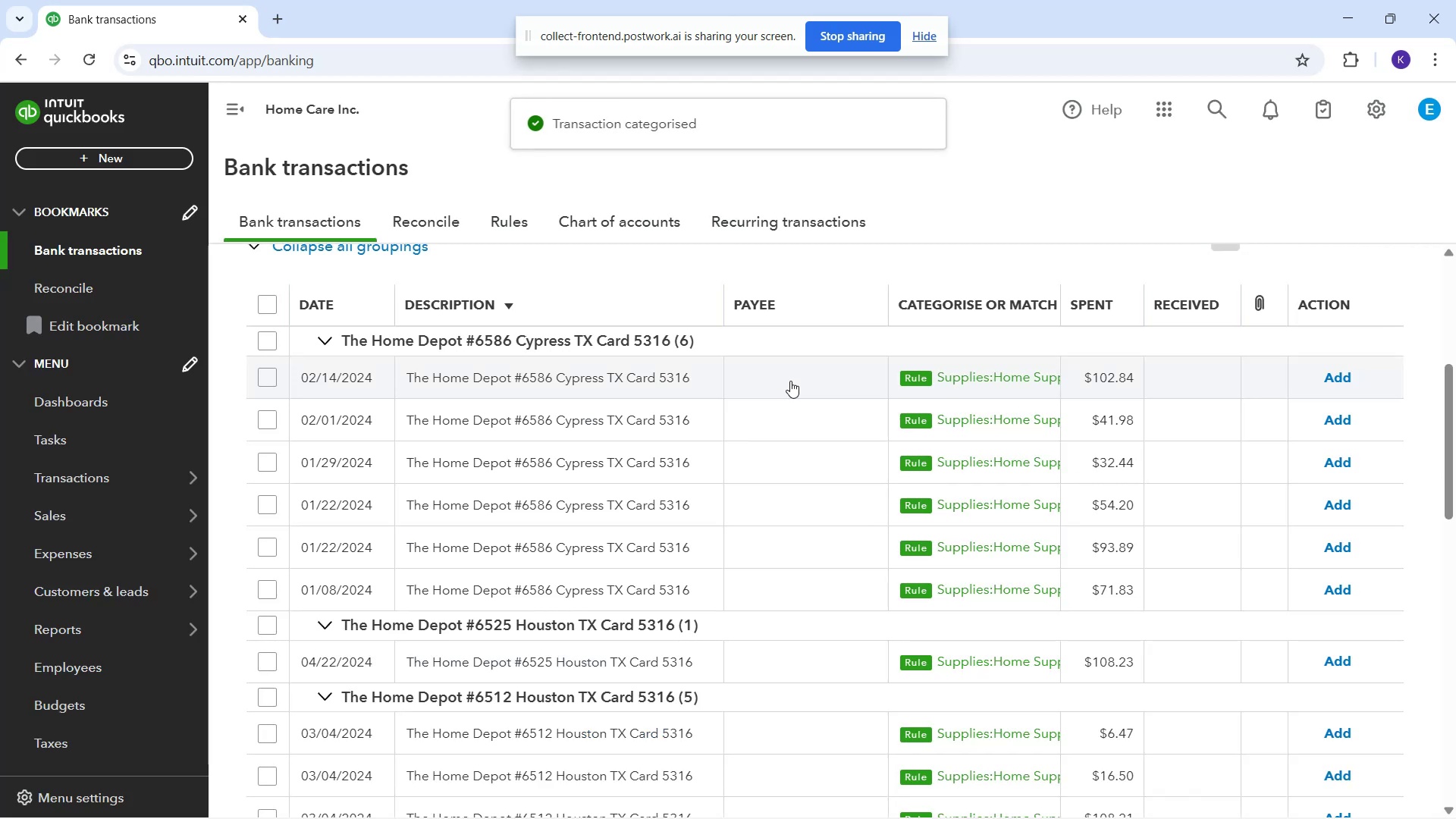 
left_click([441, 522])
 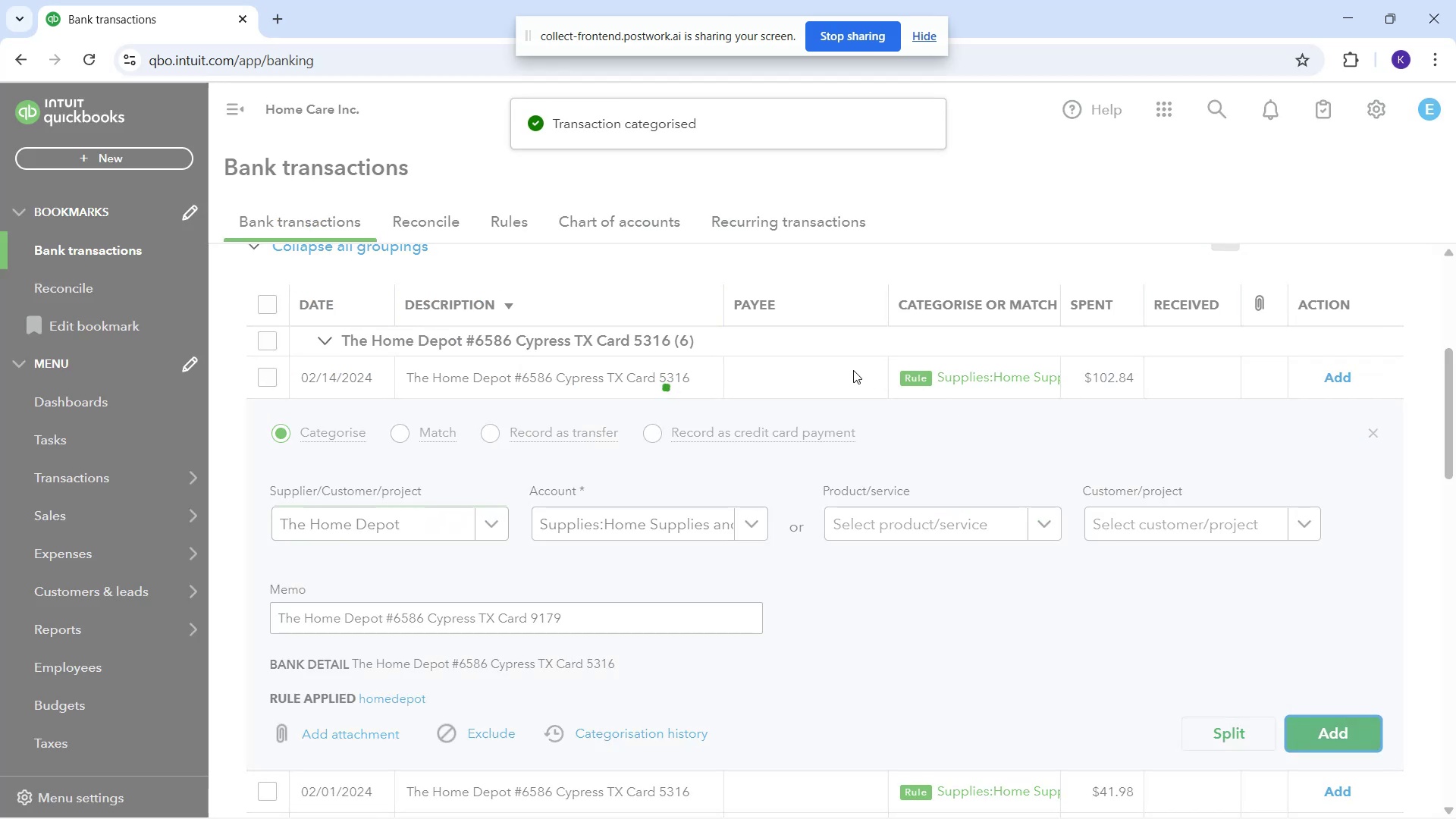 
left_click([800, 384])
 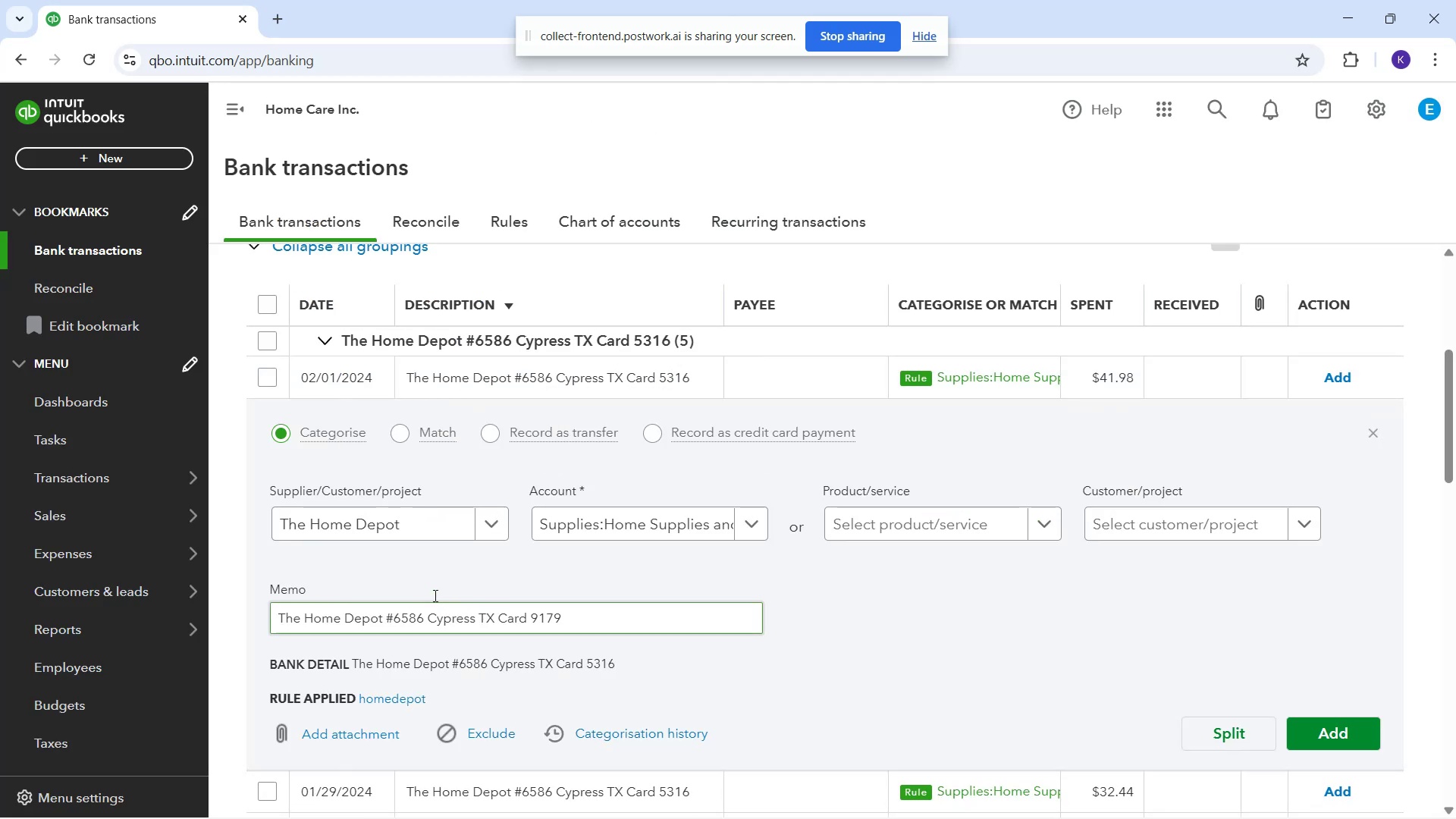 
left_click([425, 530])
 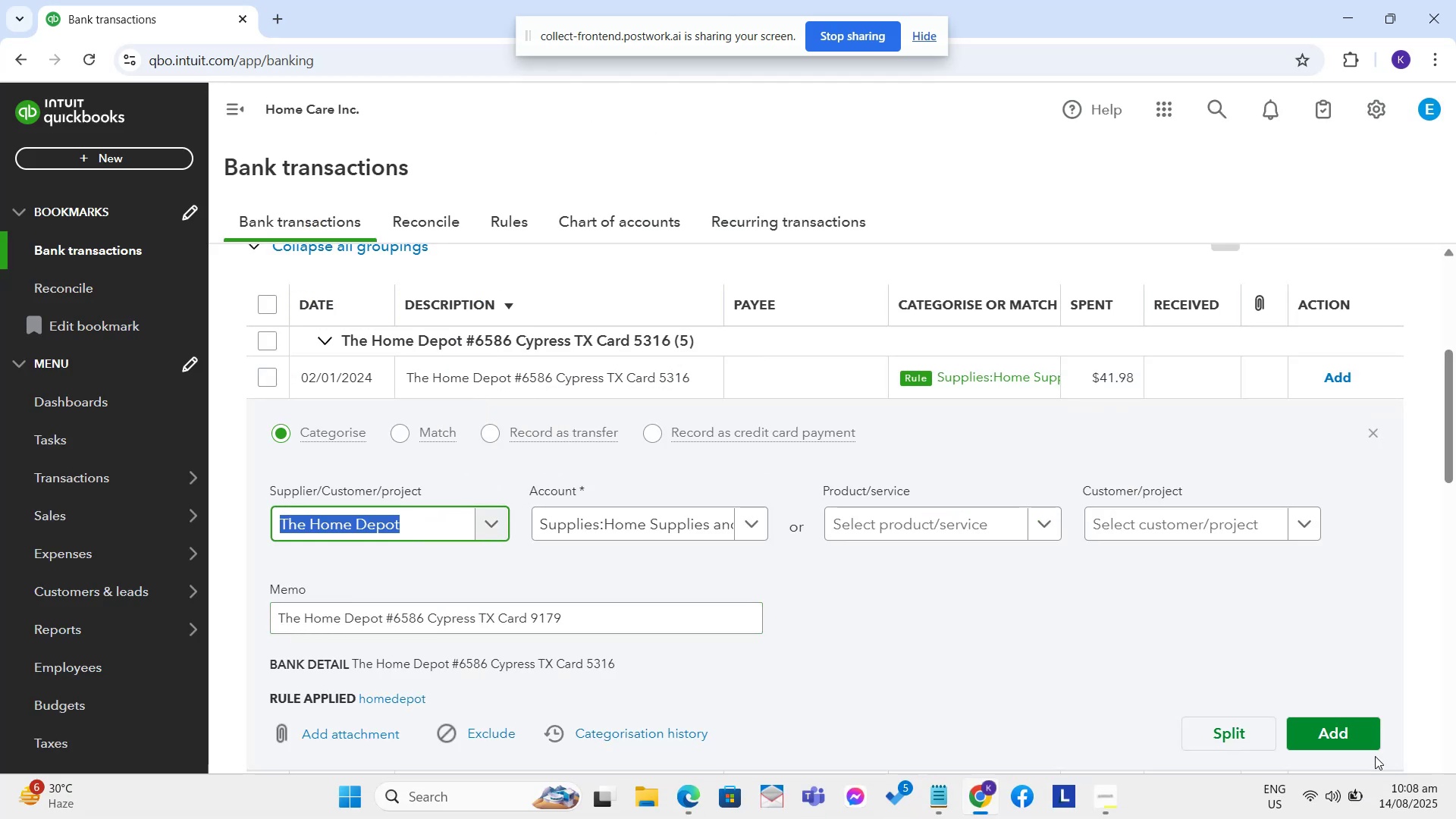 
left_click([1357, 725])
 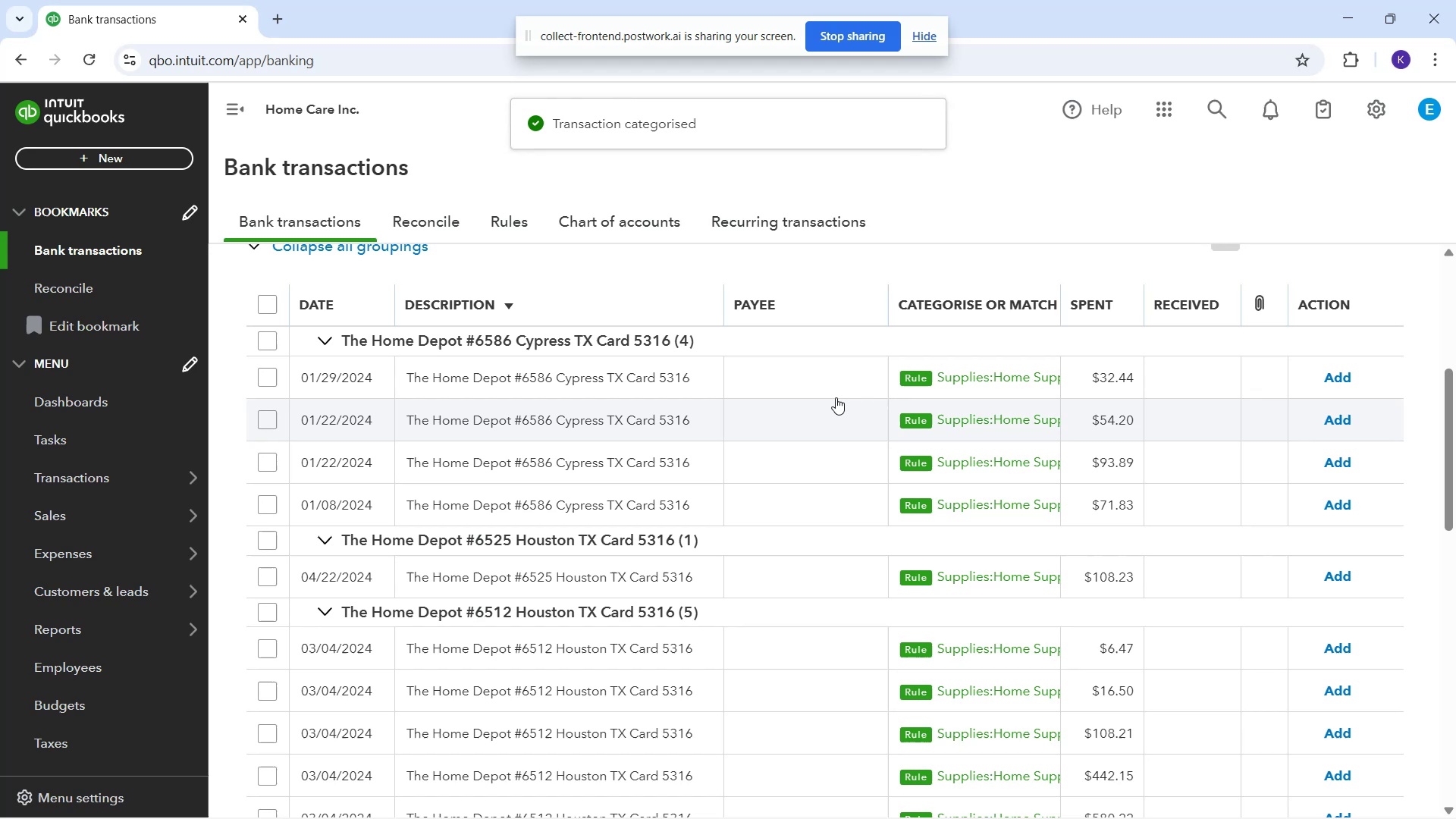 
left_click([828, 386])
 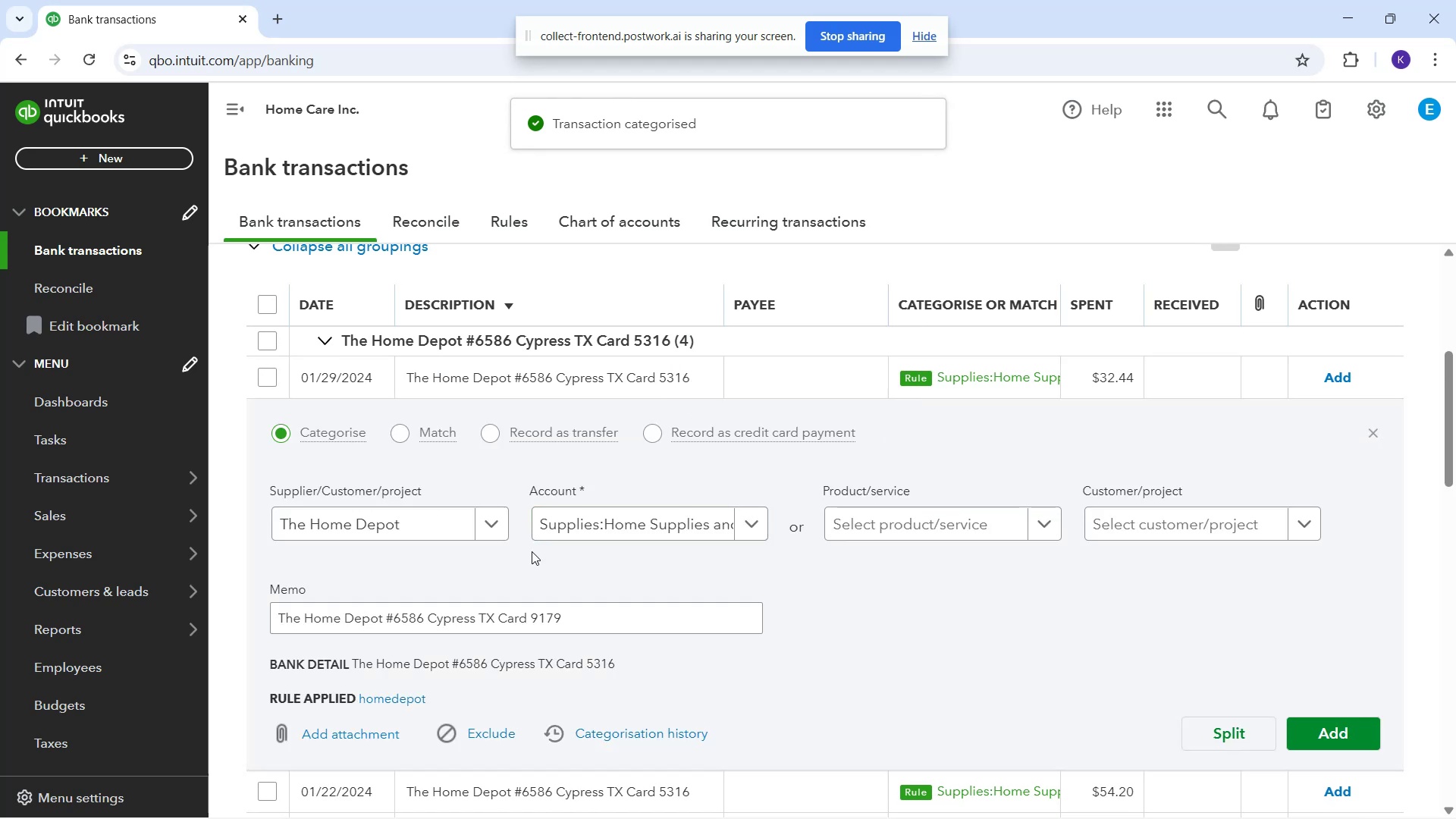 
left_click([474, 516])
 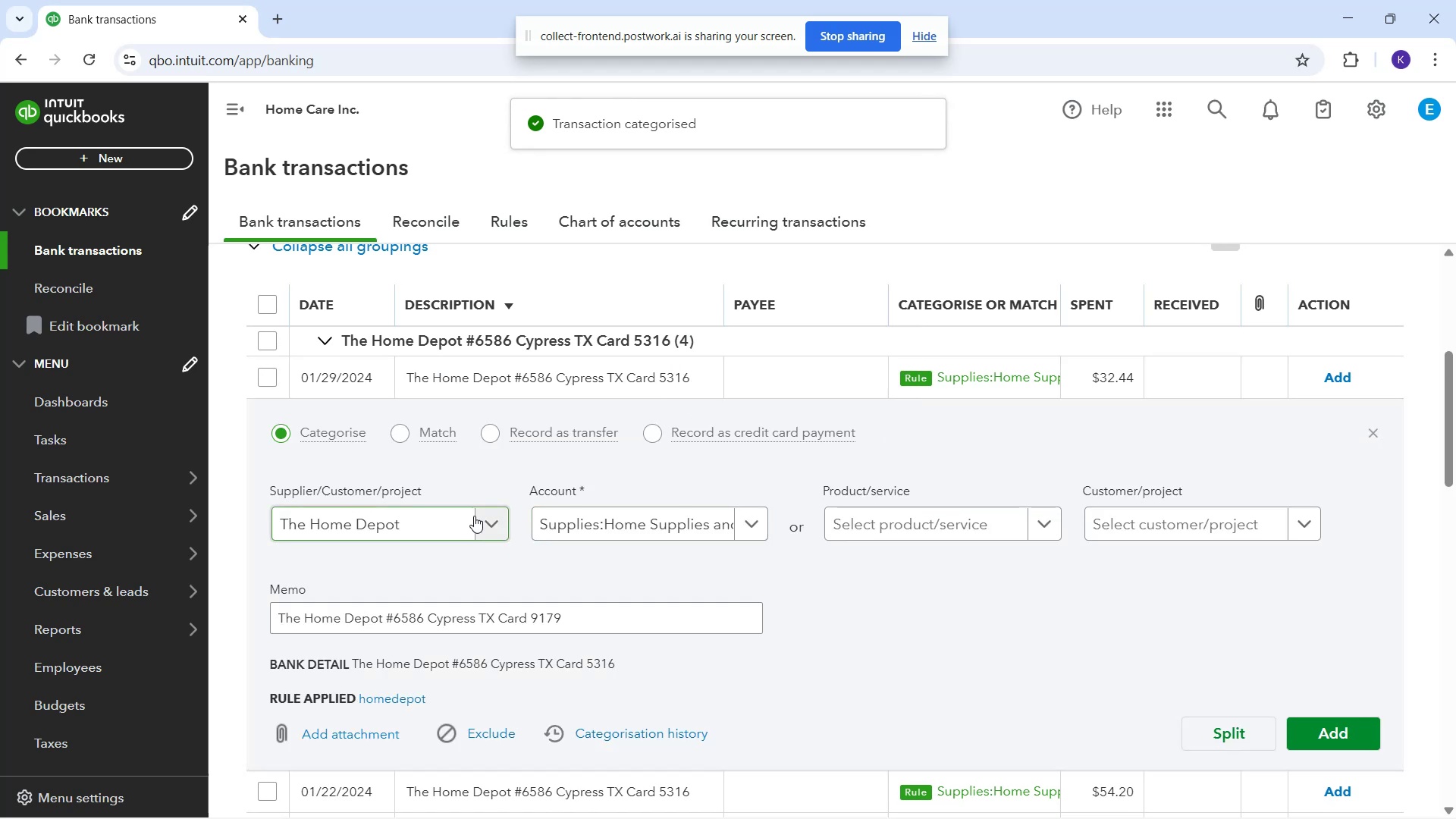 
left_click_drag(start_coordinate=[472, 516], to_coordinate=[473, 521])
 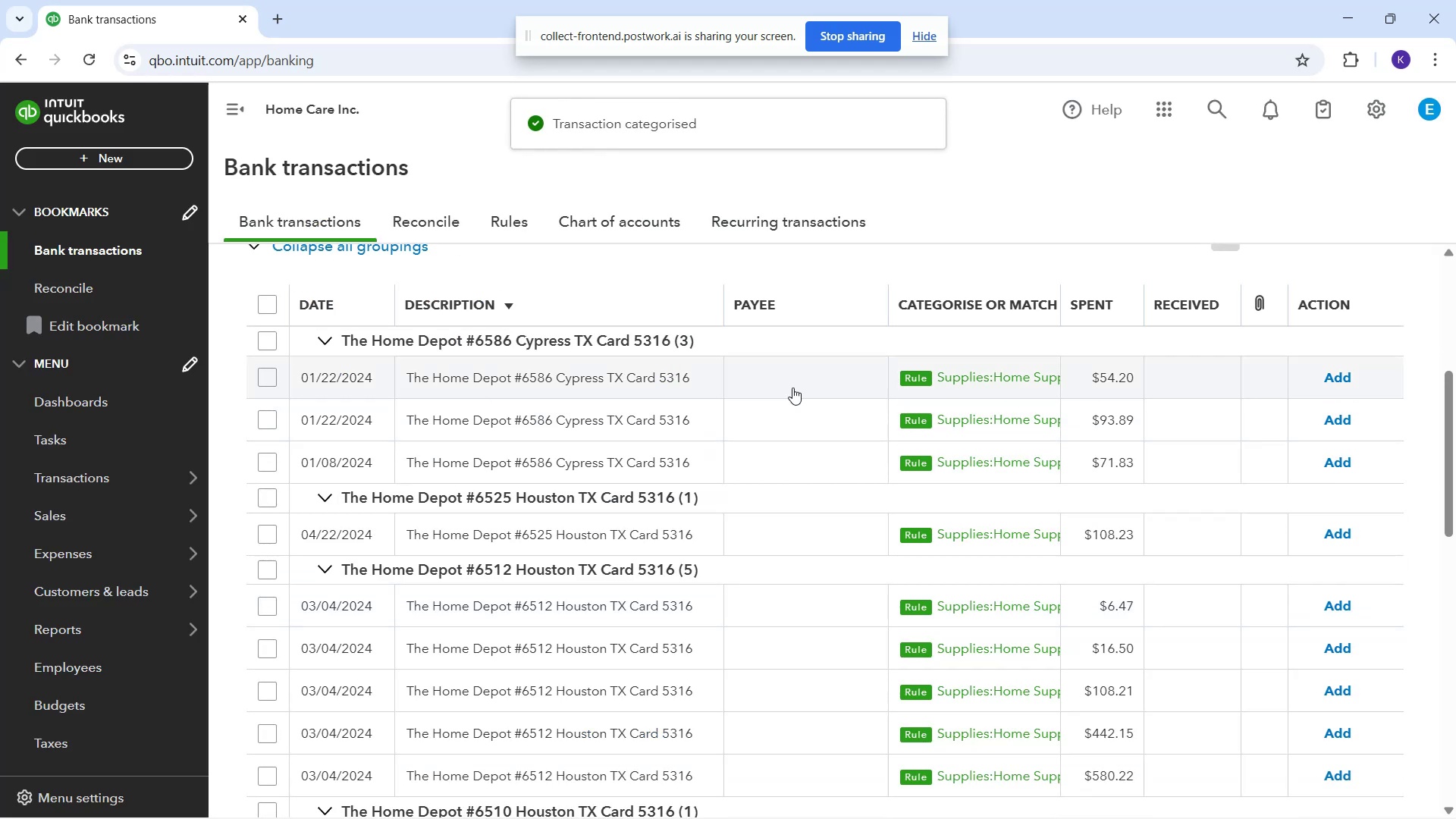 
left_click([460, 535])
 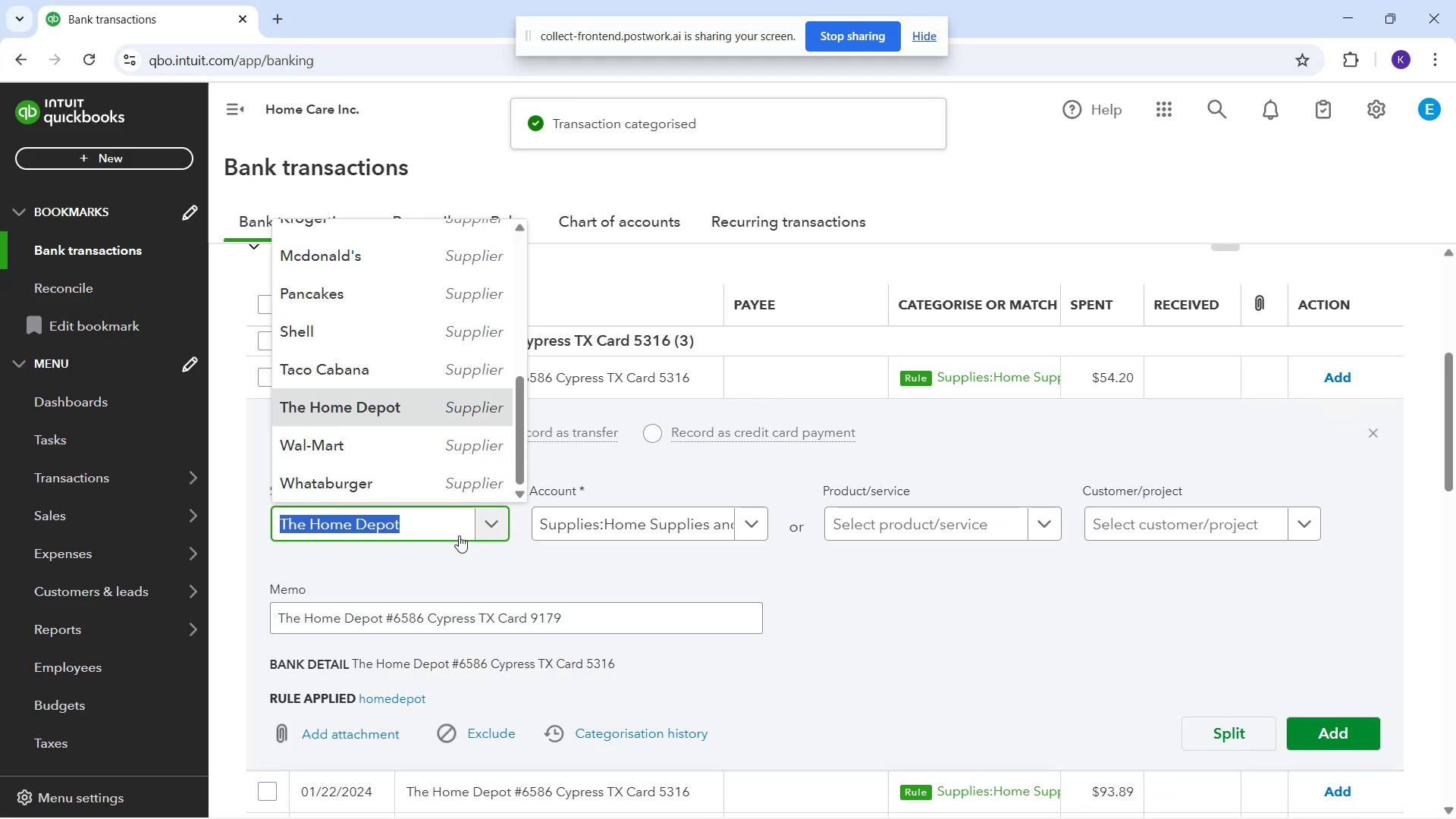 
left_click([459, 535])
 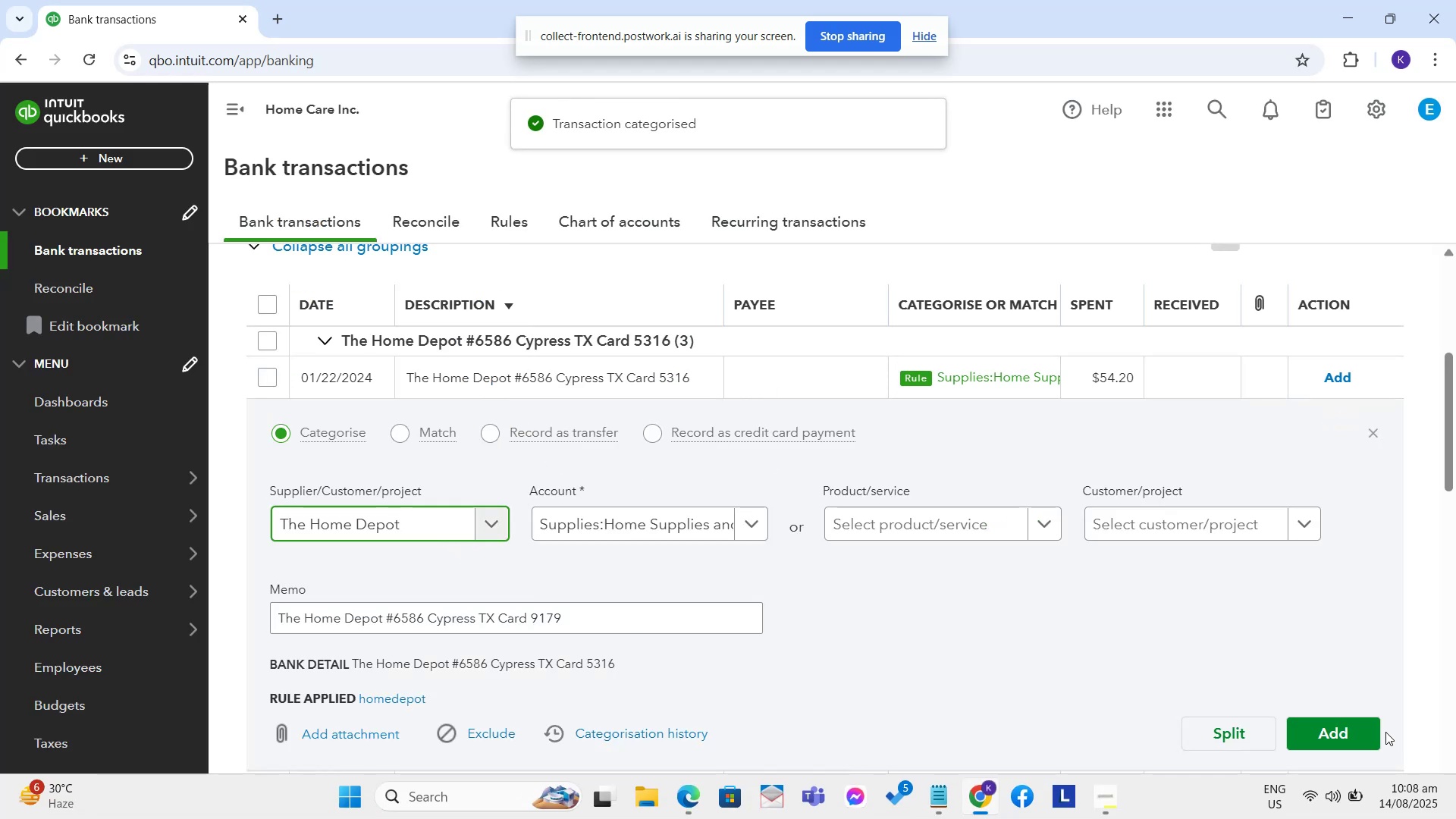 
left_click([1363, 714])
 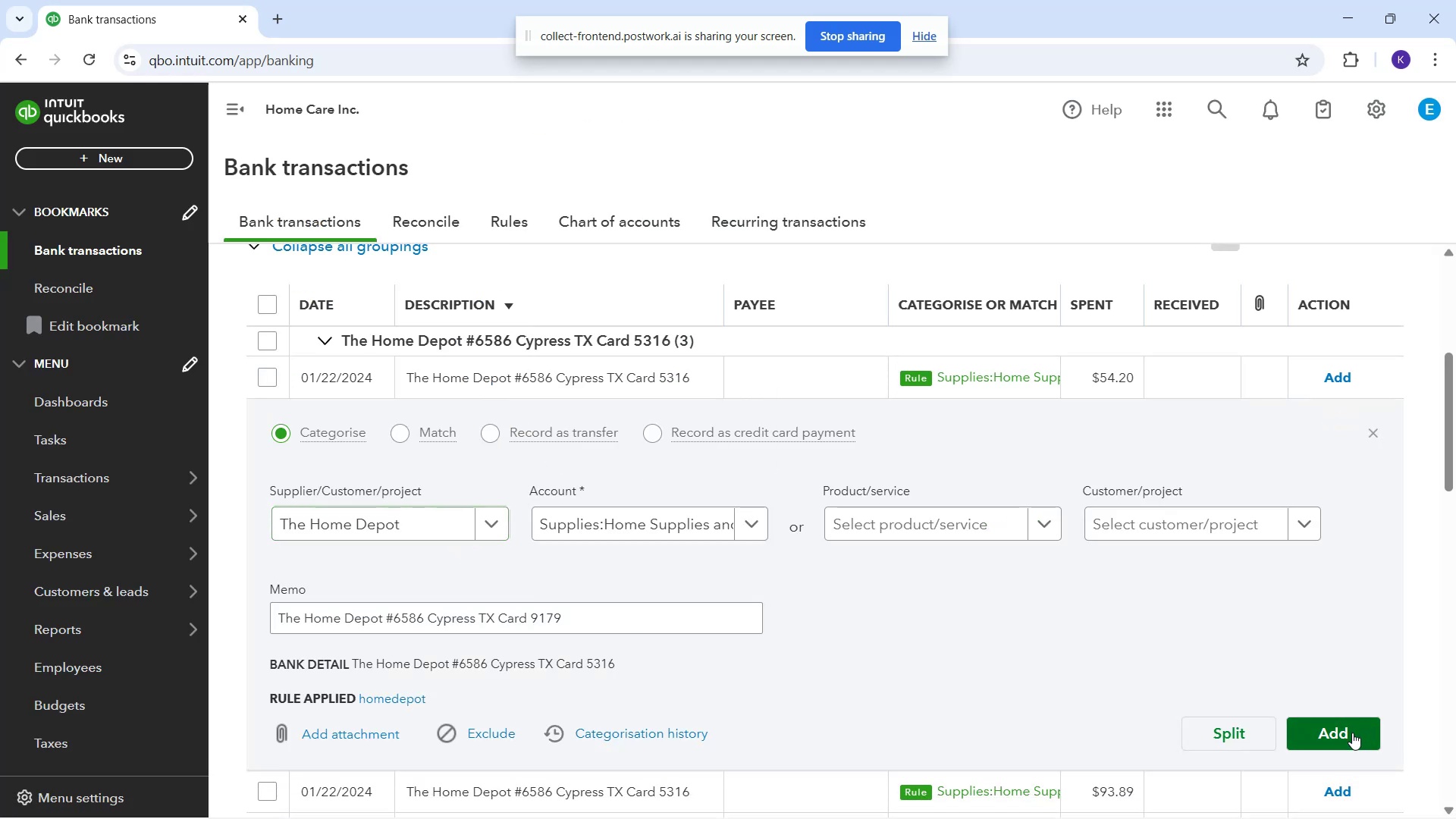 
left_click([1335, 705])
 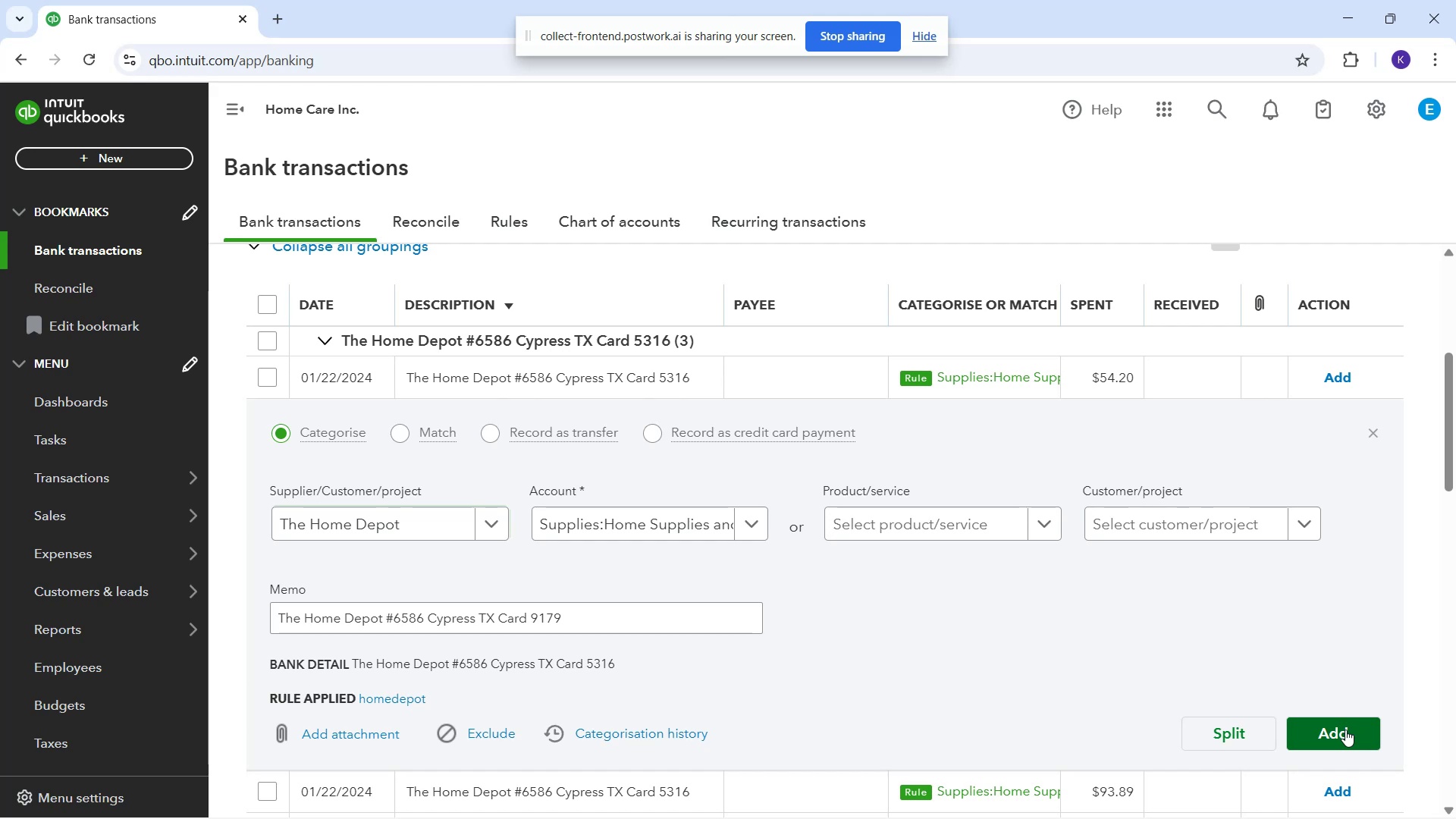 
wait(22.46)
 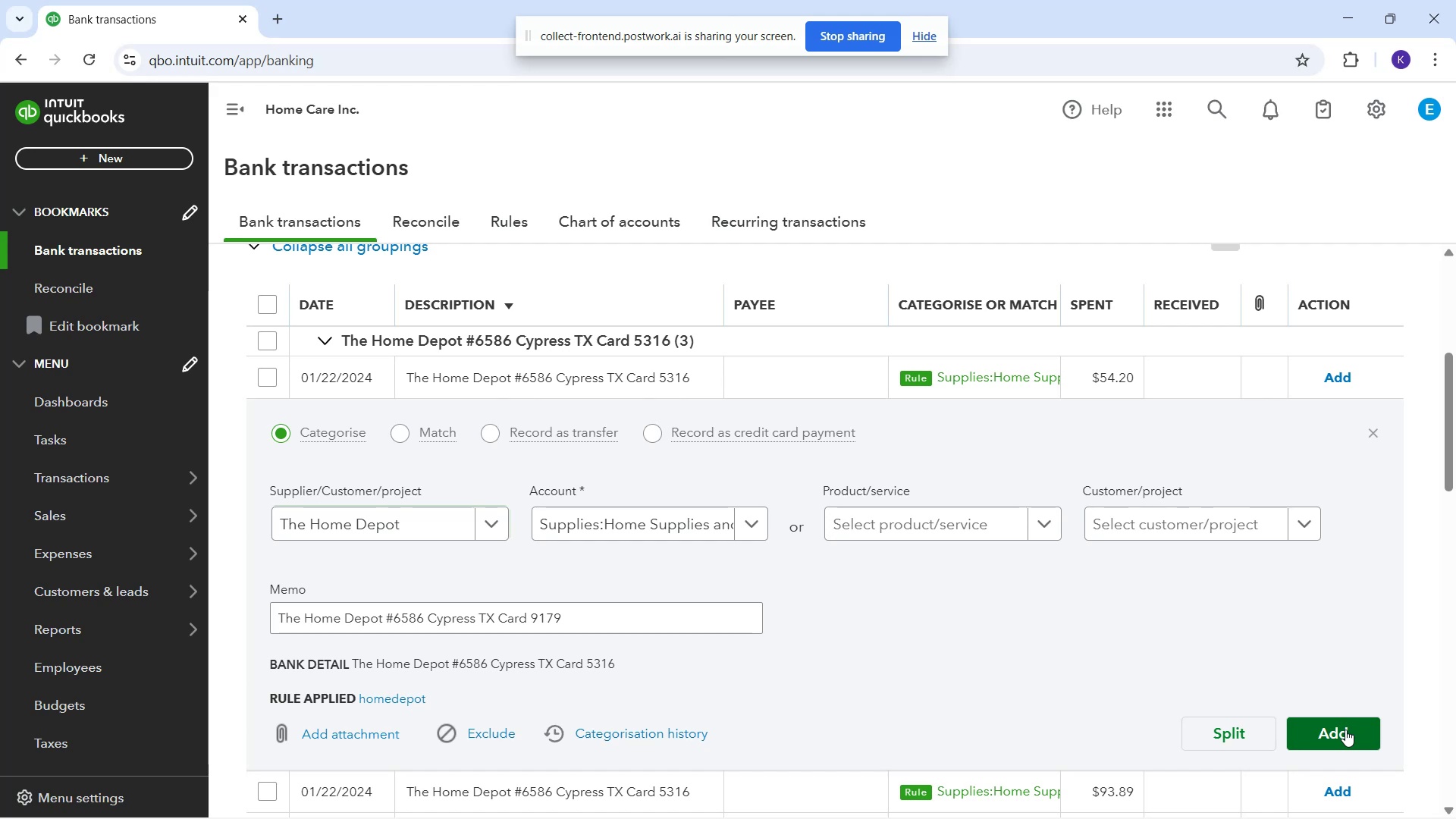 
left_click([1303, 735])
 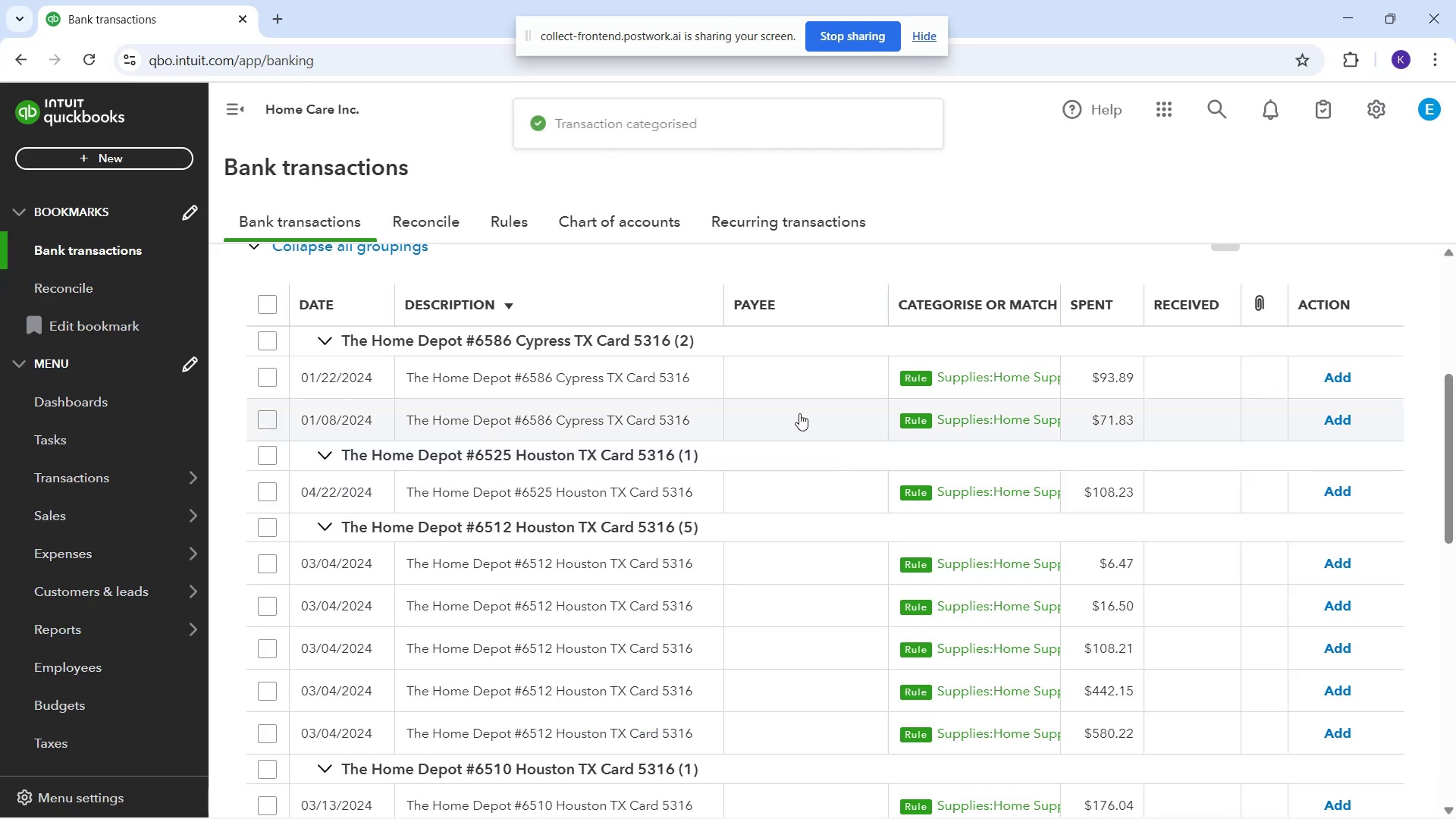 
left_click([778, 375])
 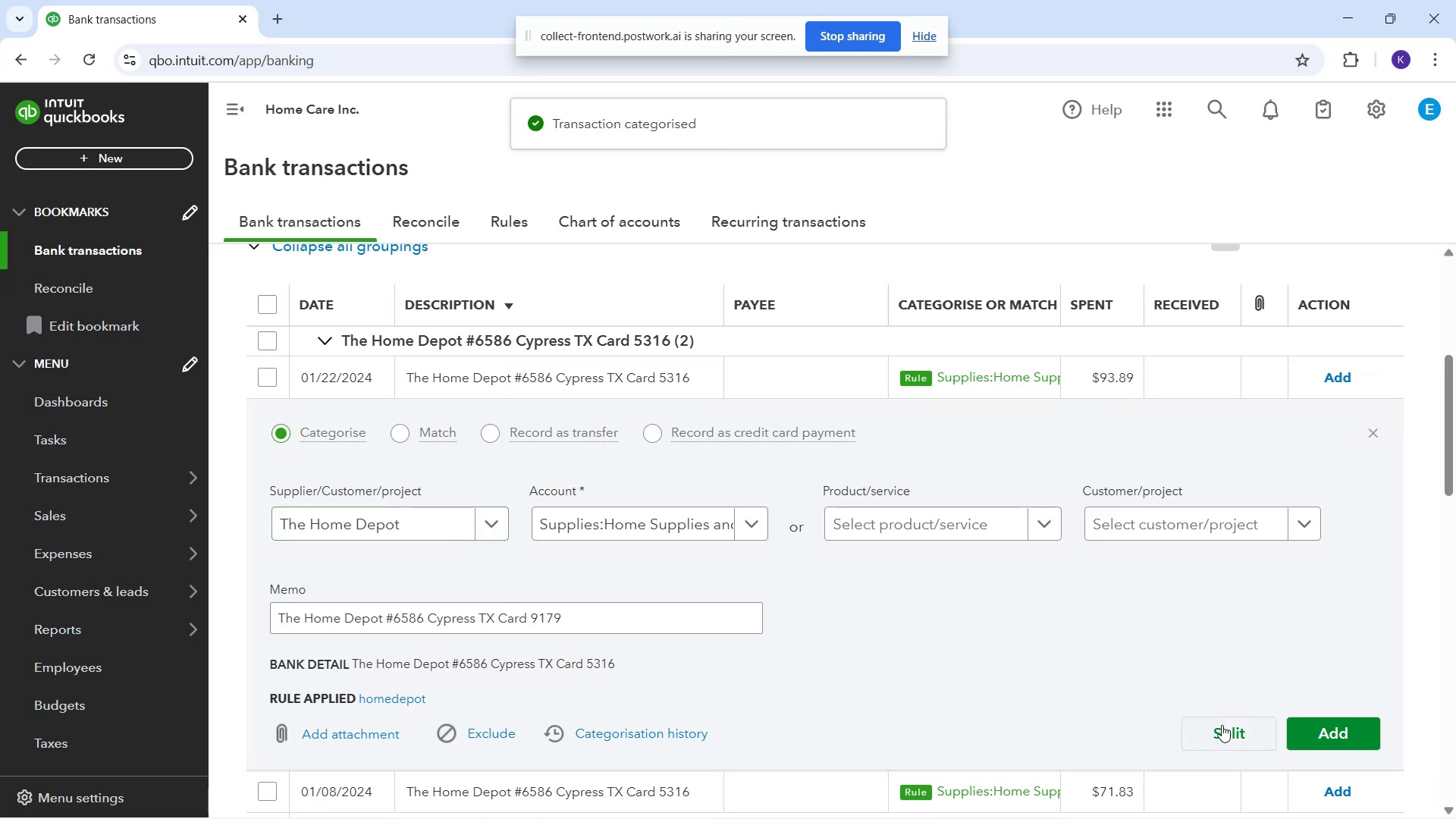 
left_click([1289, 720])
 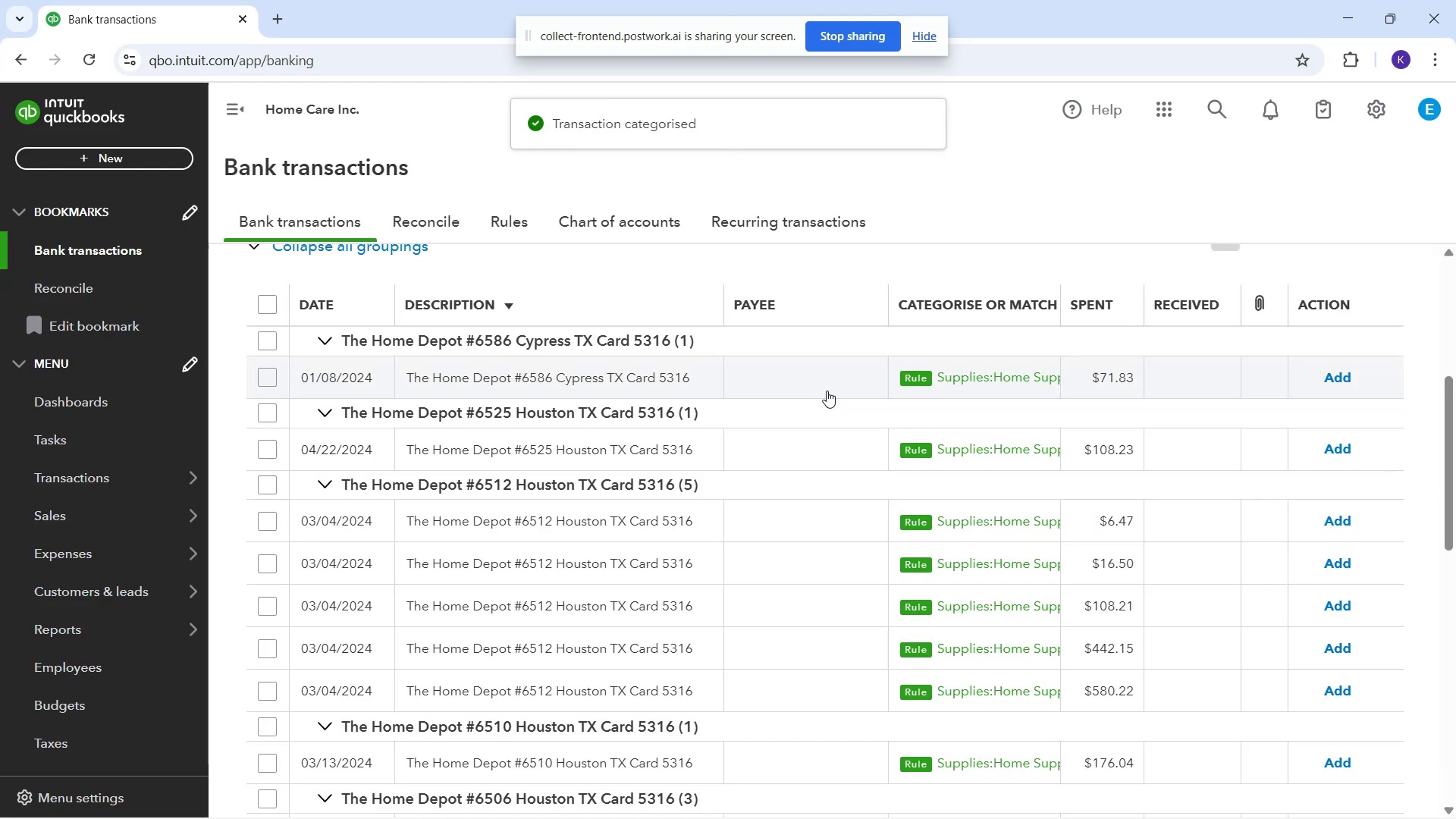 
left_click([822, 384])
 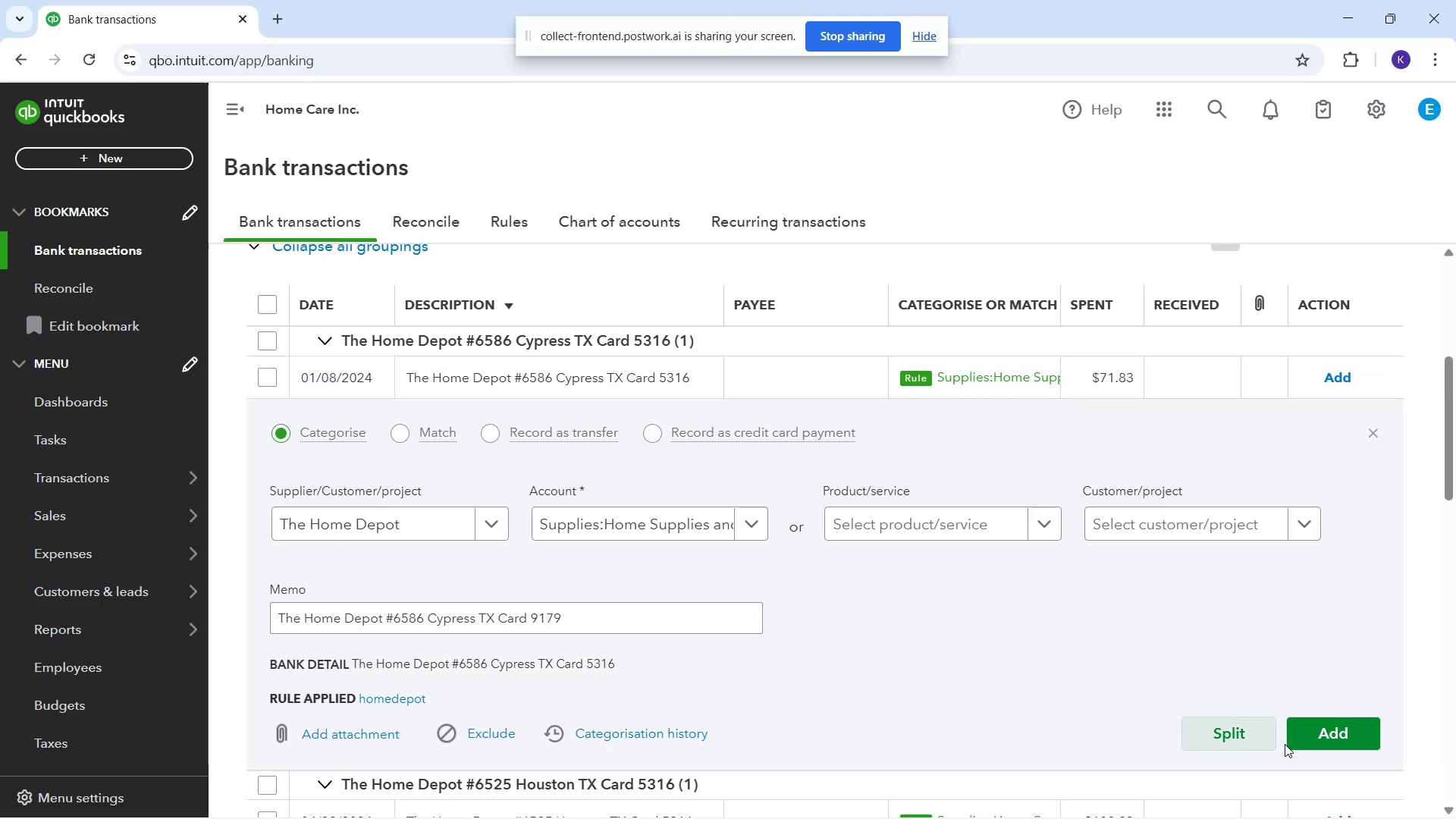 
left_click([1309, 716])
 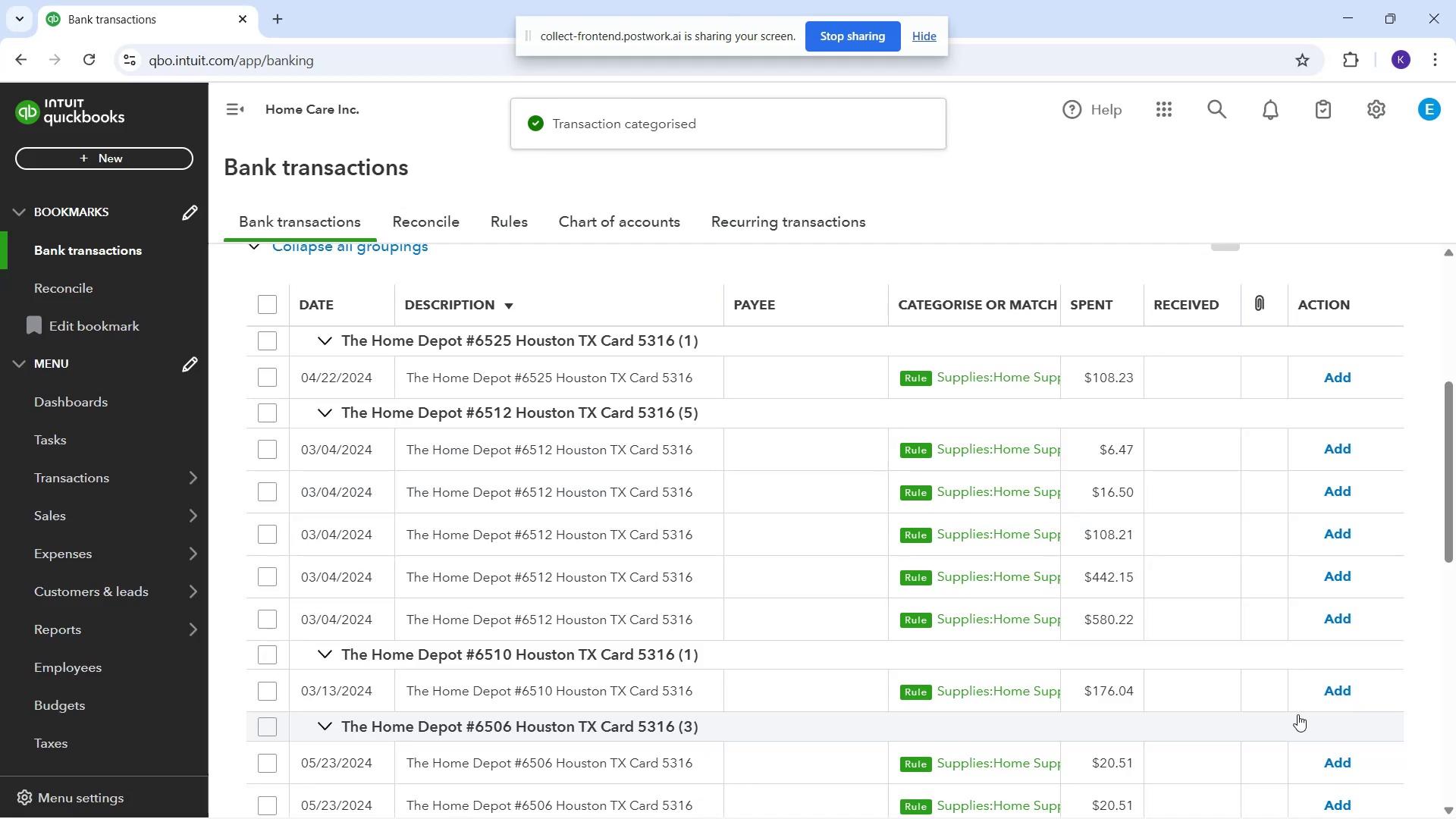 
wait(5.52)
 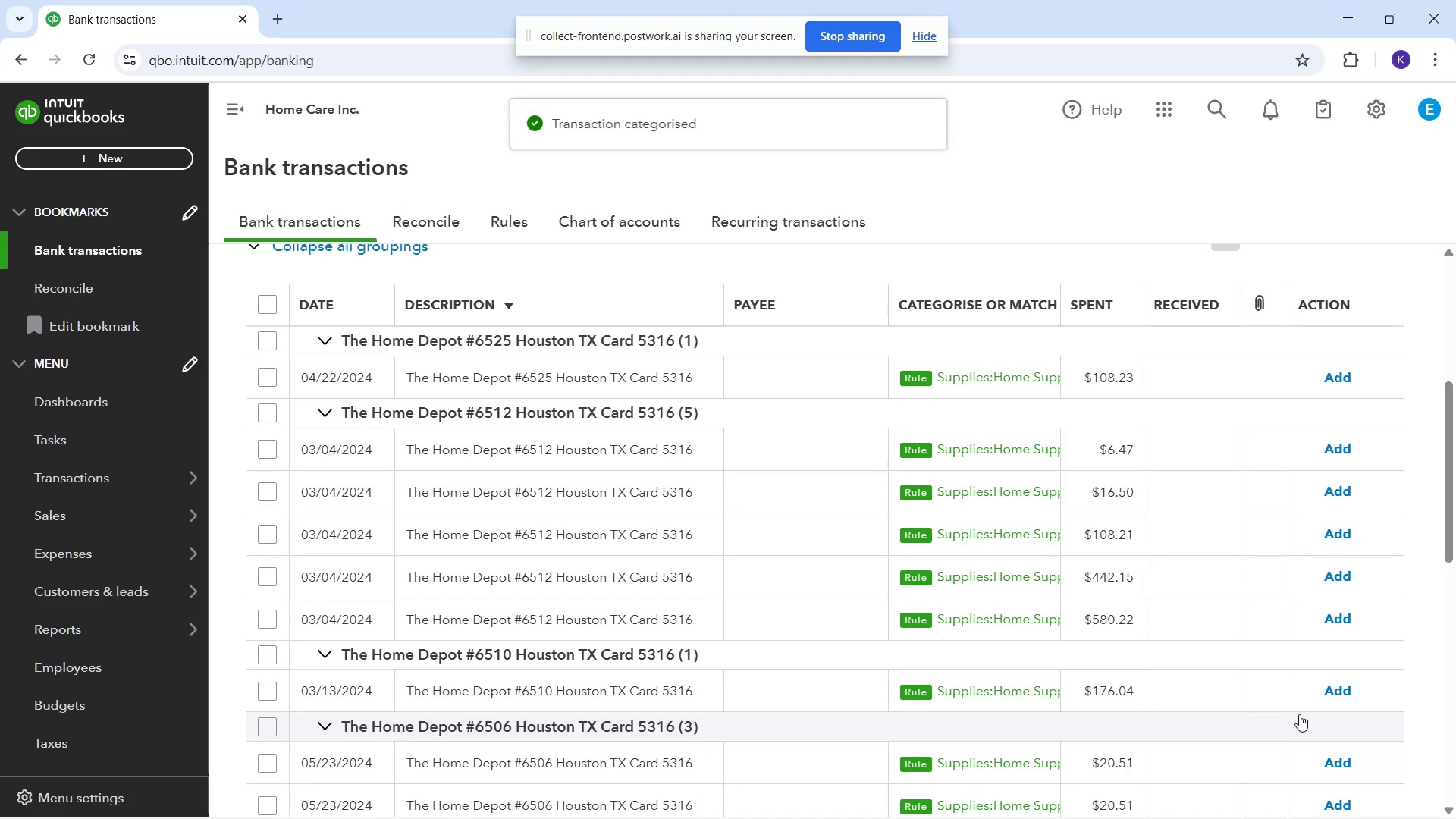 
left_click([827, 397])
 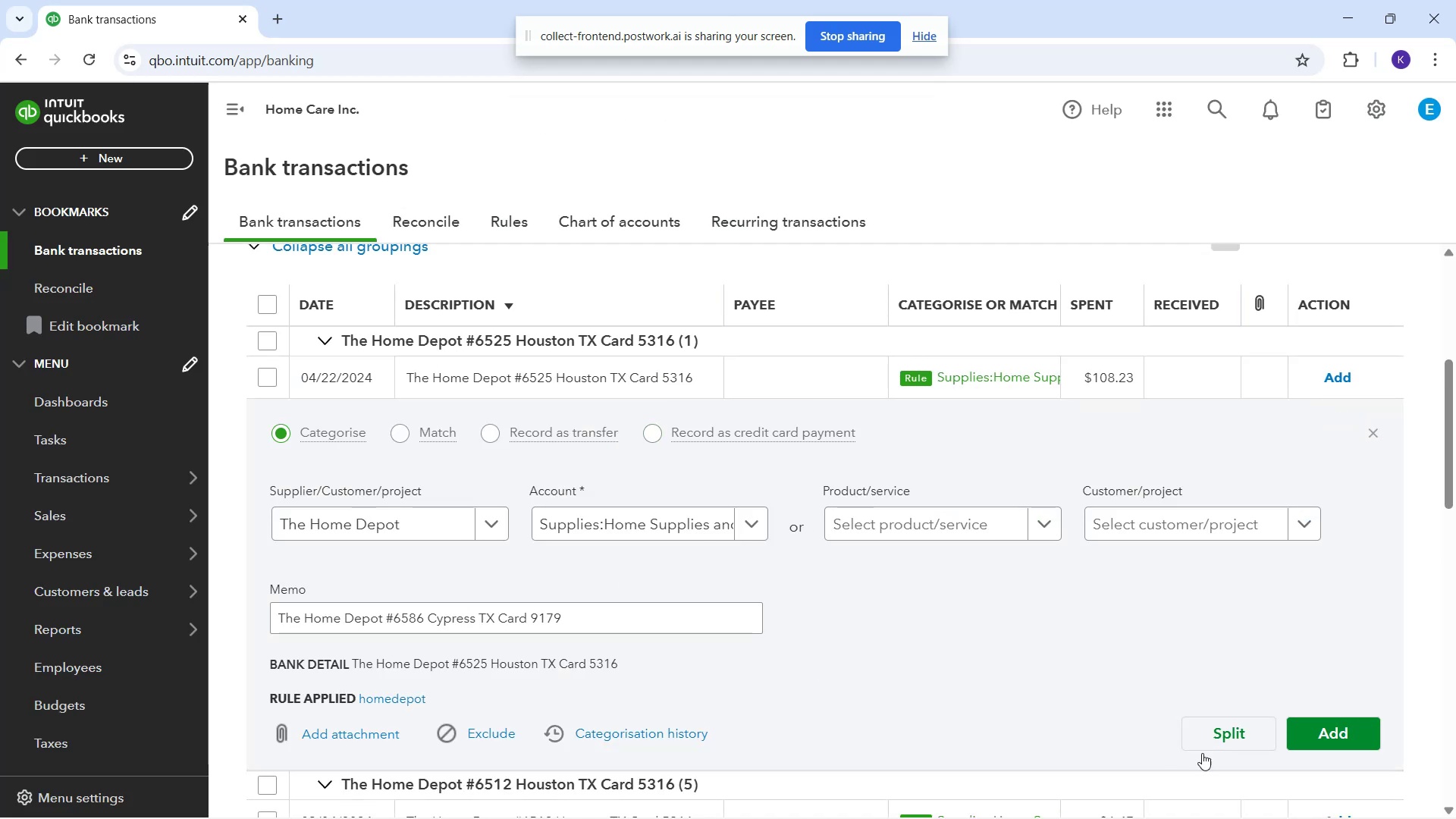 
left_click([1332, 723])
 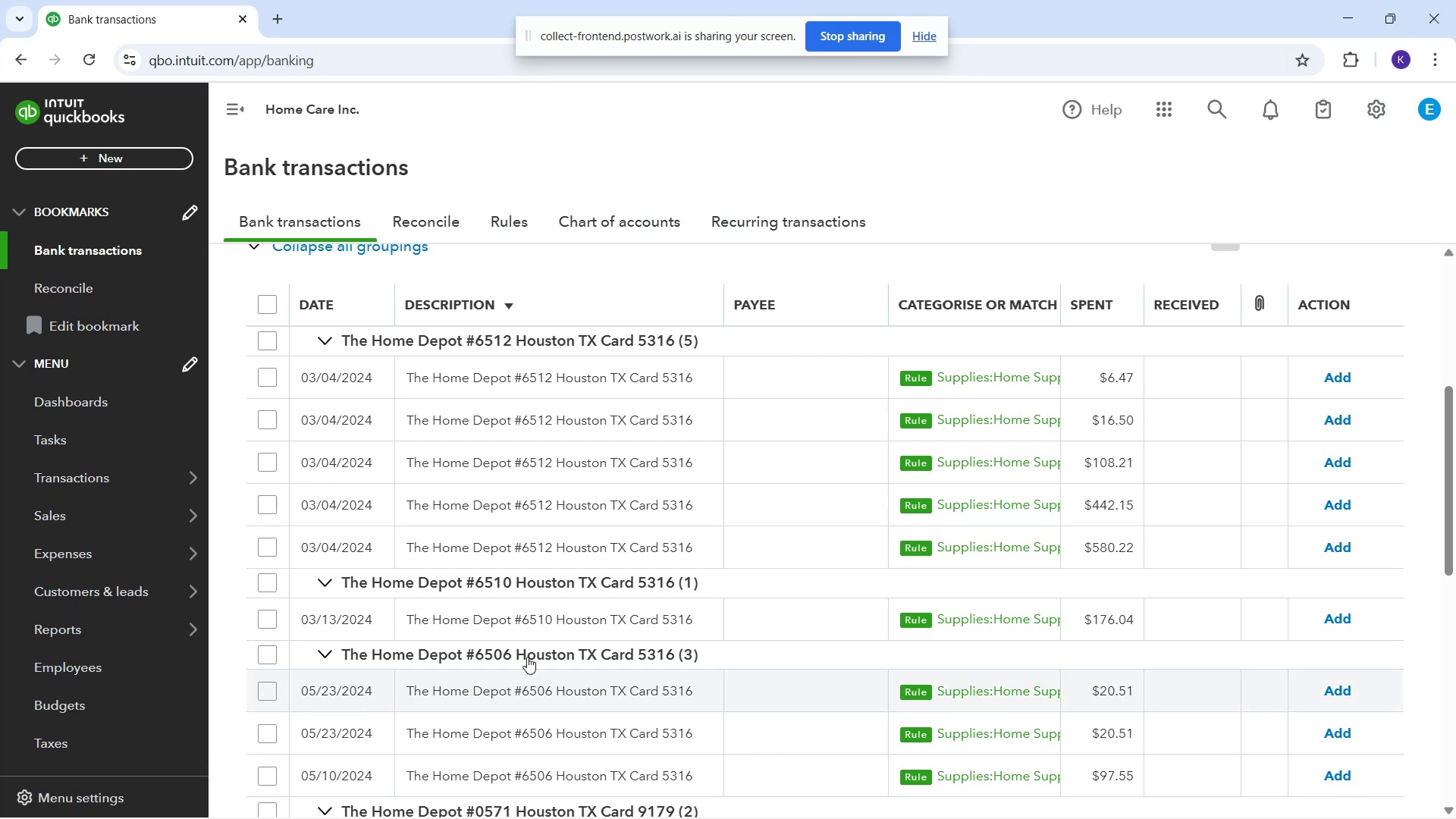 
wait(26.94)
 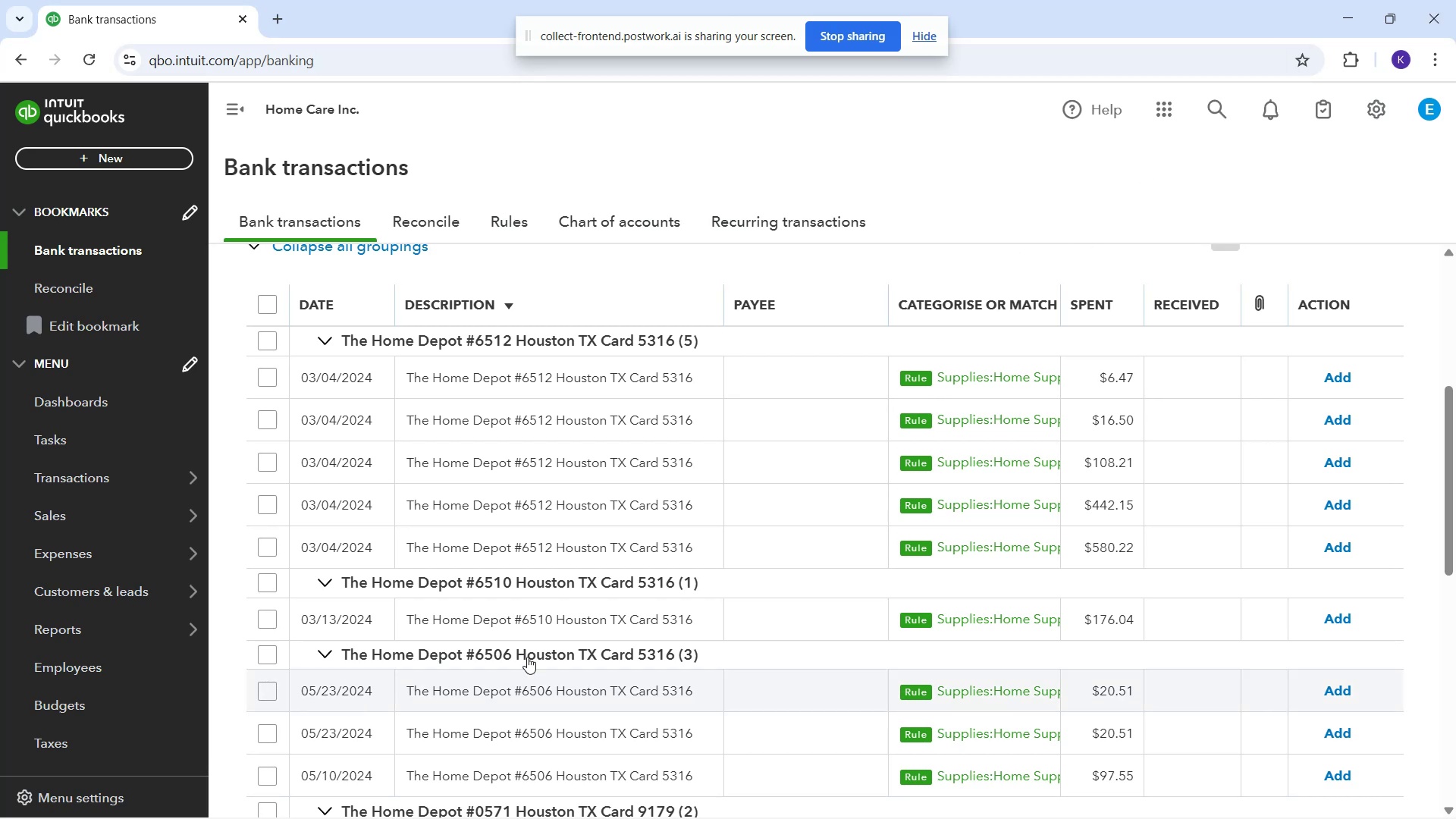 
left_click([1328, 720])
 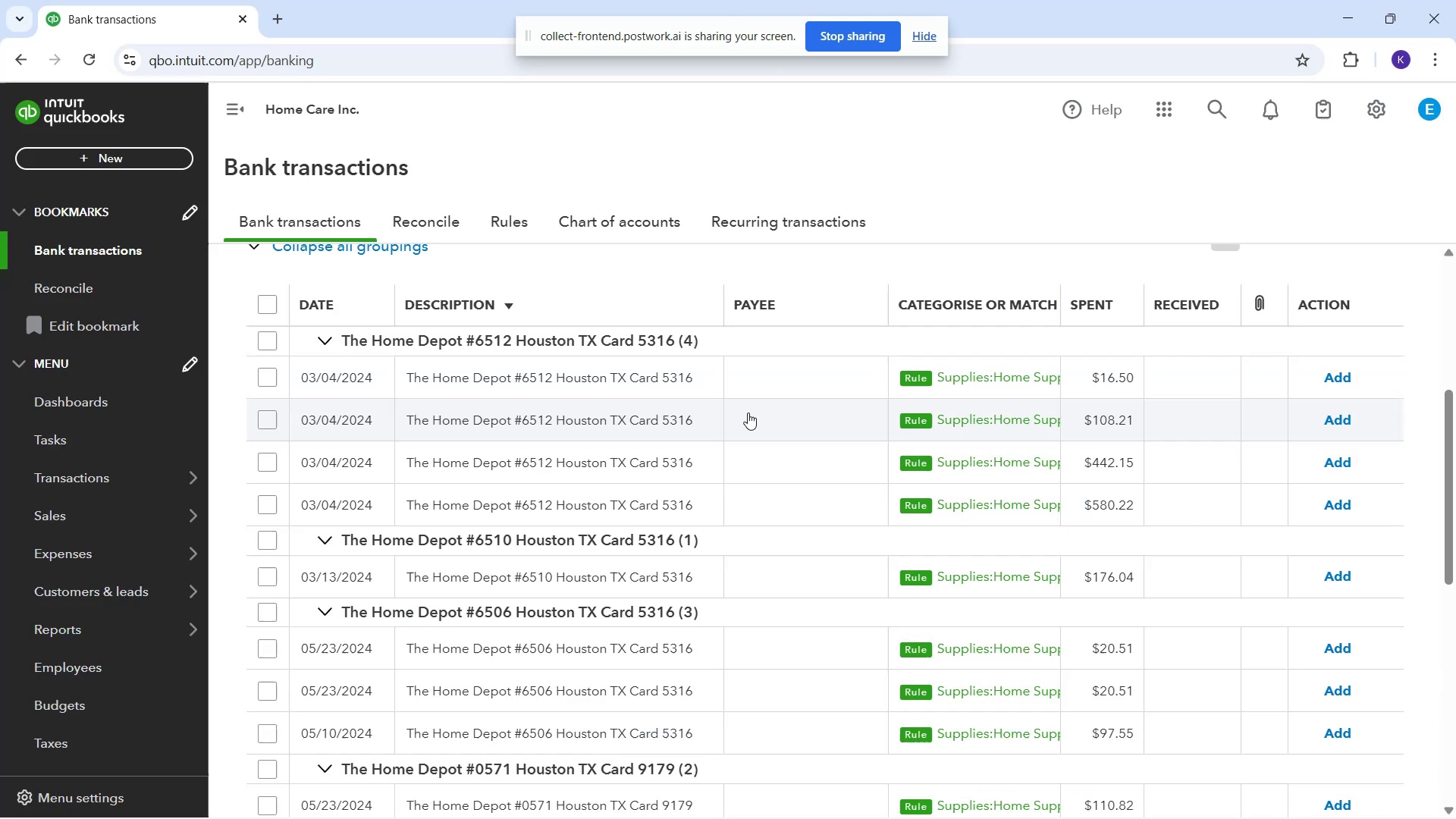 
left_click_drag(start_coordinate=[788, 385], to_coordinate=[782, 388])
 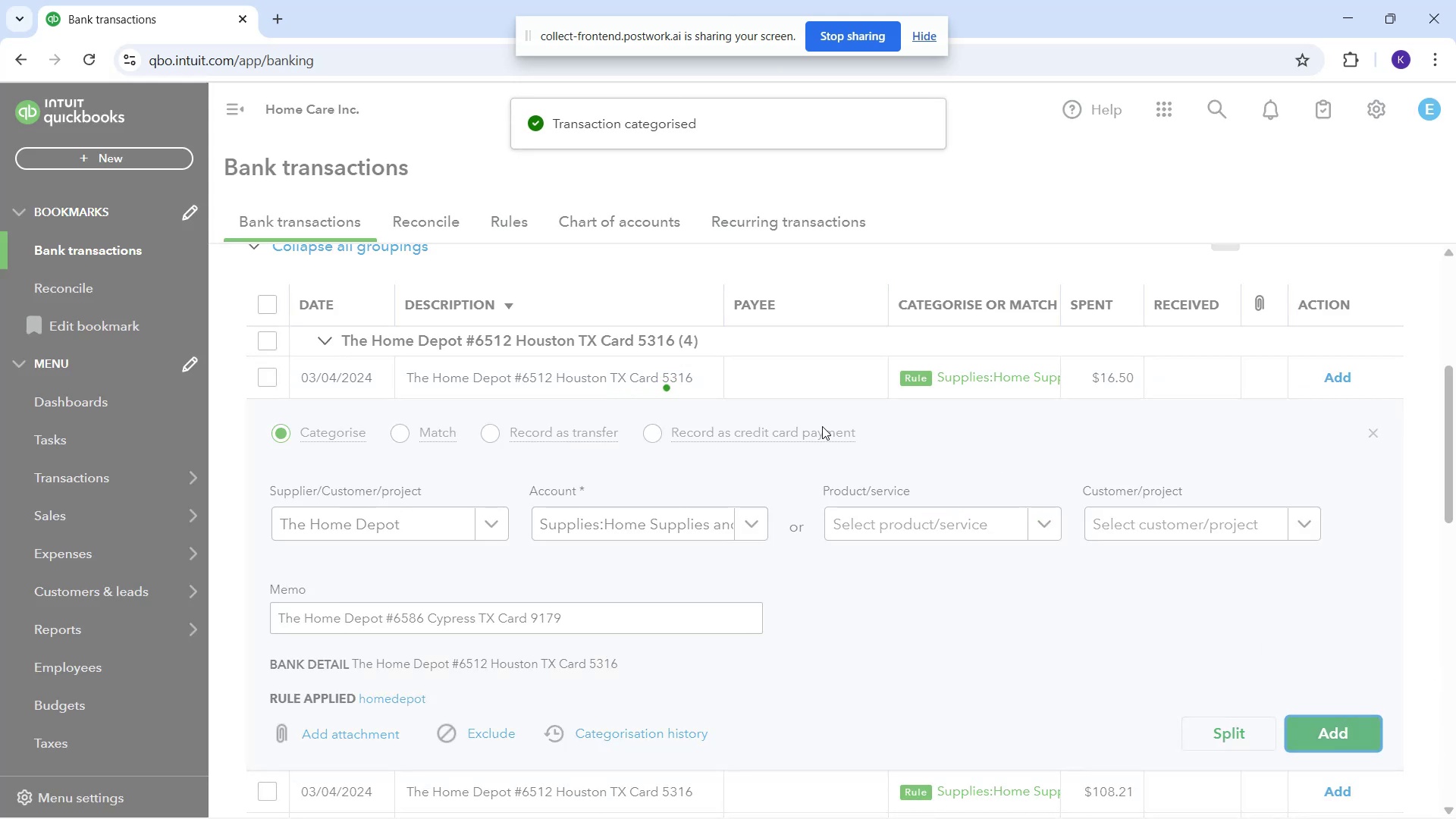 
left_click([782, 380])
 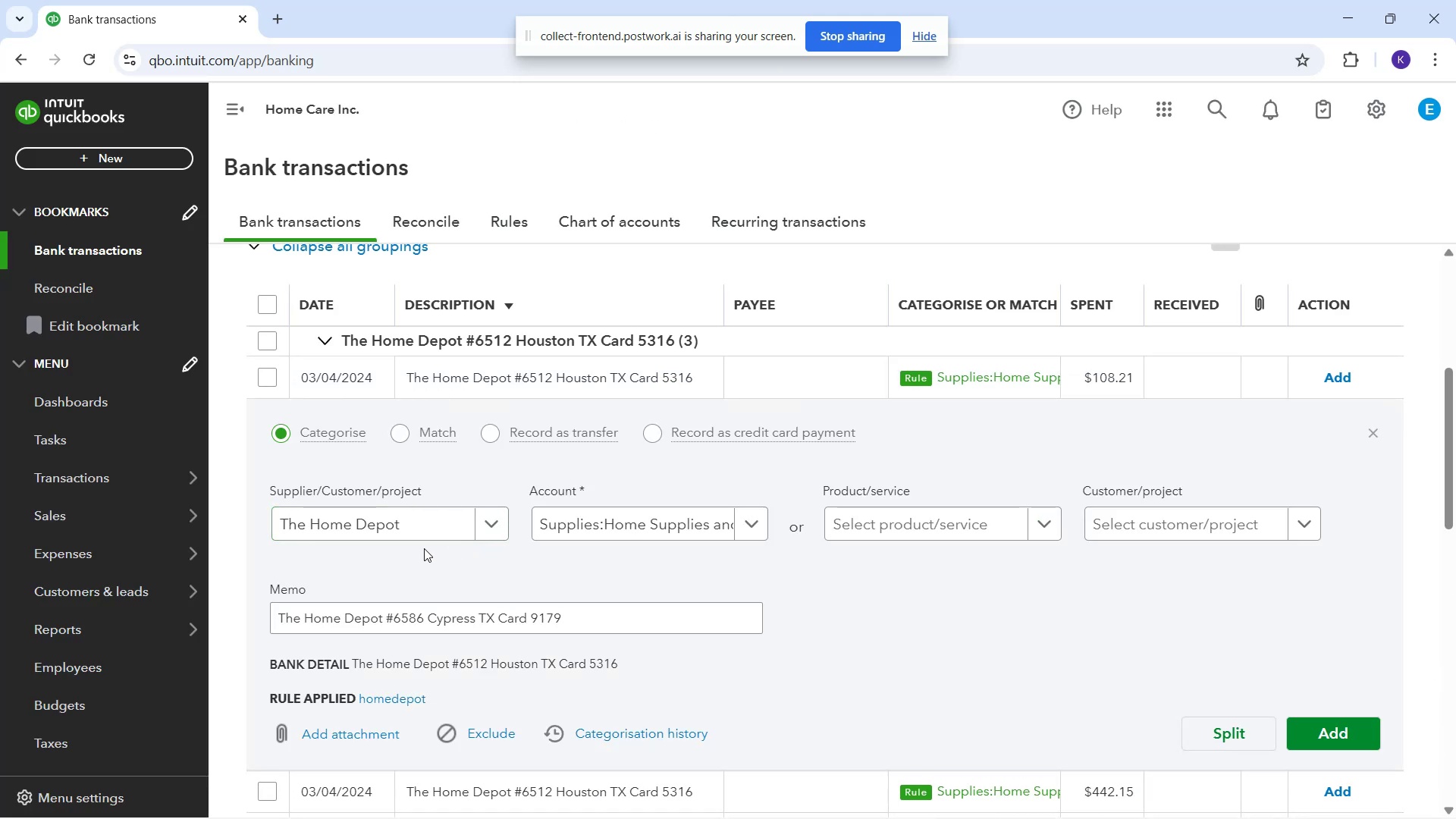 
double_click([417, 535])
 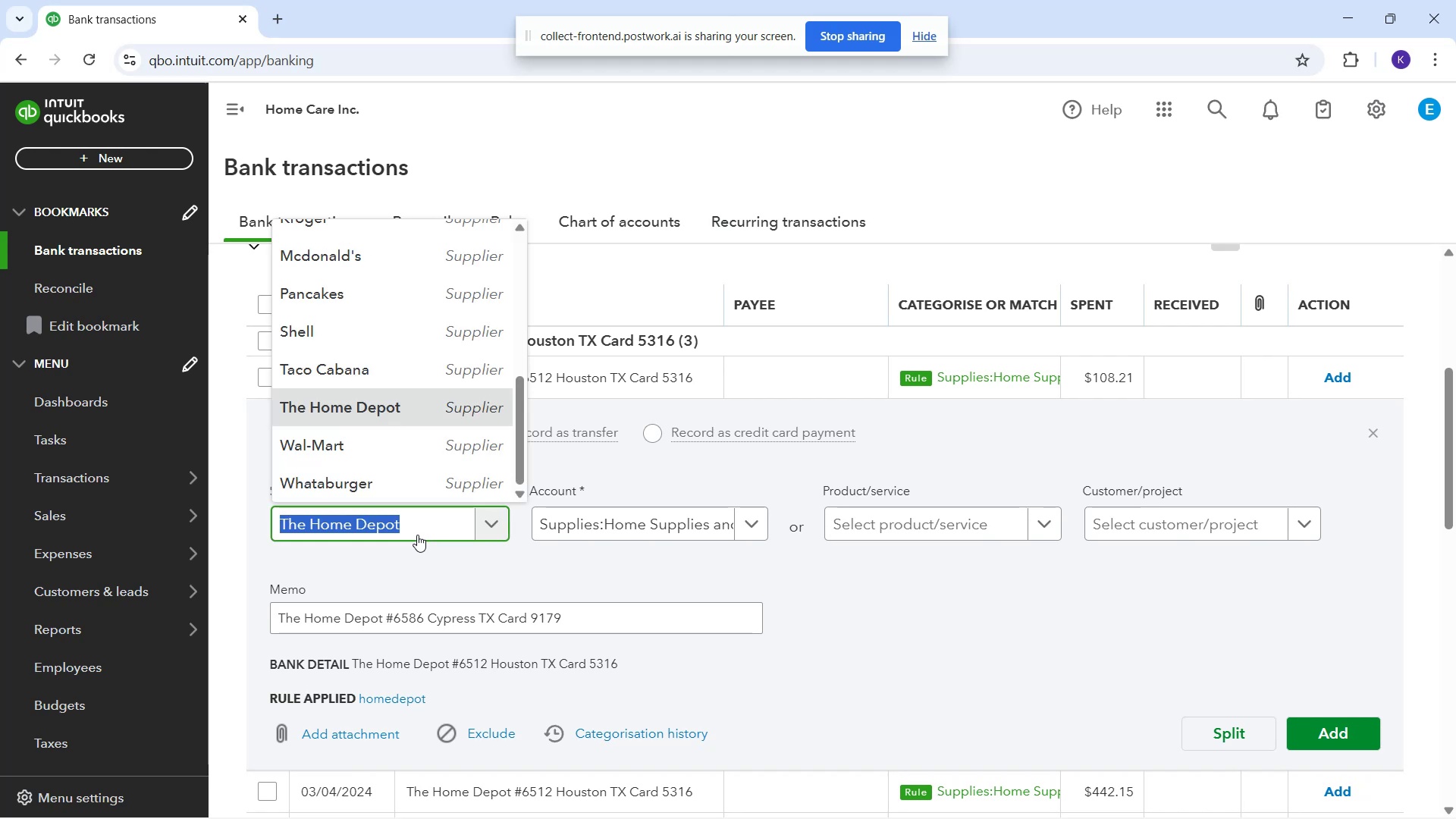 
triple_click([417, 535])
 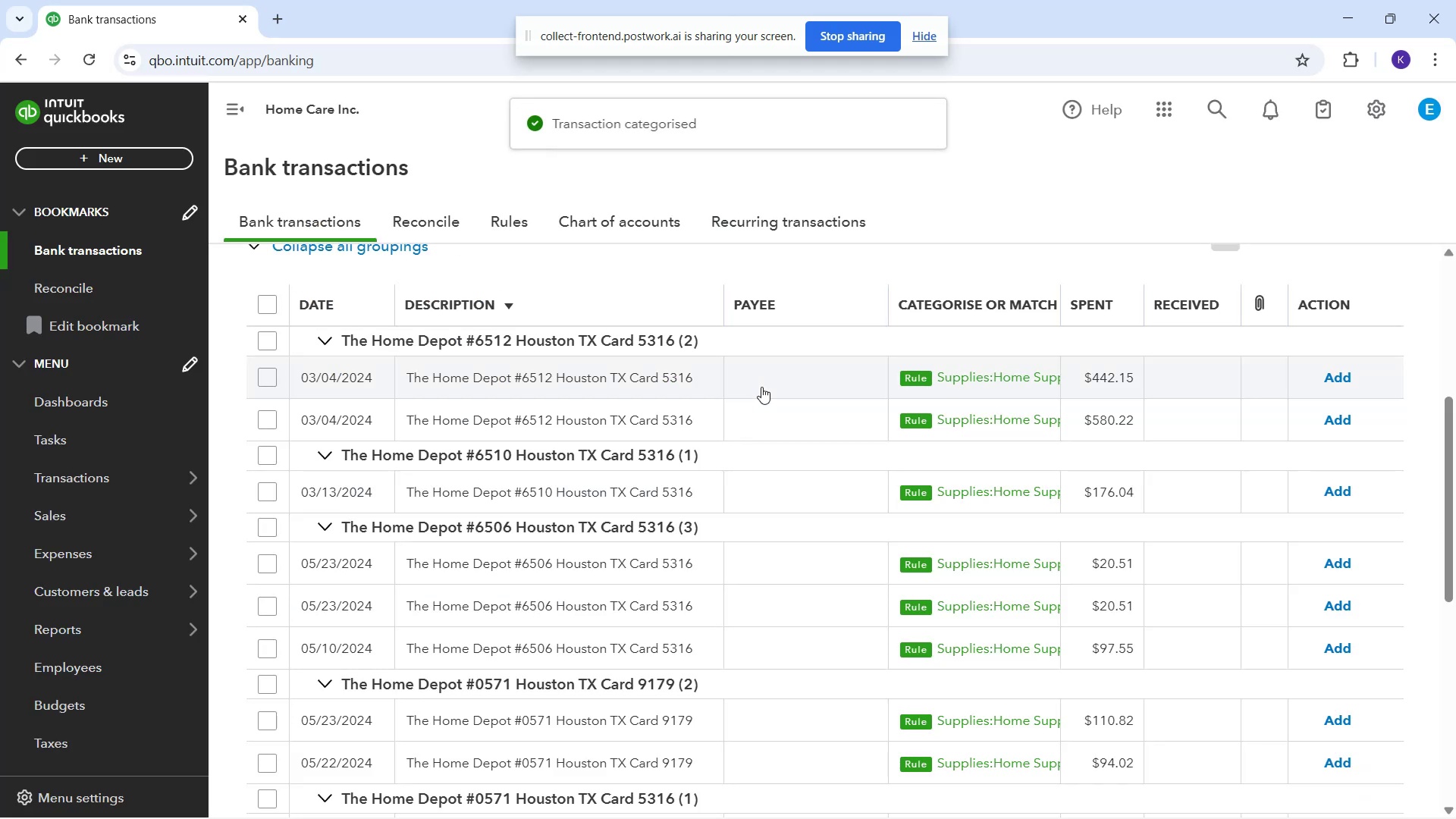 
left_click([414, 540])
 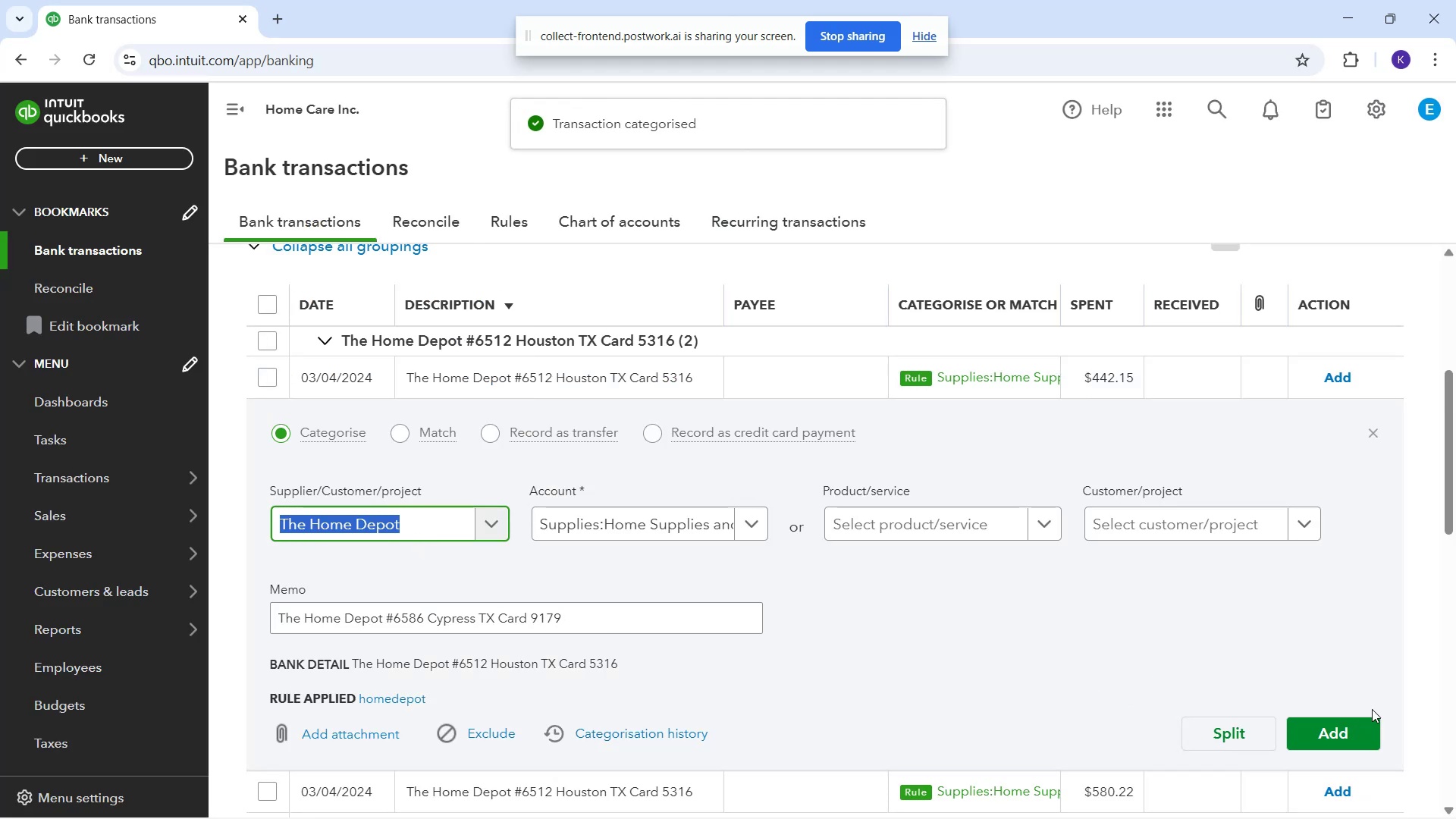 
left_click_drag(start_coordinate=[1356, 729], to_coordinate=[1346, 728])
 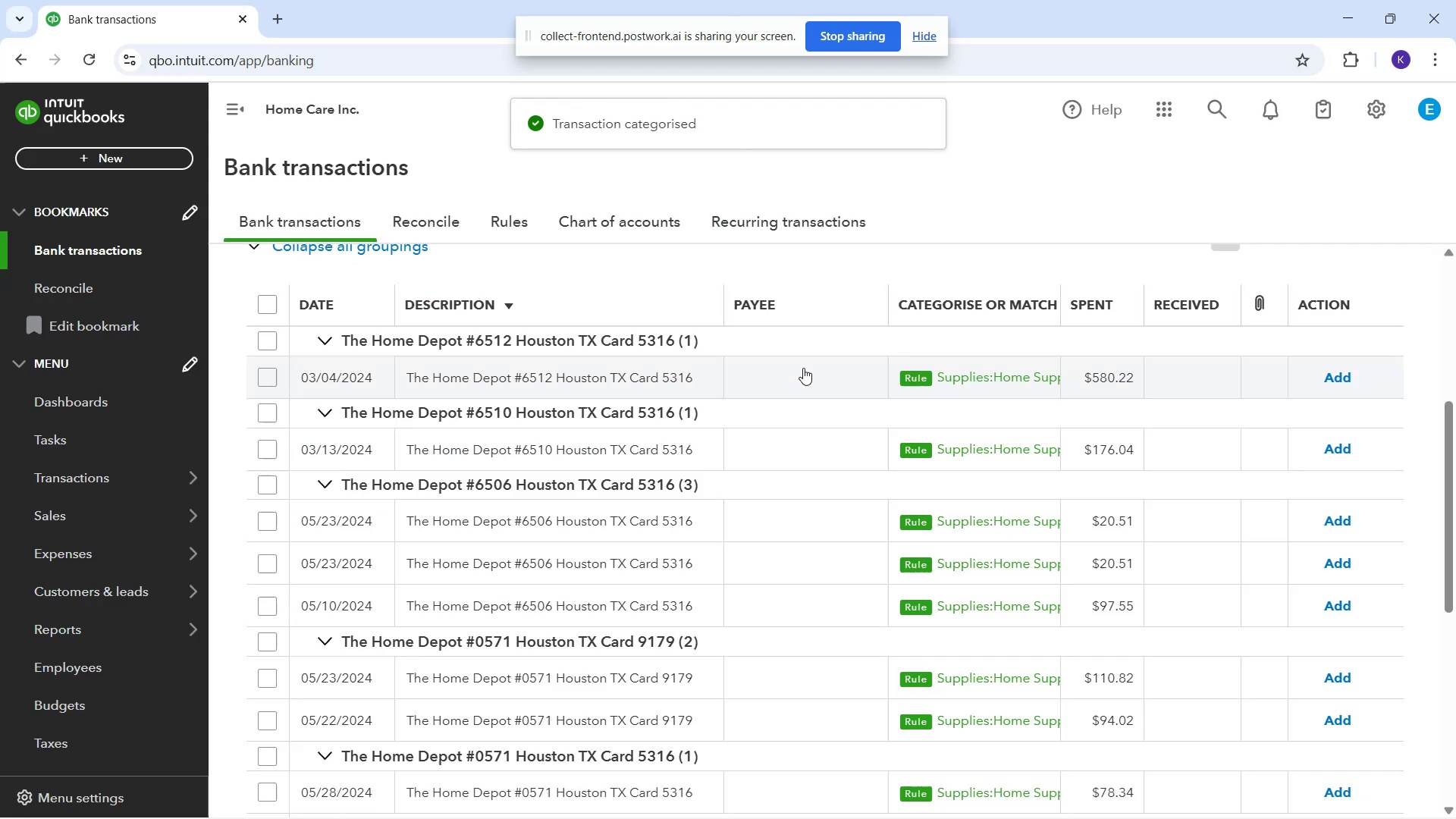 
left_click([803, 368])
 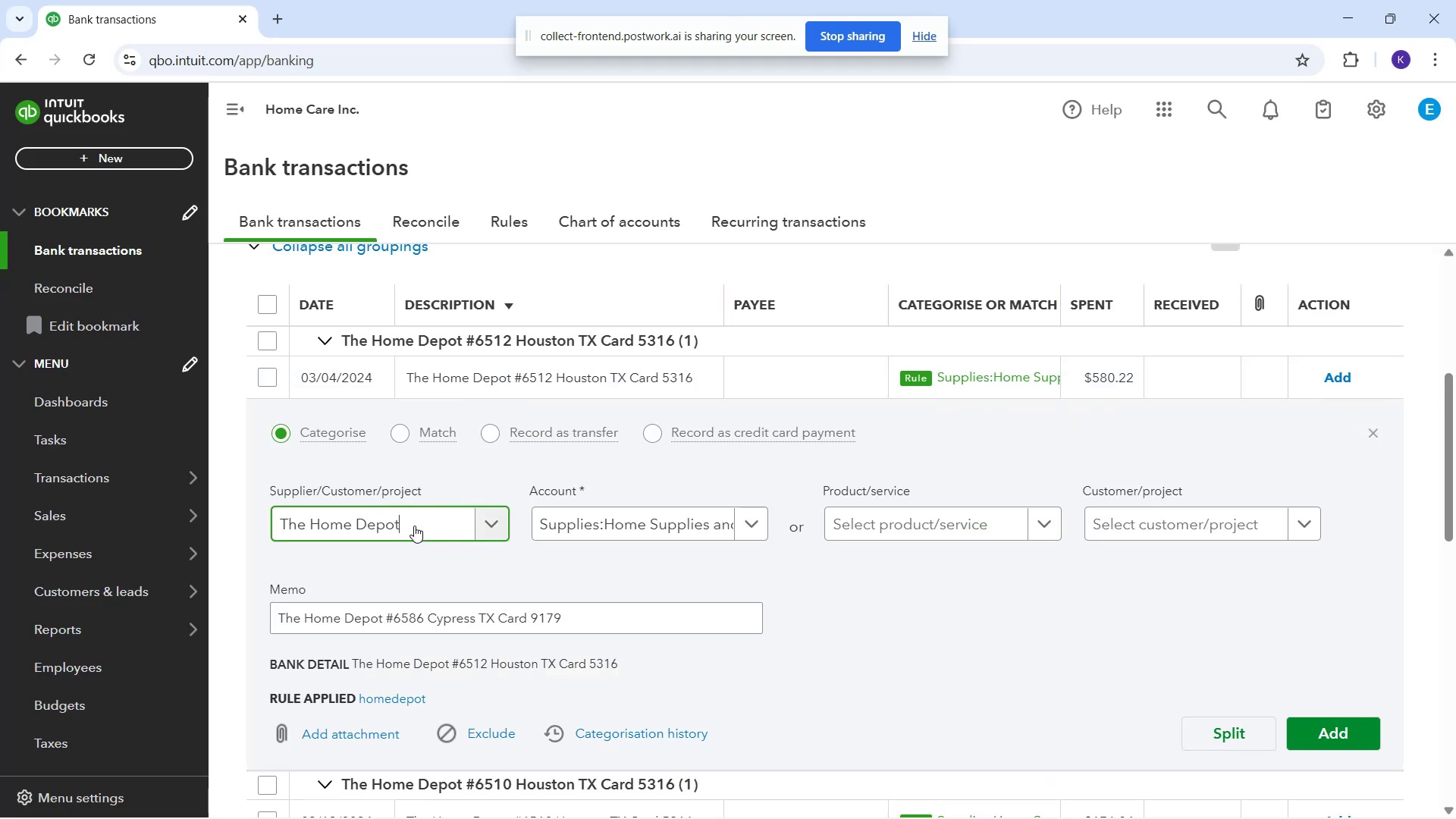 
double_click([413, 526])
 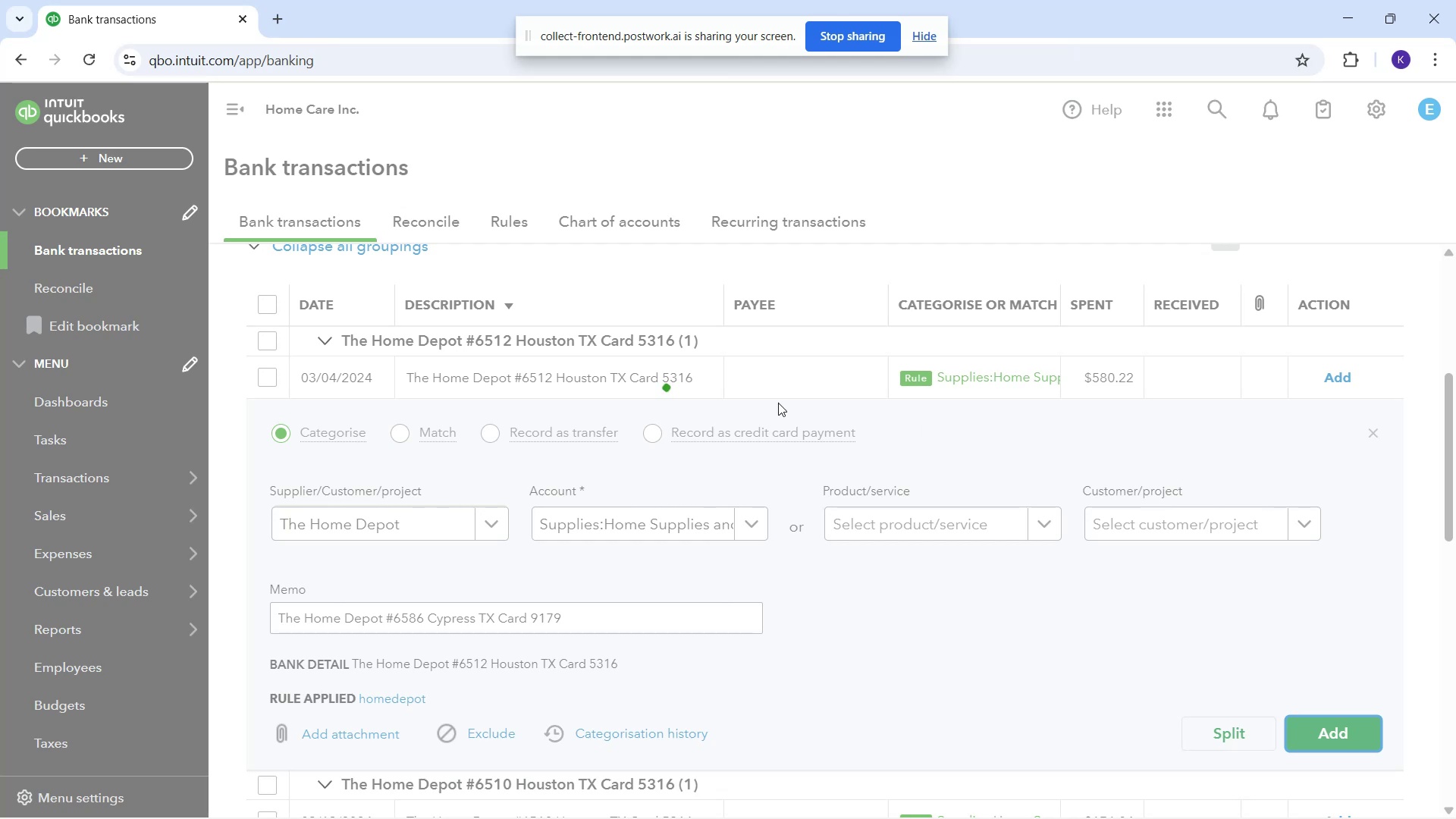 
left_click([776, 384])
 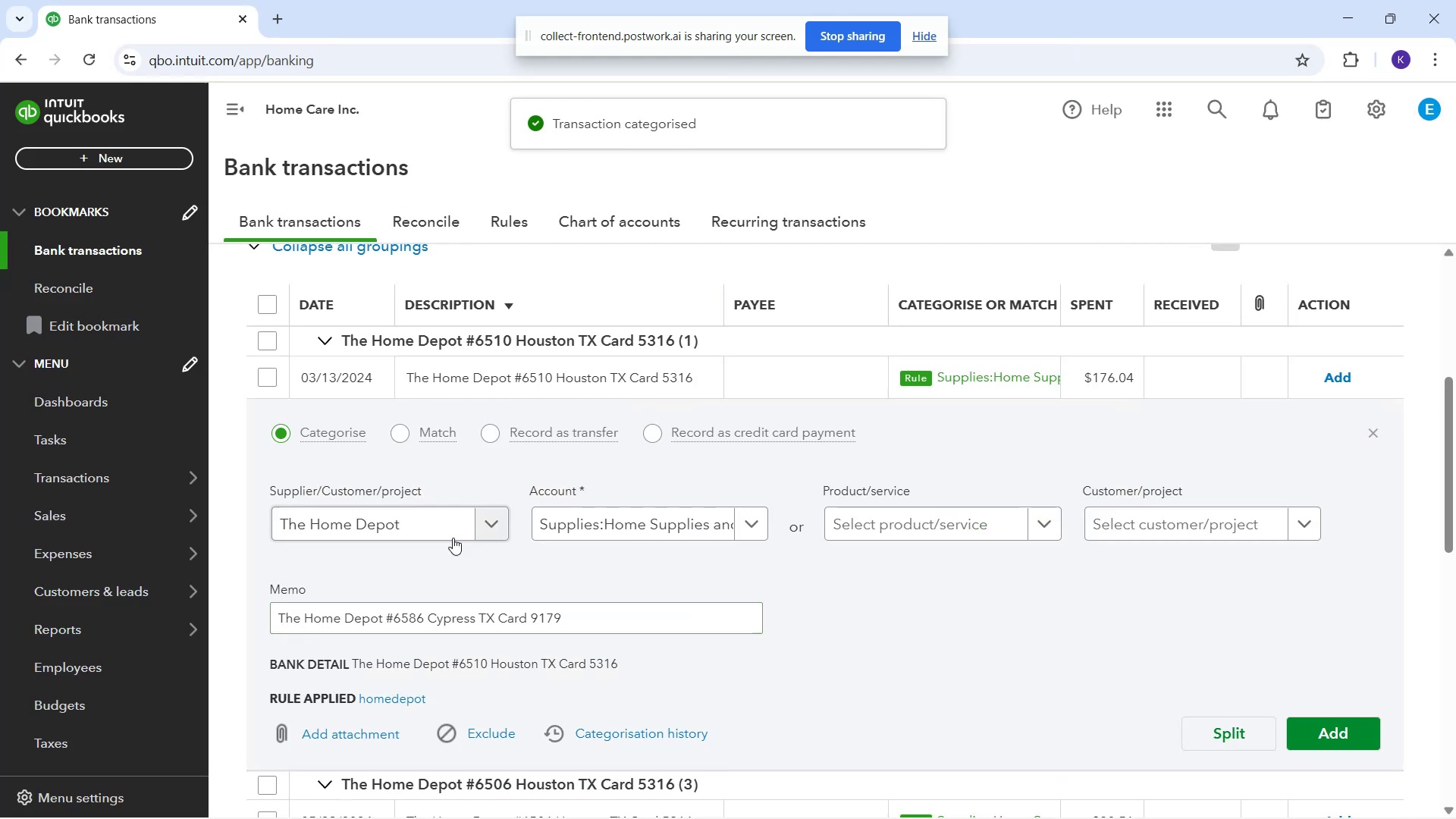 
double_click([449, 527])
 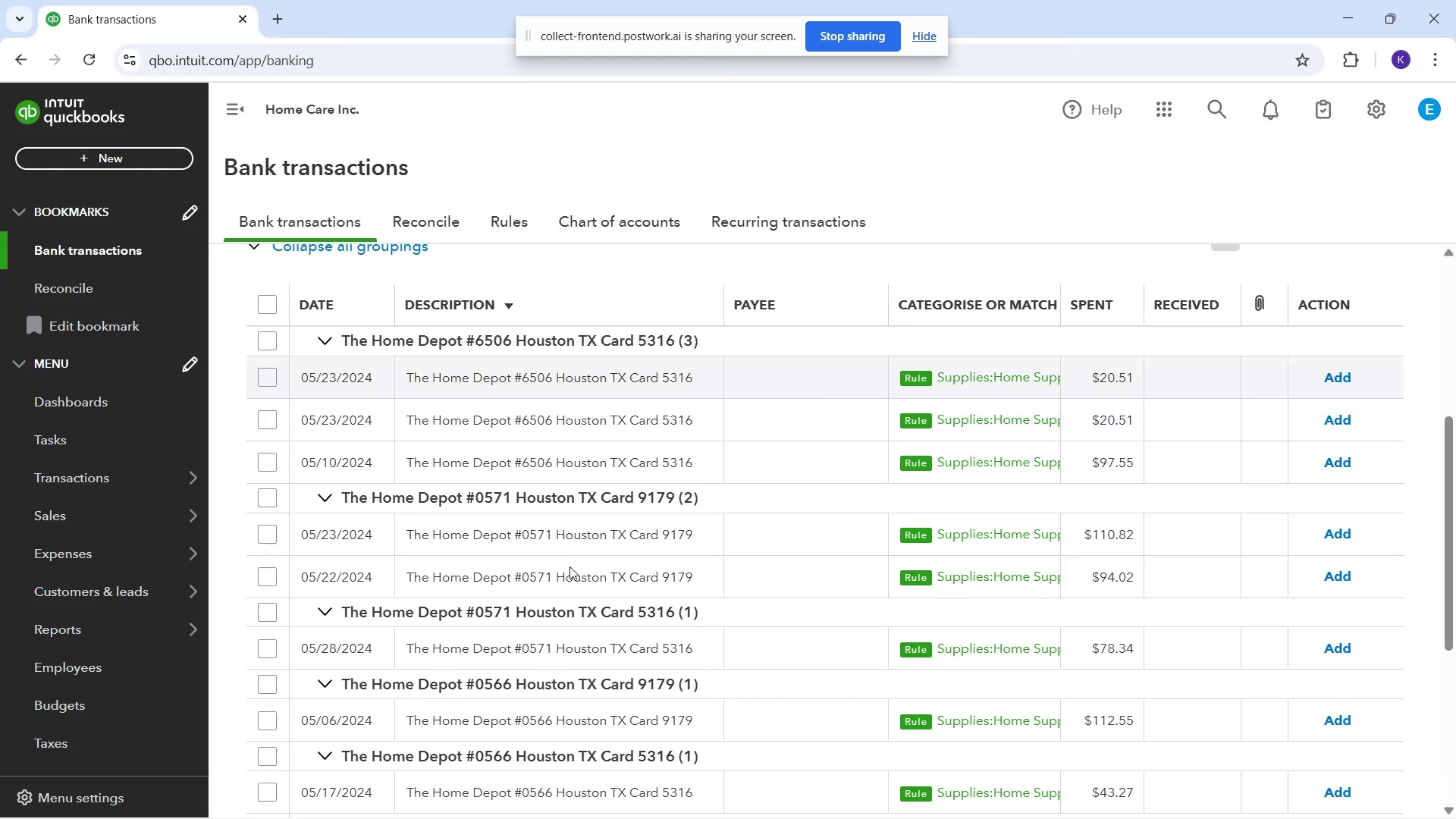 
left_click([407, 523])
 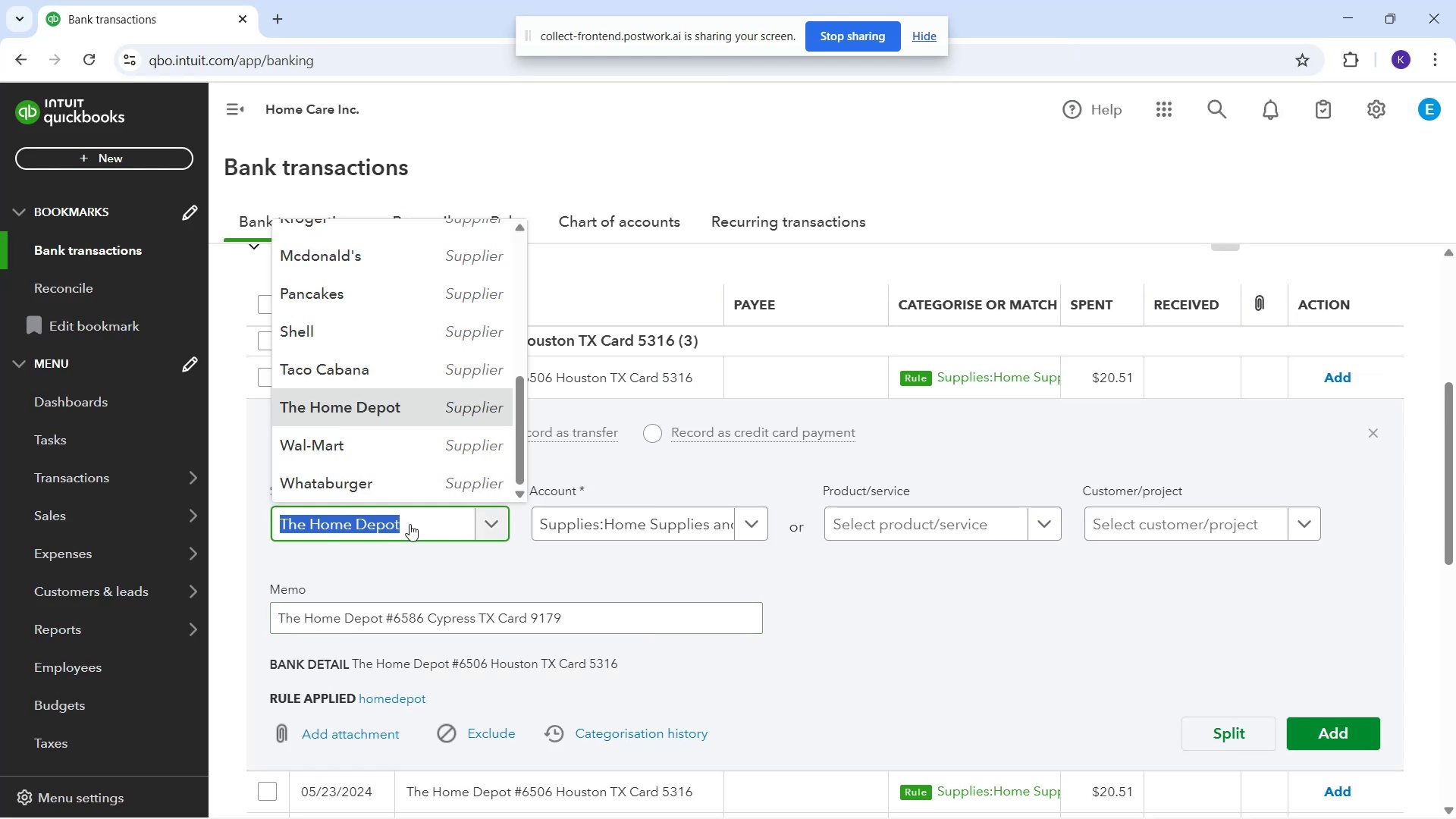 
left_click([410, 524])
 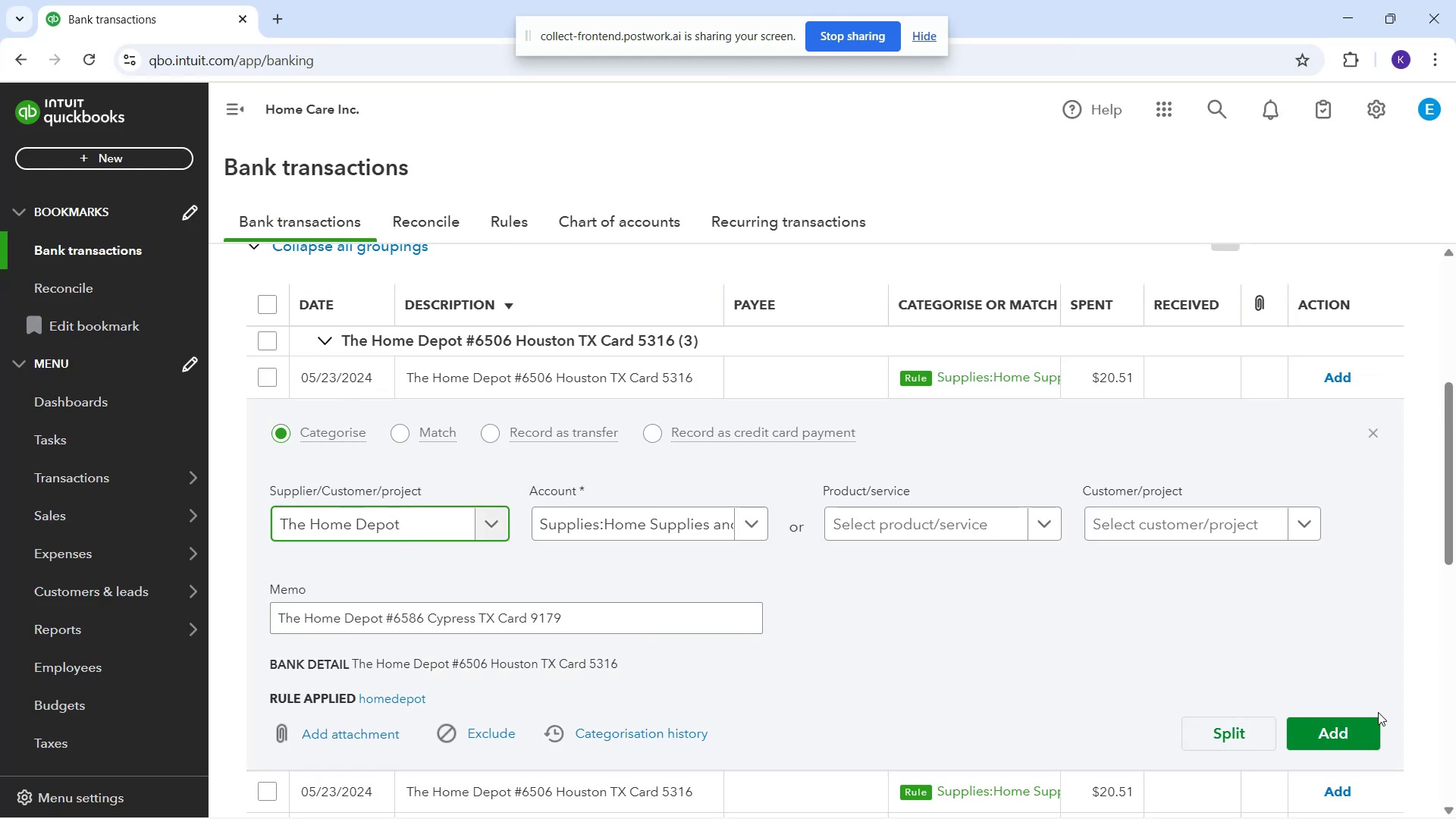 
left_click_drag(start_coordinate=[1371, 729], to_coordinate=[1362, 727])
 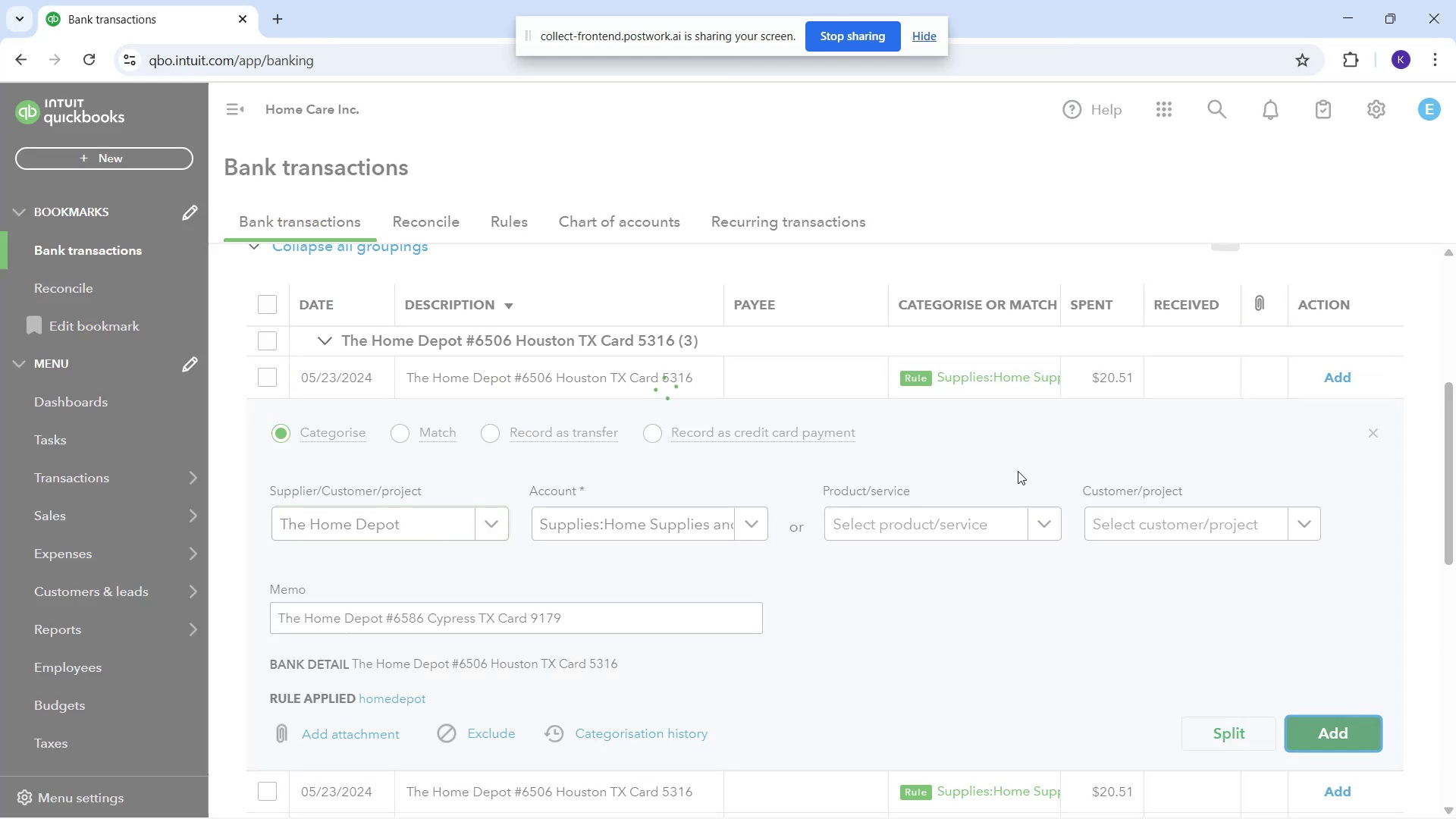 
mouse_move([781, 380])
 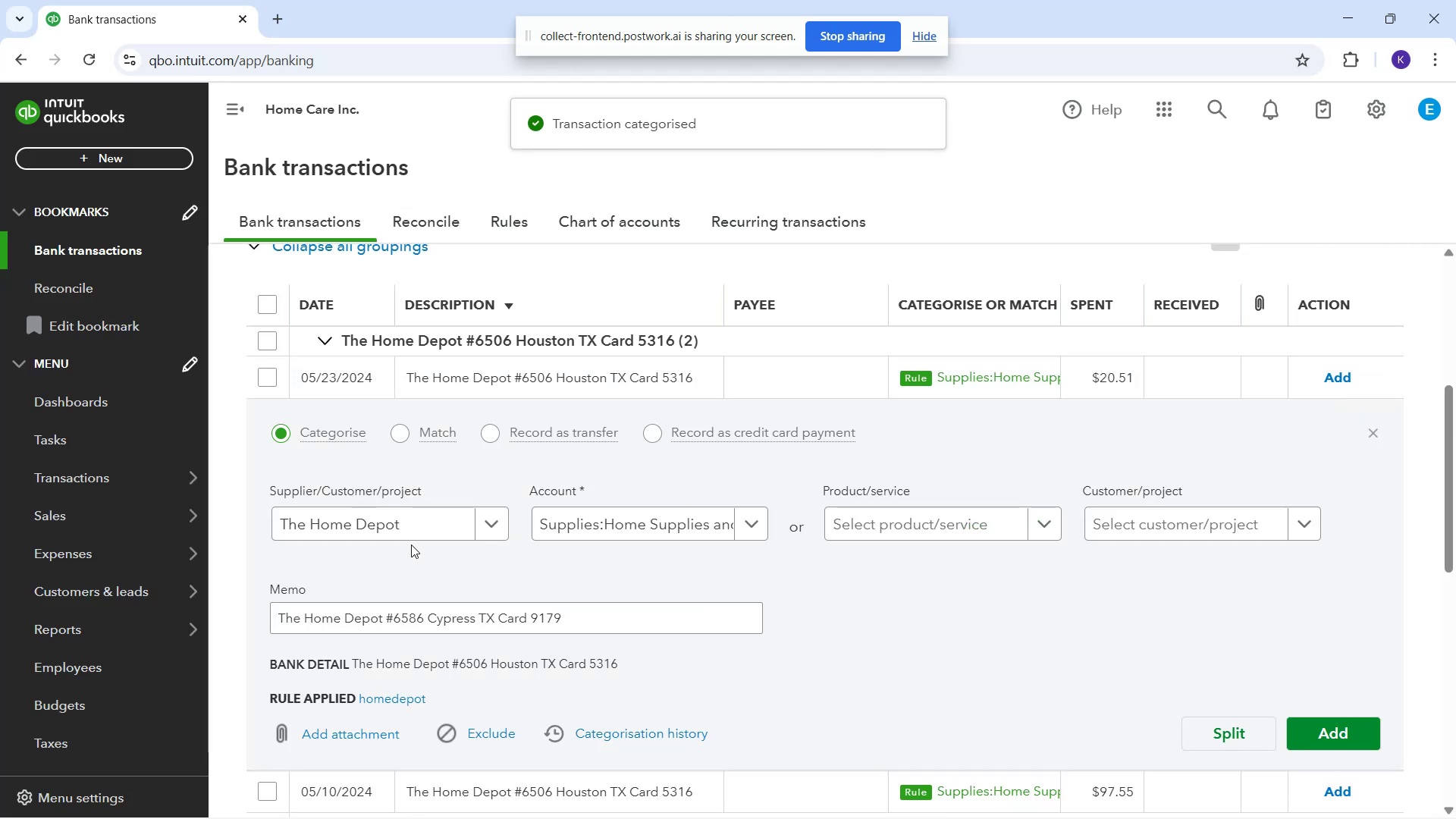 
left_click([411, 542])
 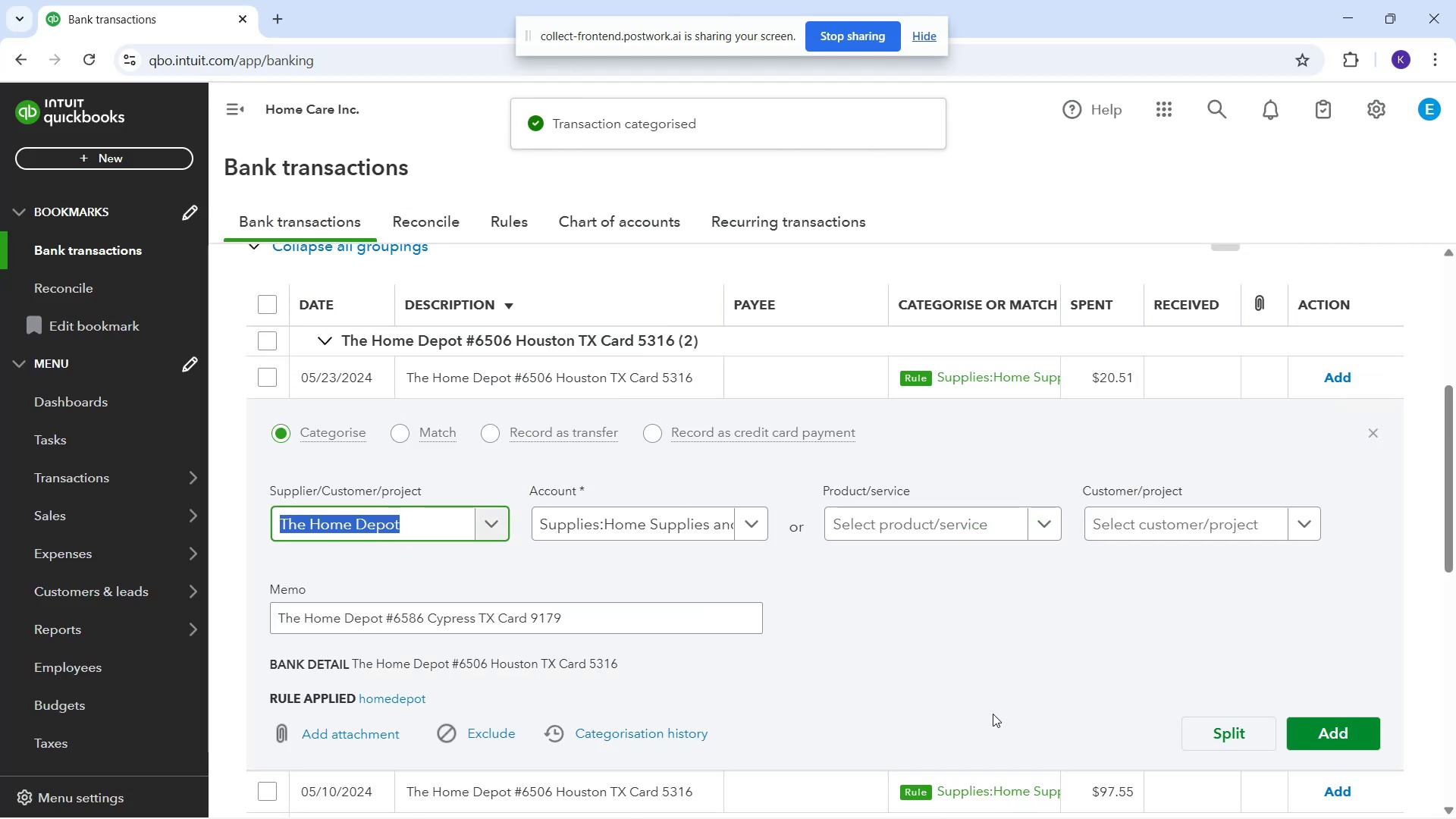 
left_click([1348, 739])
 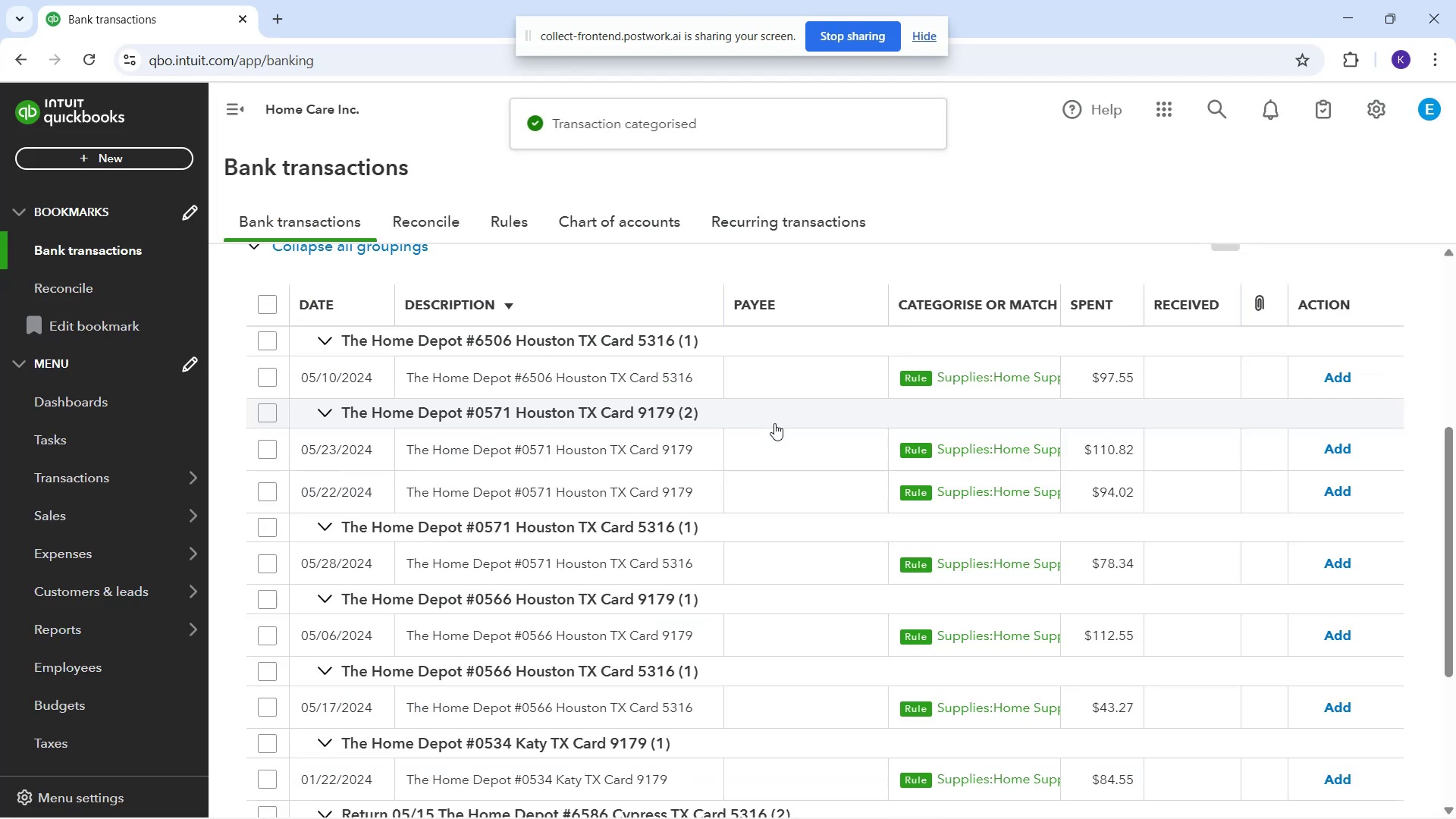 
left_click([773, 389])
 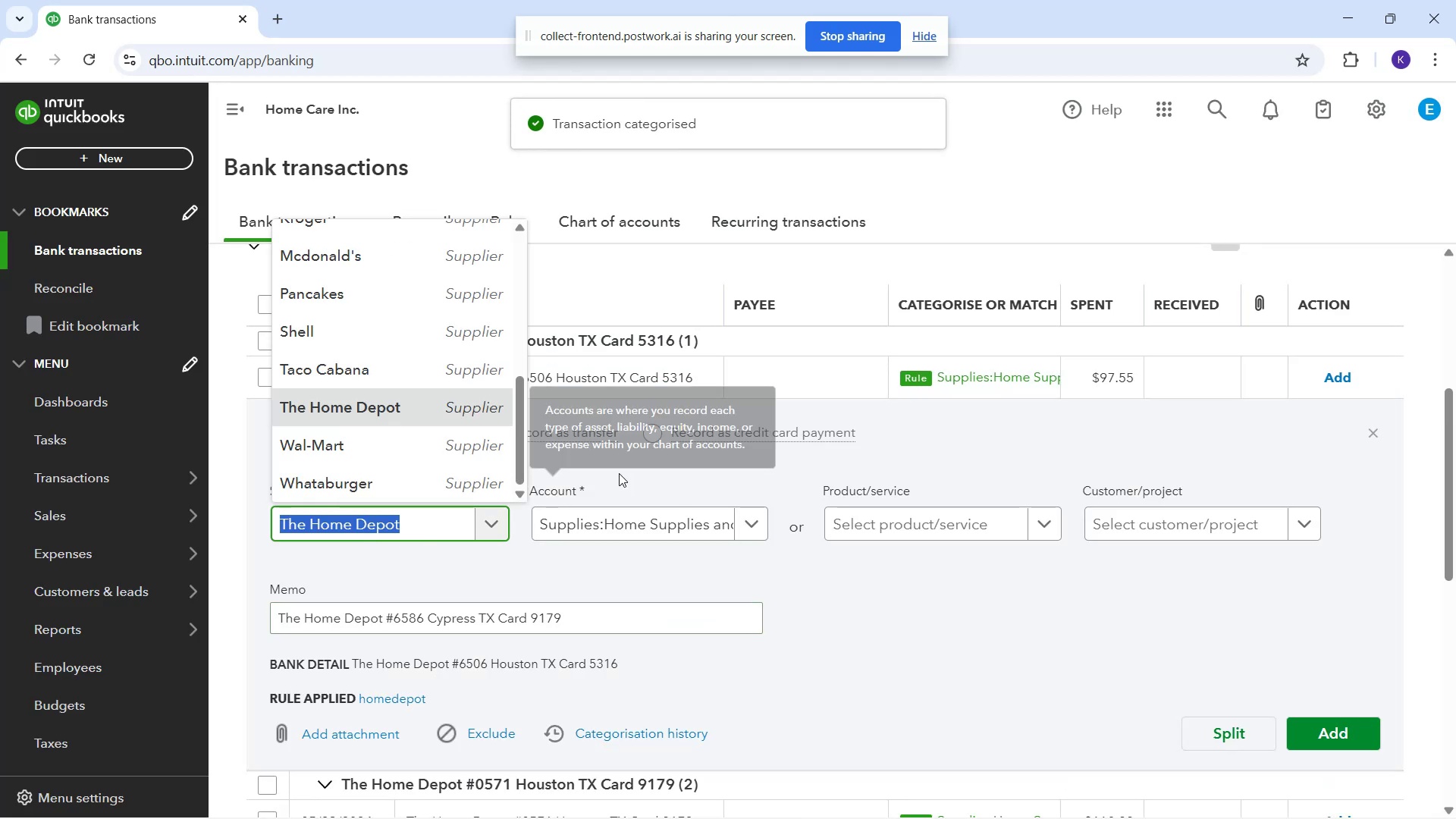 
left_click_drag(start_coordinate=[435, 416], to_coordinate=[437, 421])
 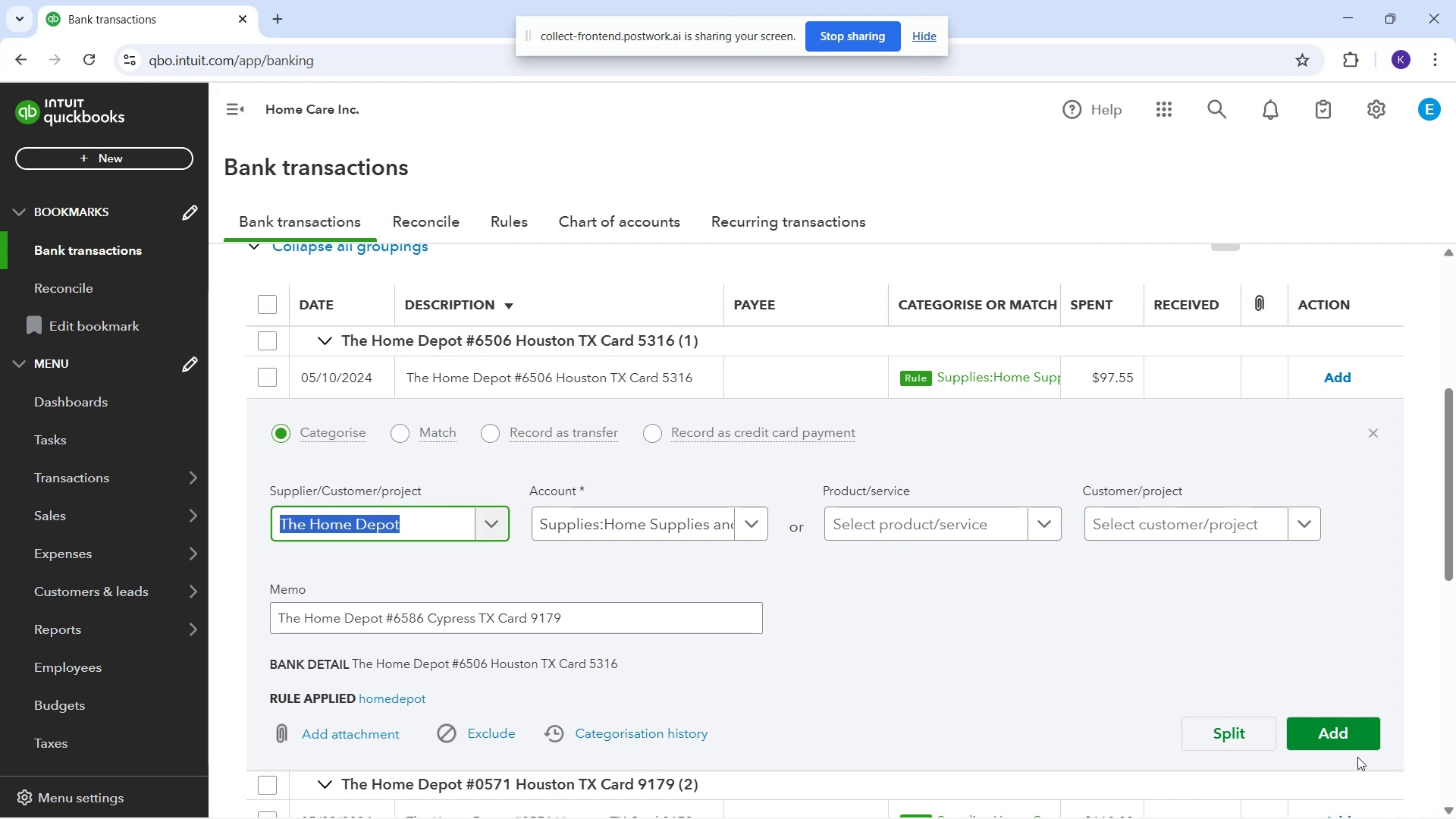 
left_click([1330, 737])
 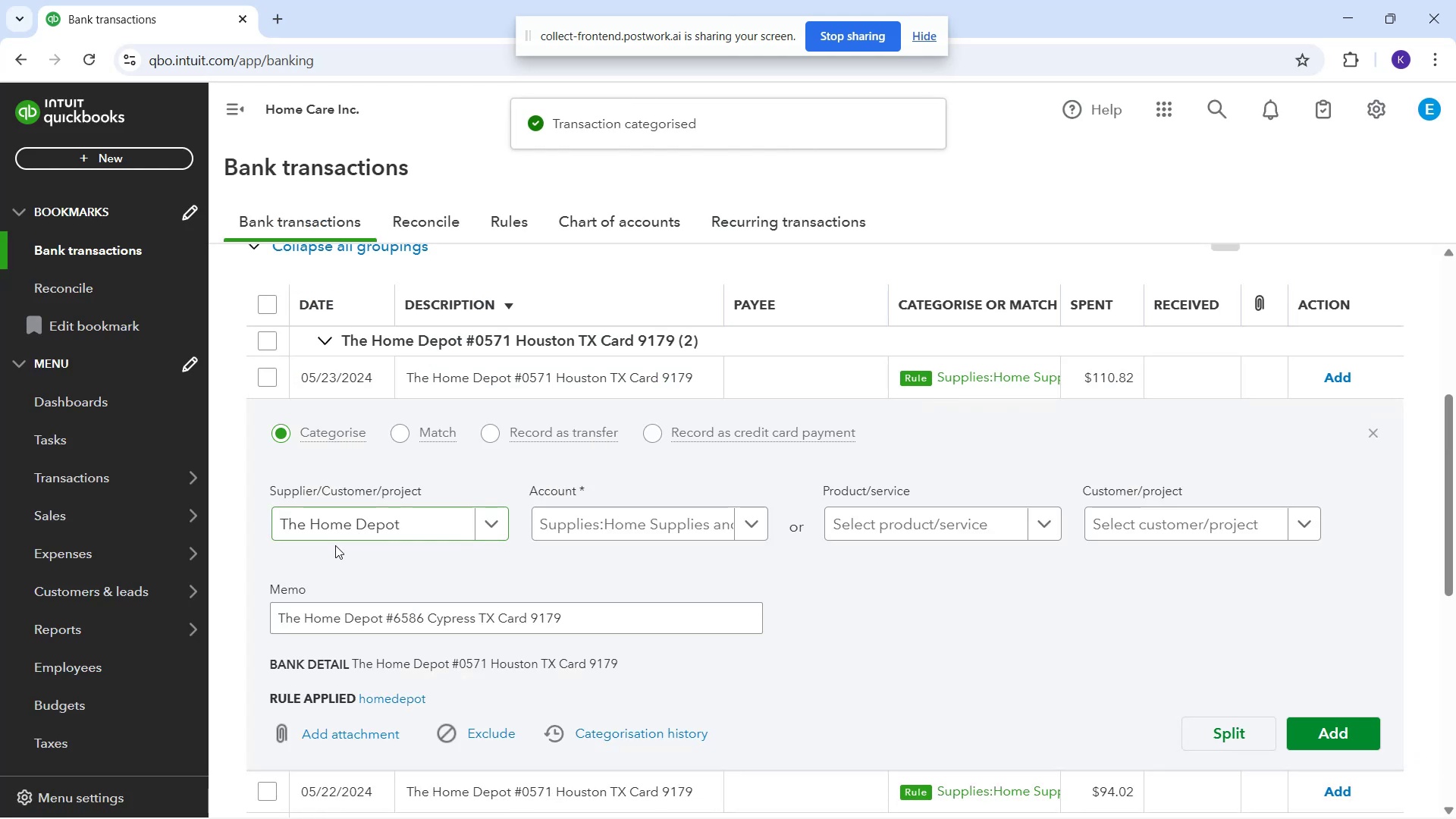 
double_click([318, 527])
 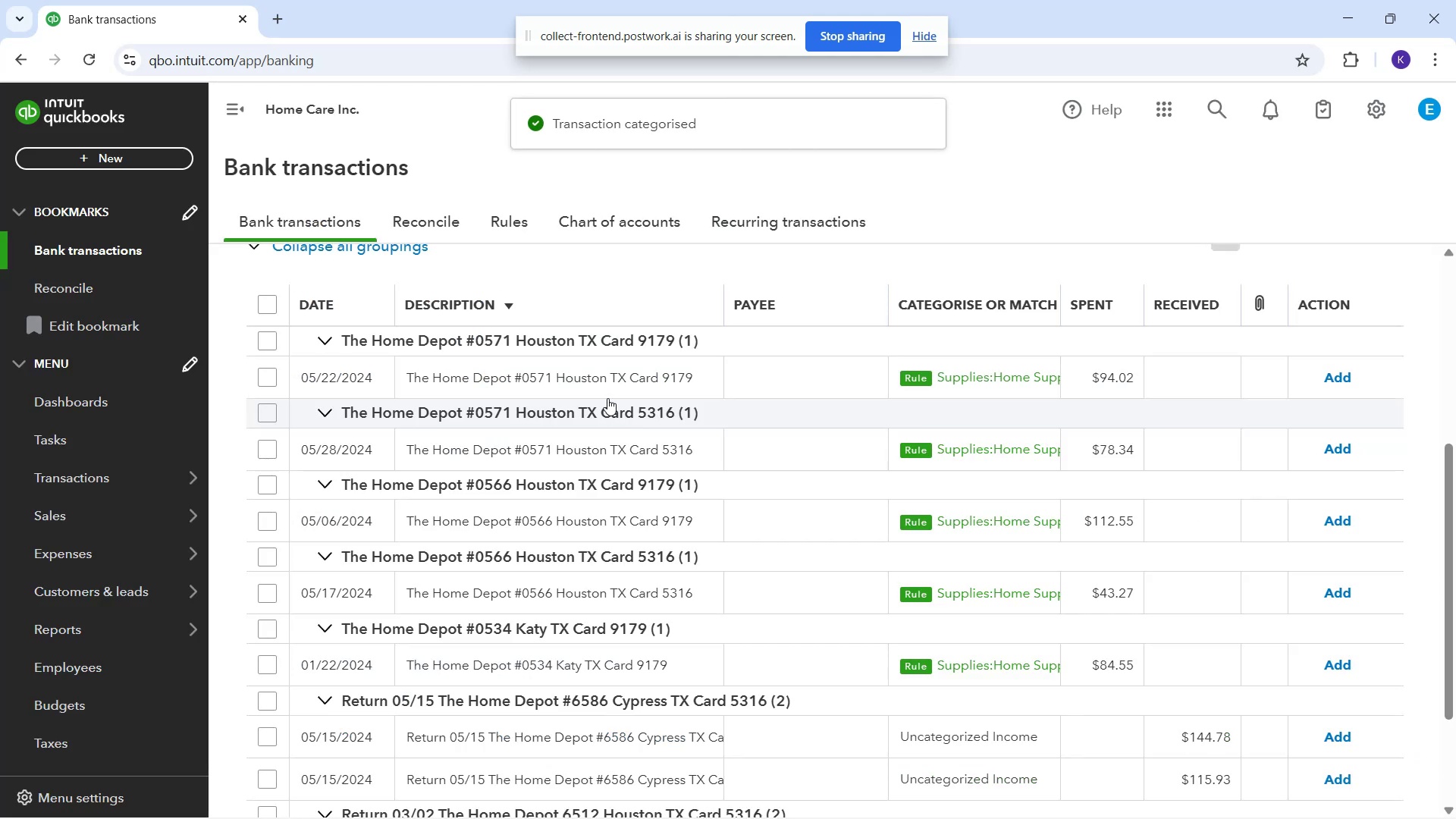 
left_click([603, 384])
 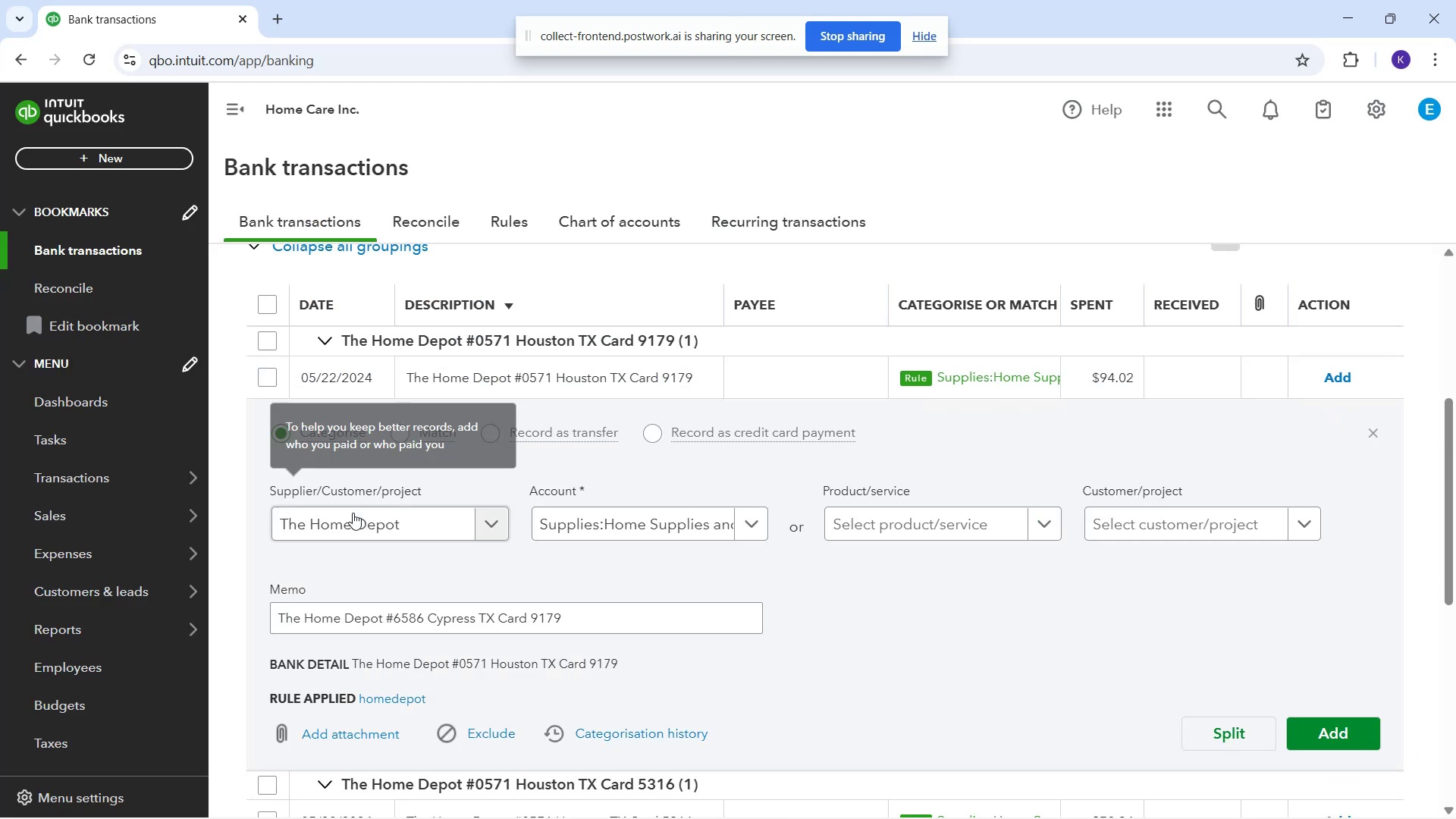 
double_click([362, 518])
 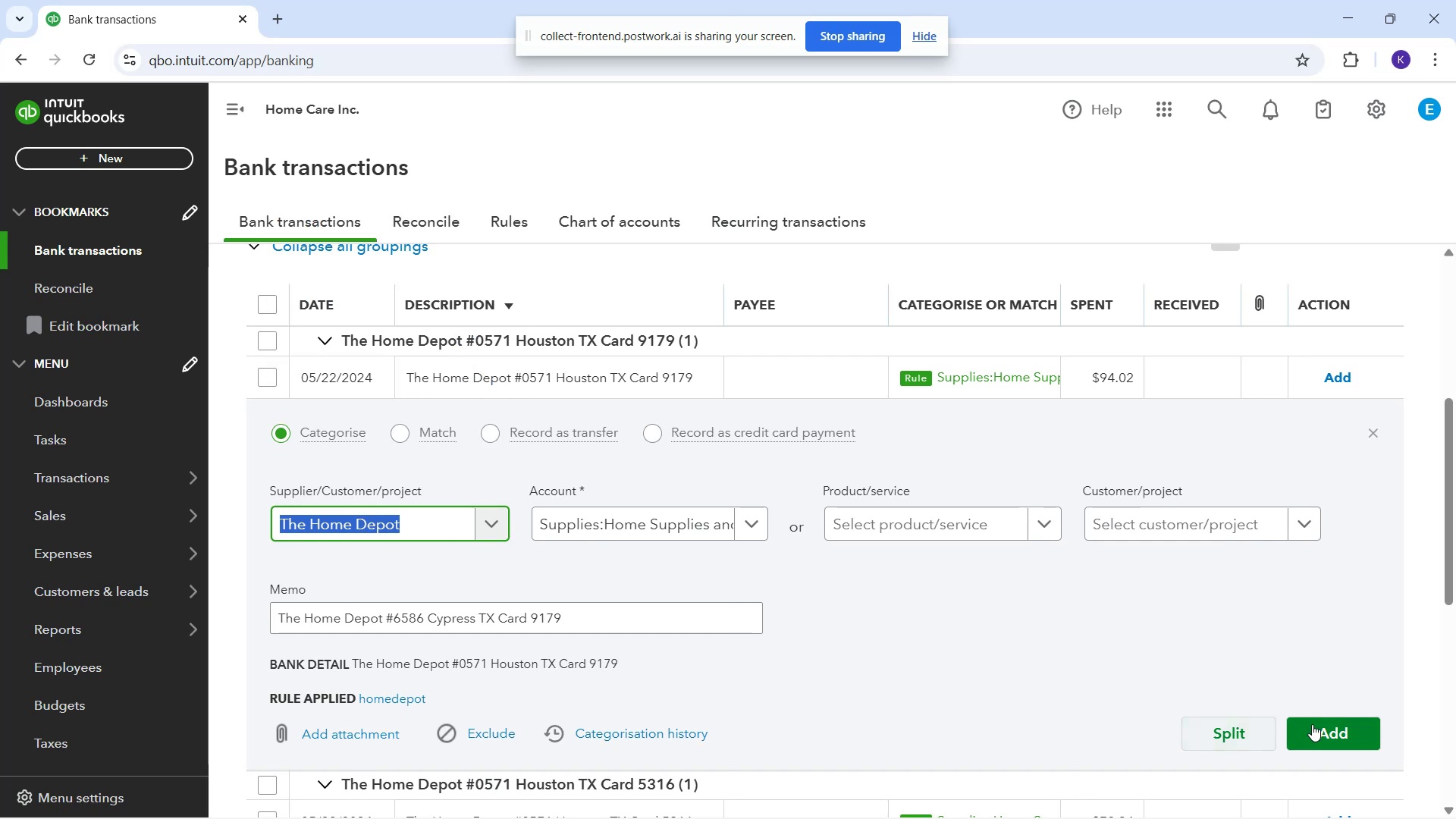 
left_click_drag(start_coordinate=[1323, 728], to_coordinate=[1313, 720])
 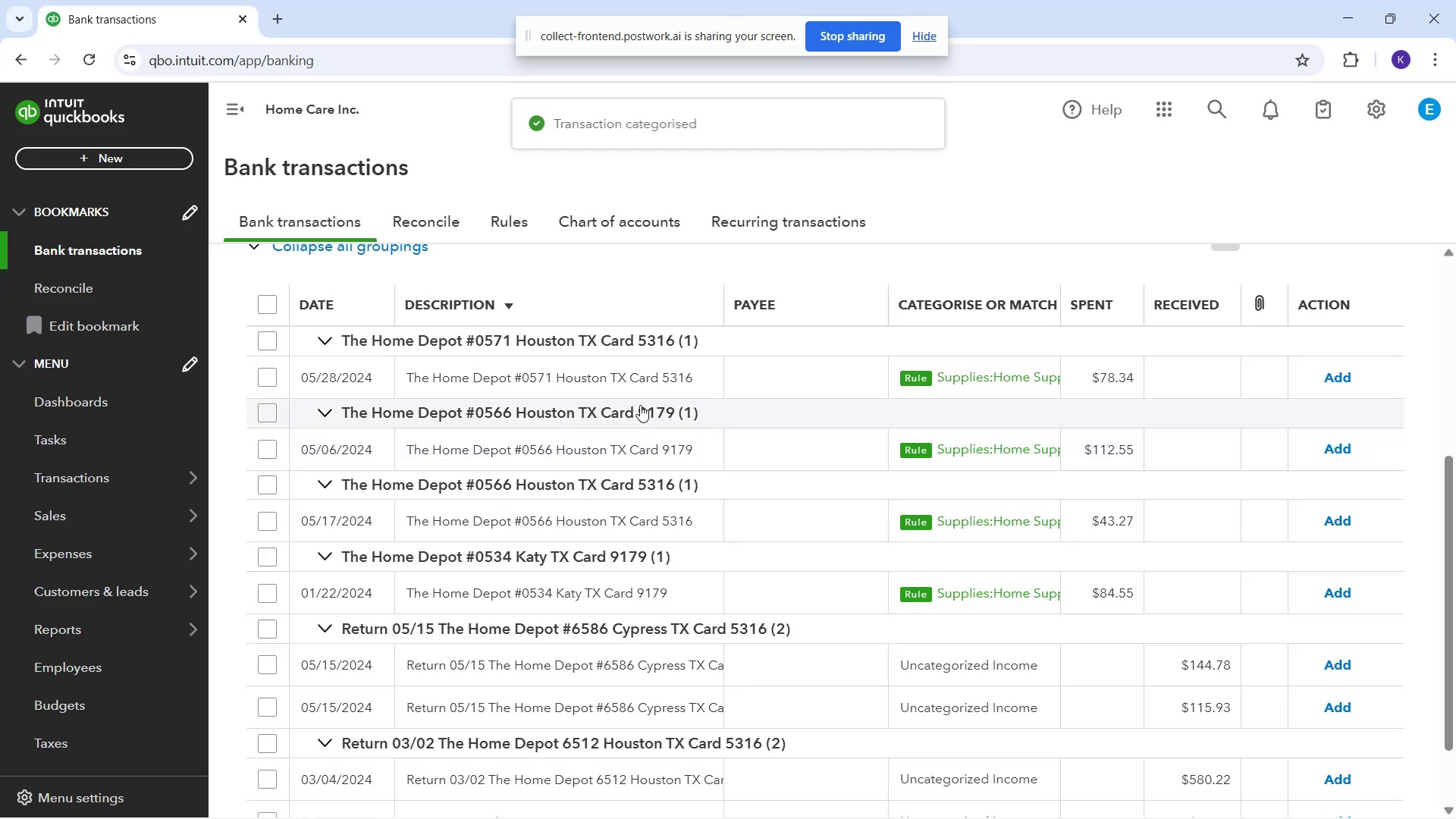 
left_click([629, 380])
 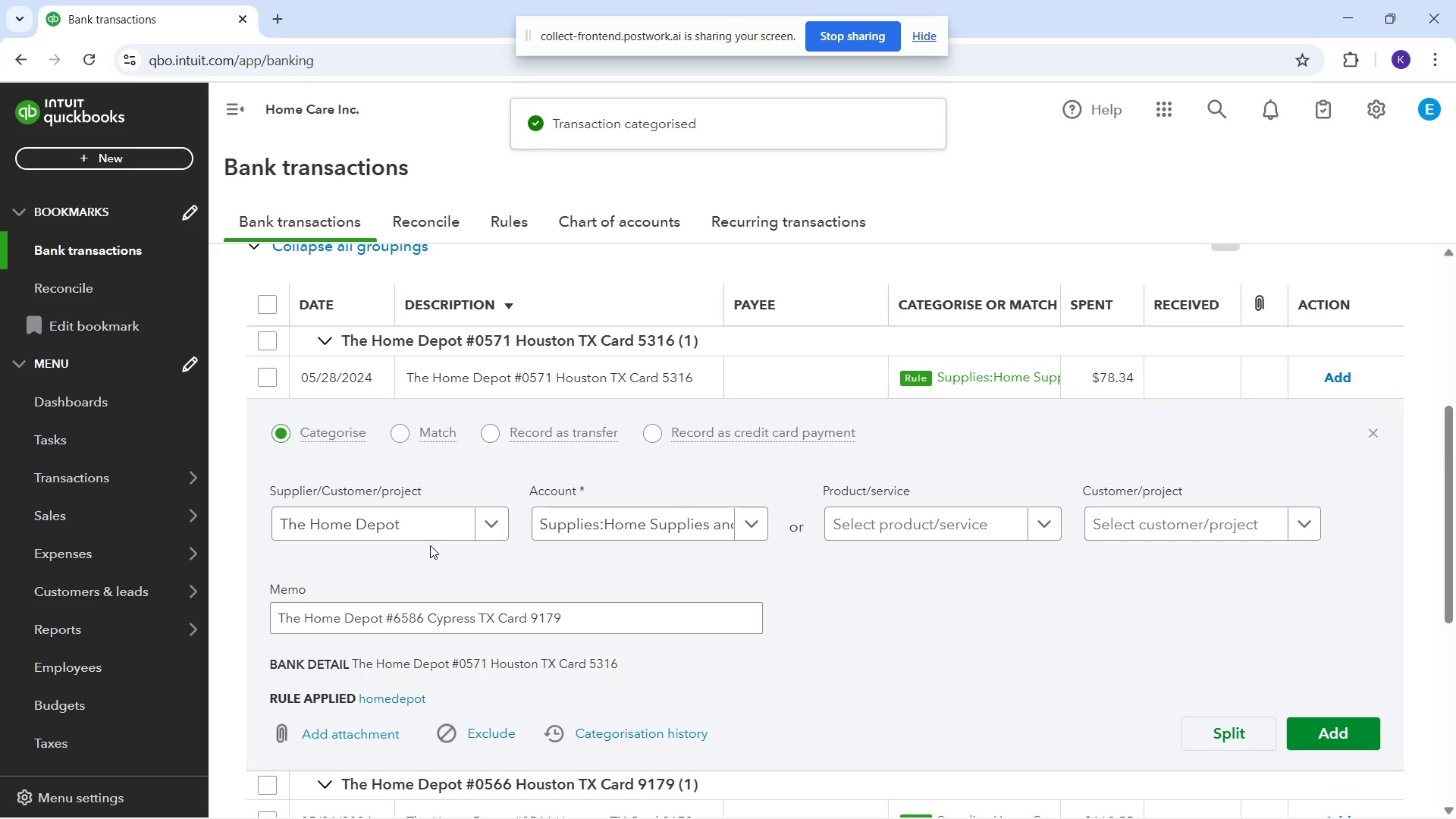 
left_click([425, 531])
 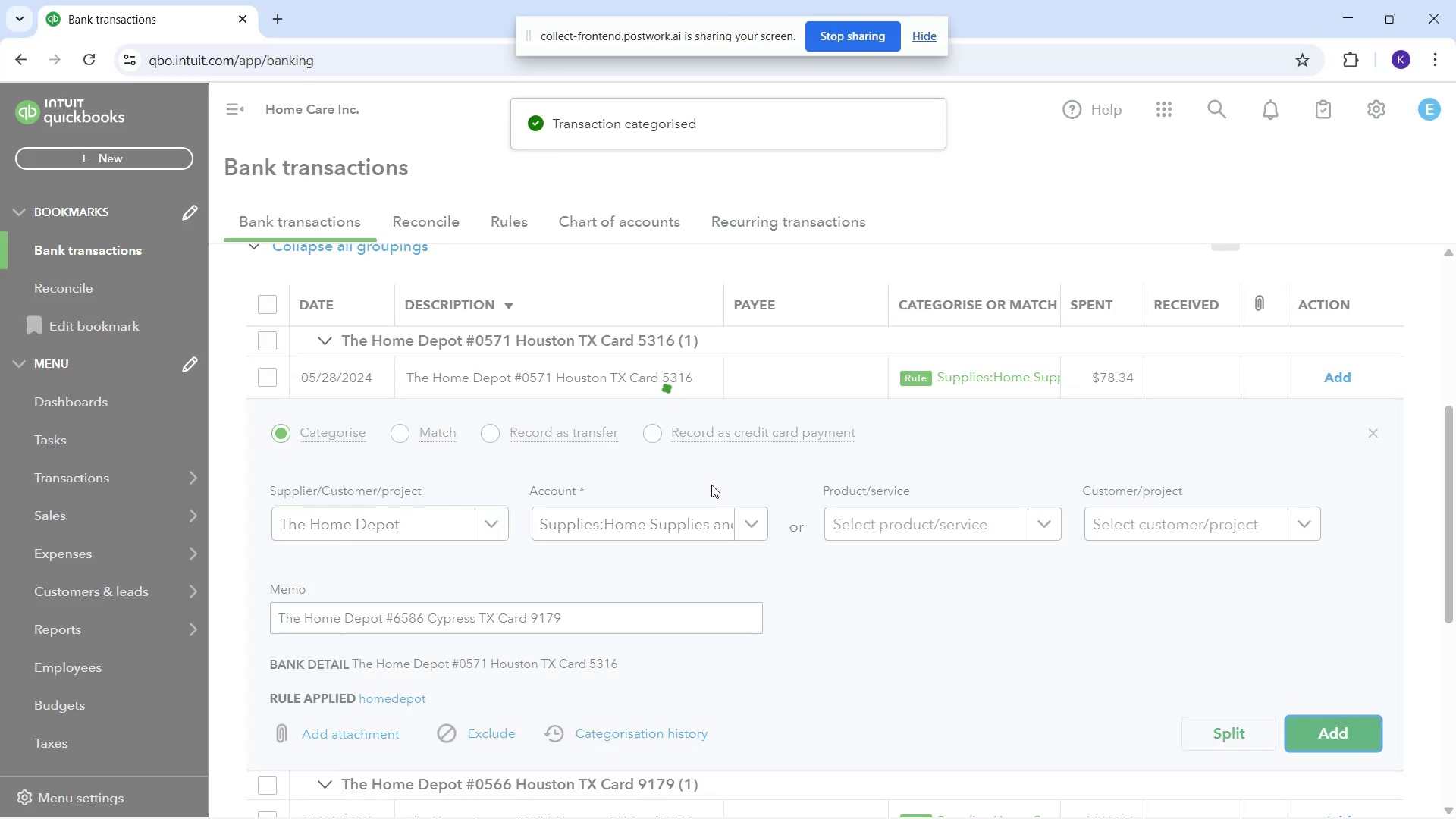 
left_click_drag(start_coordinate=[684, 405], to_coordinate=[682, 410])
 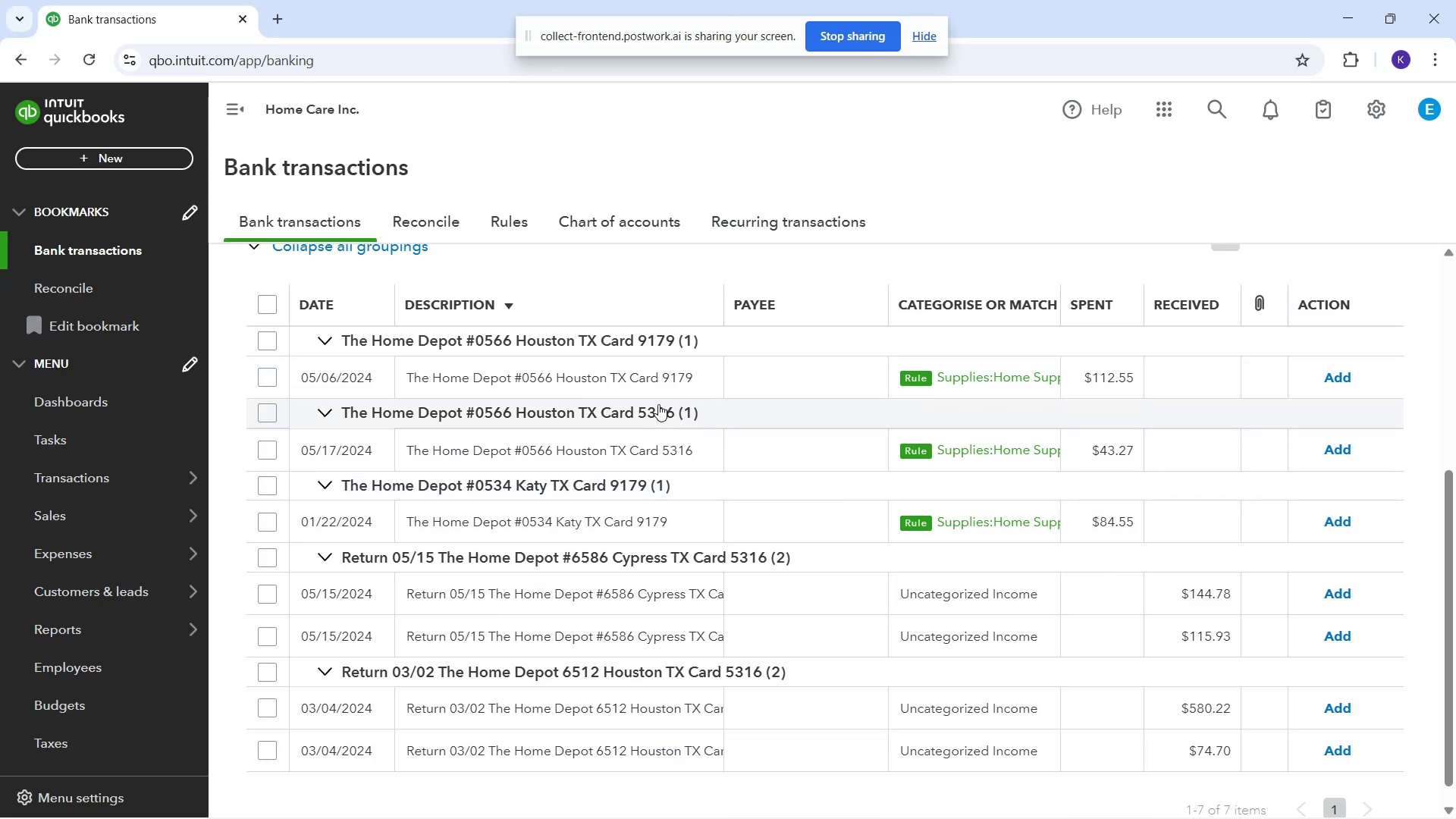 
left_click([652, 399])
 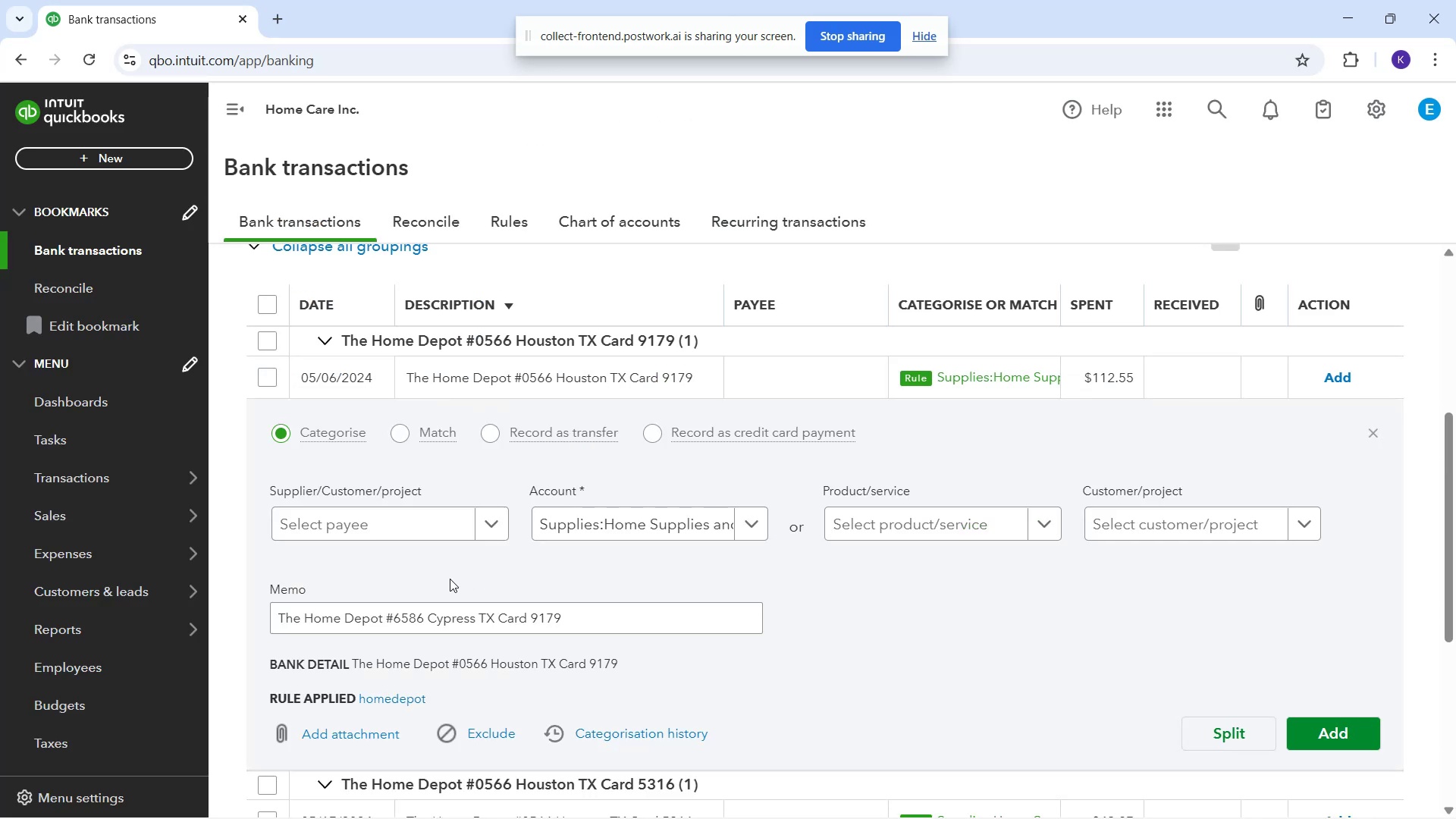 
left_click([416, 541])
 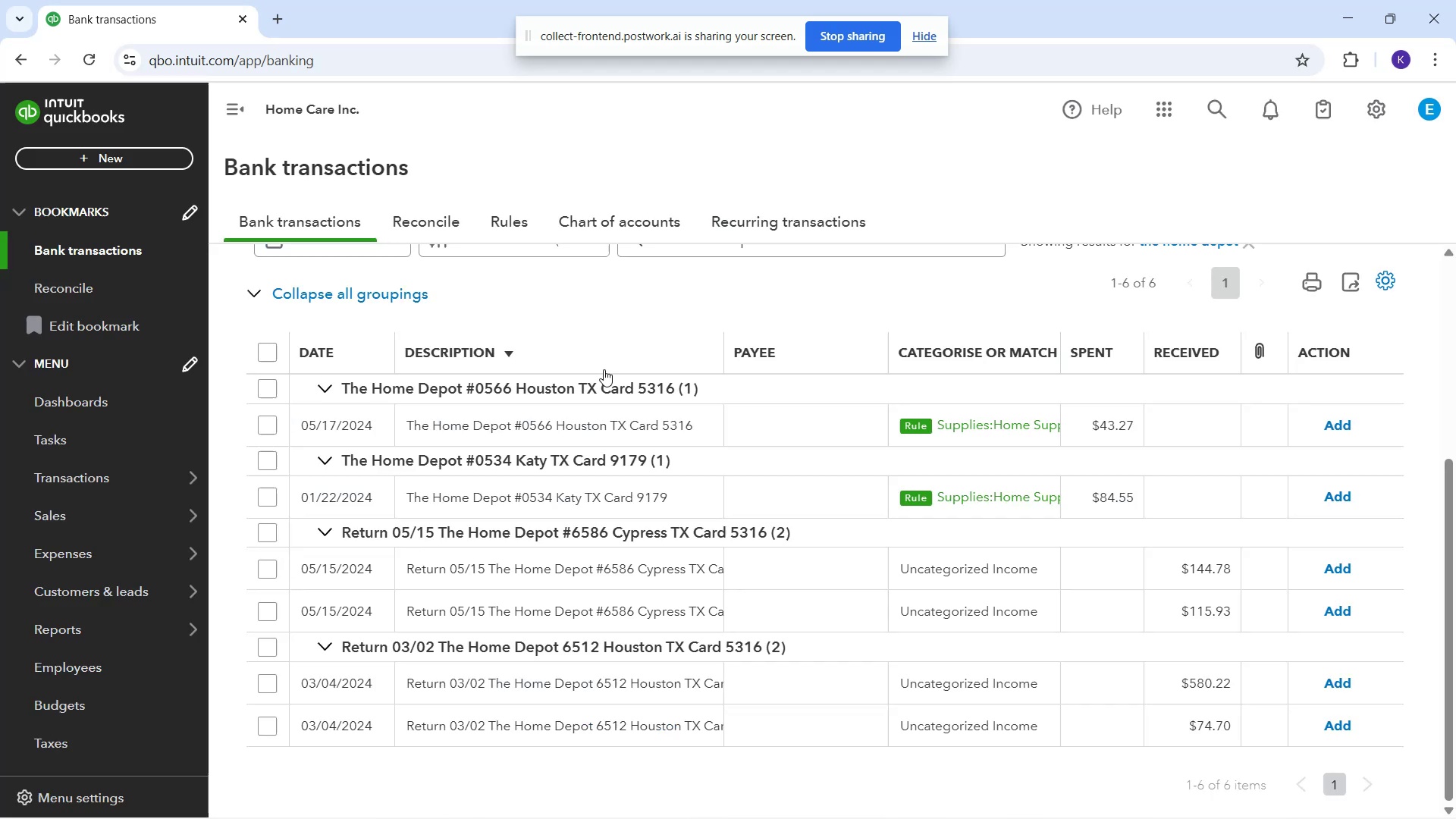 
left_click([586, 431])
 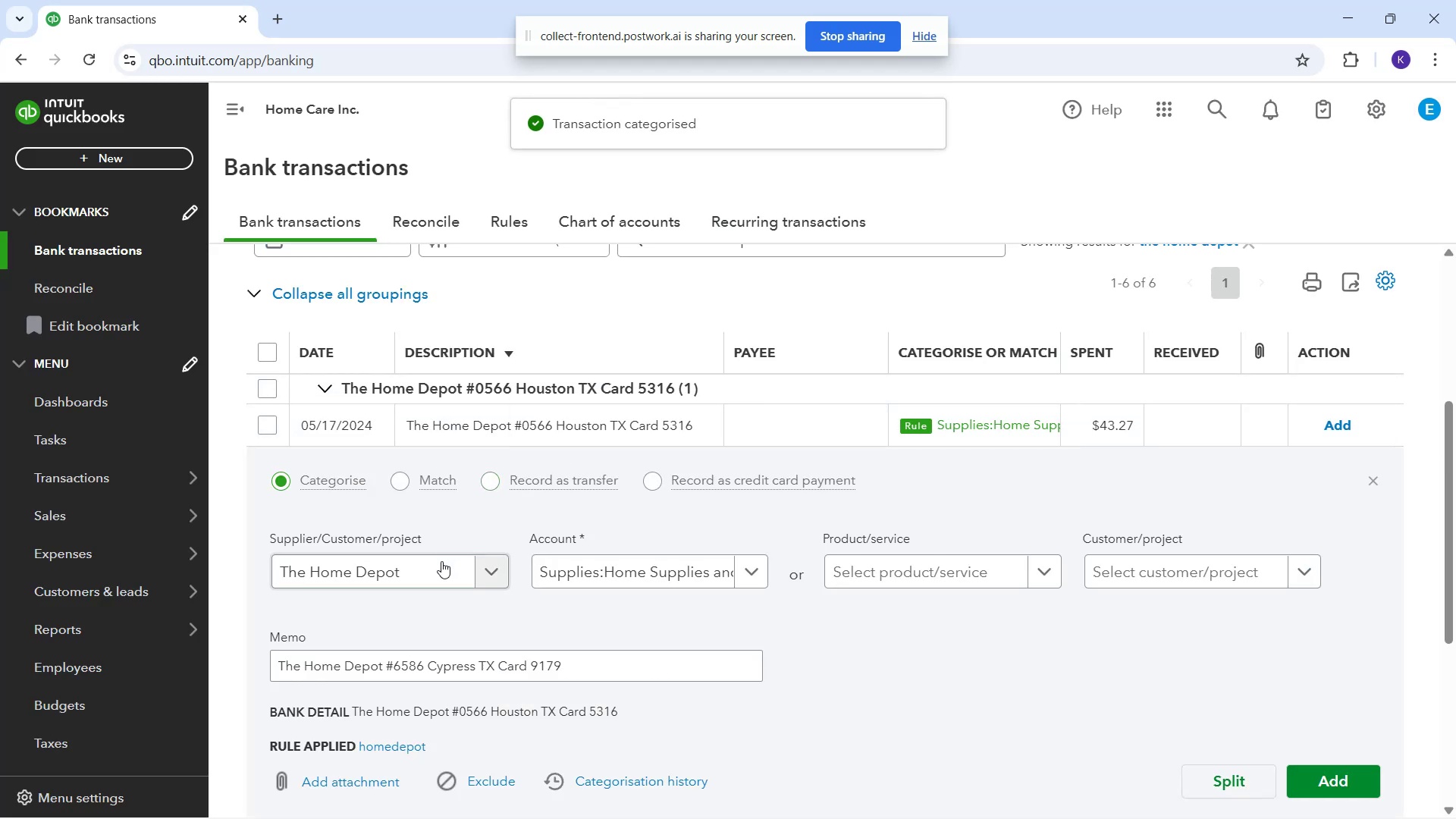 
double_click([438, 563])
 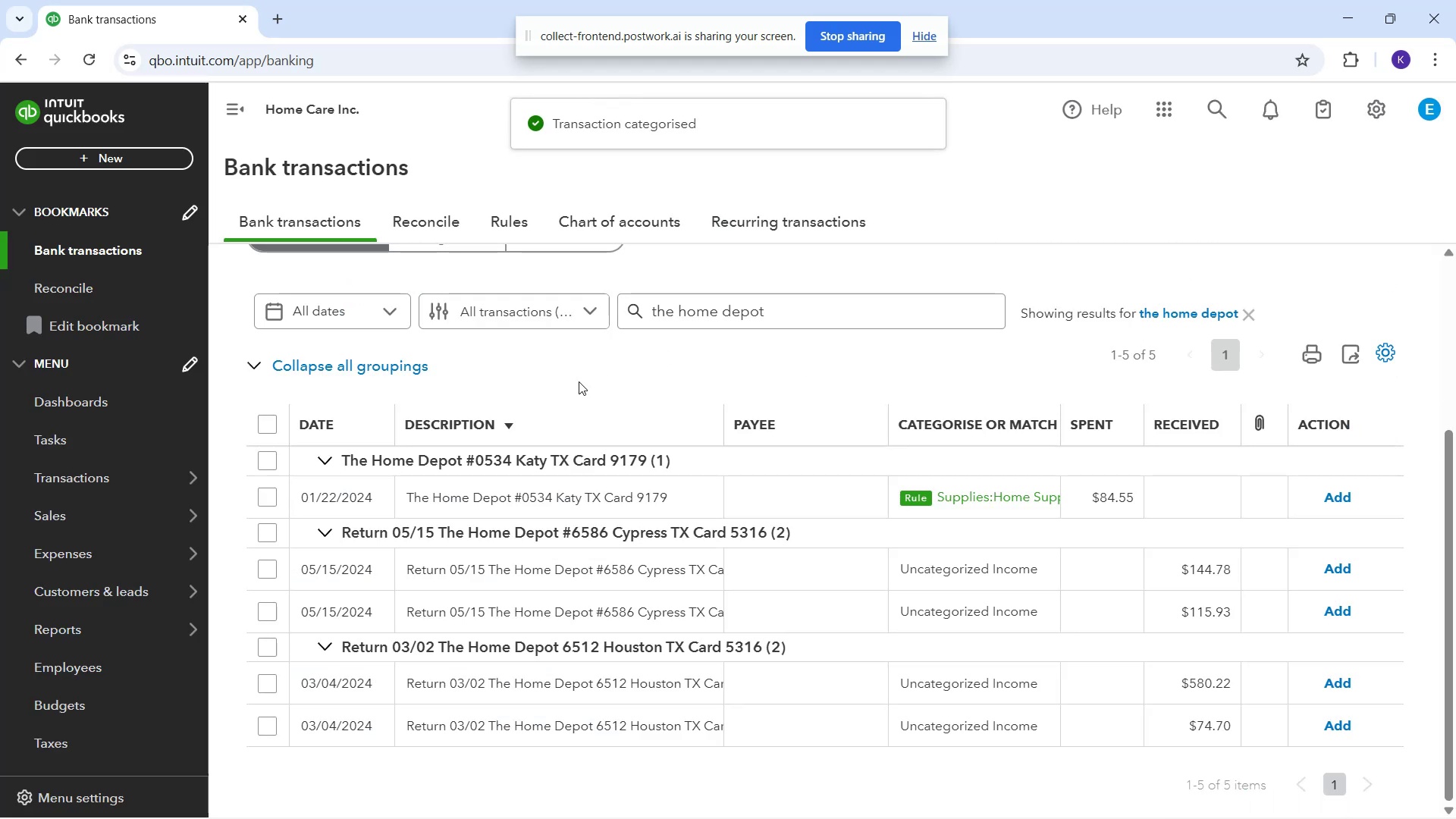 
left_click([589, 506])
 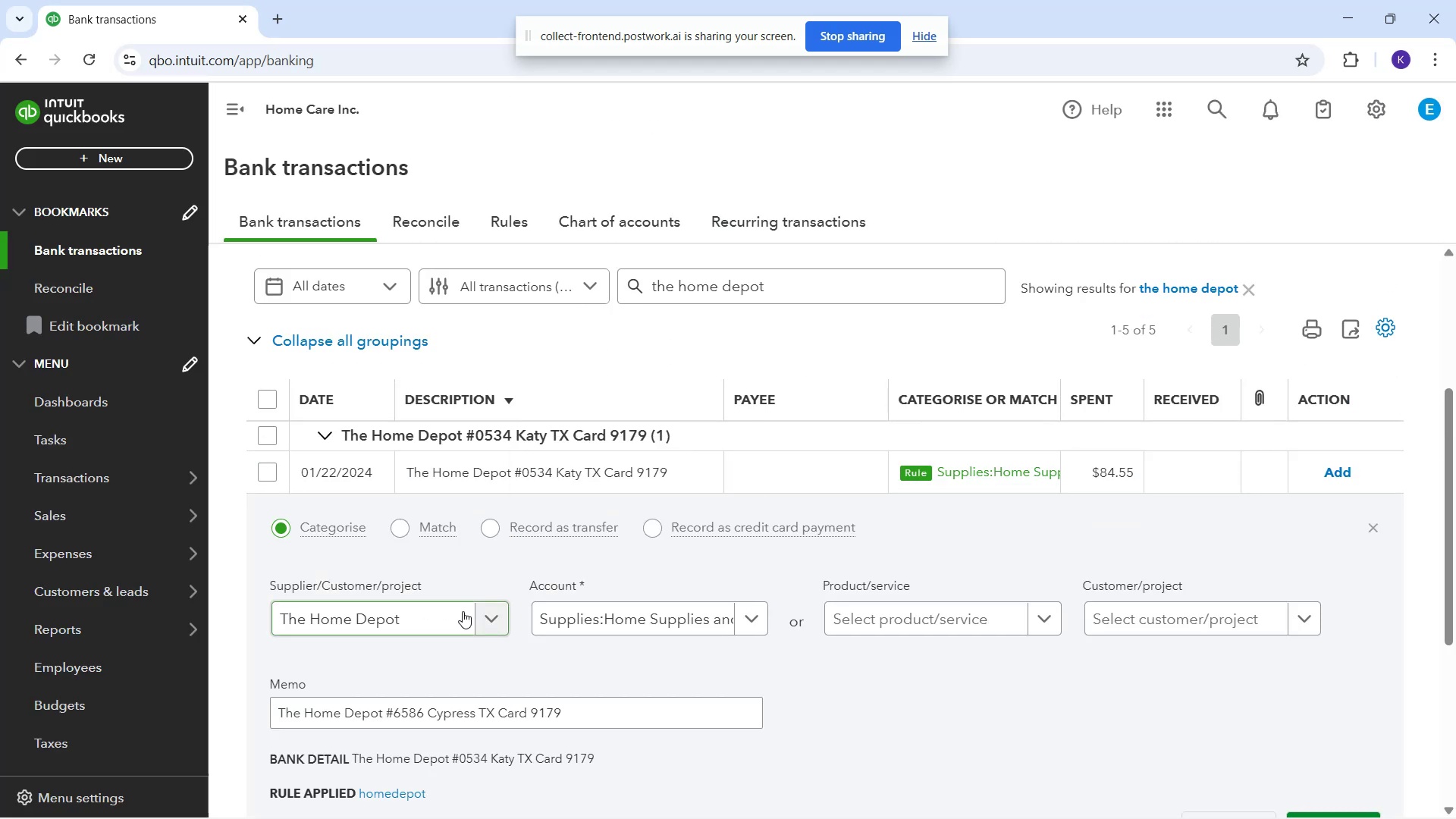 
double_click([461, 613])
 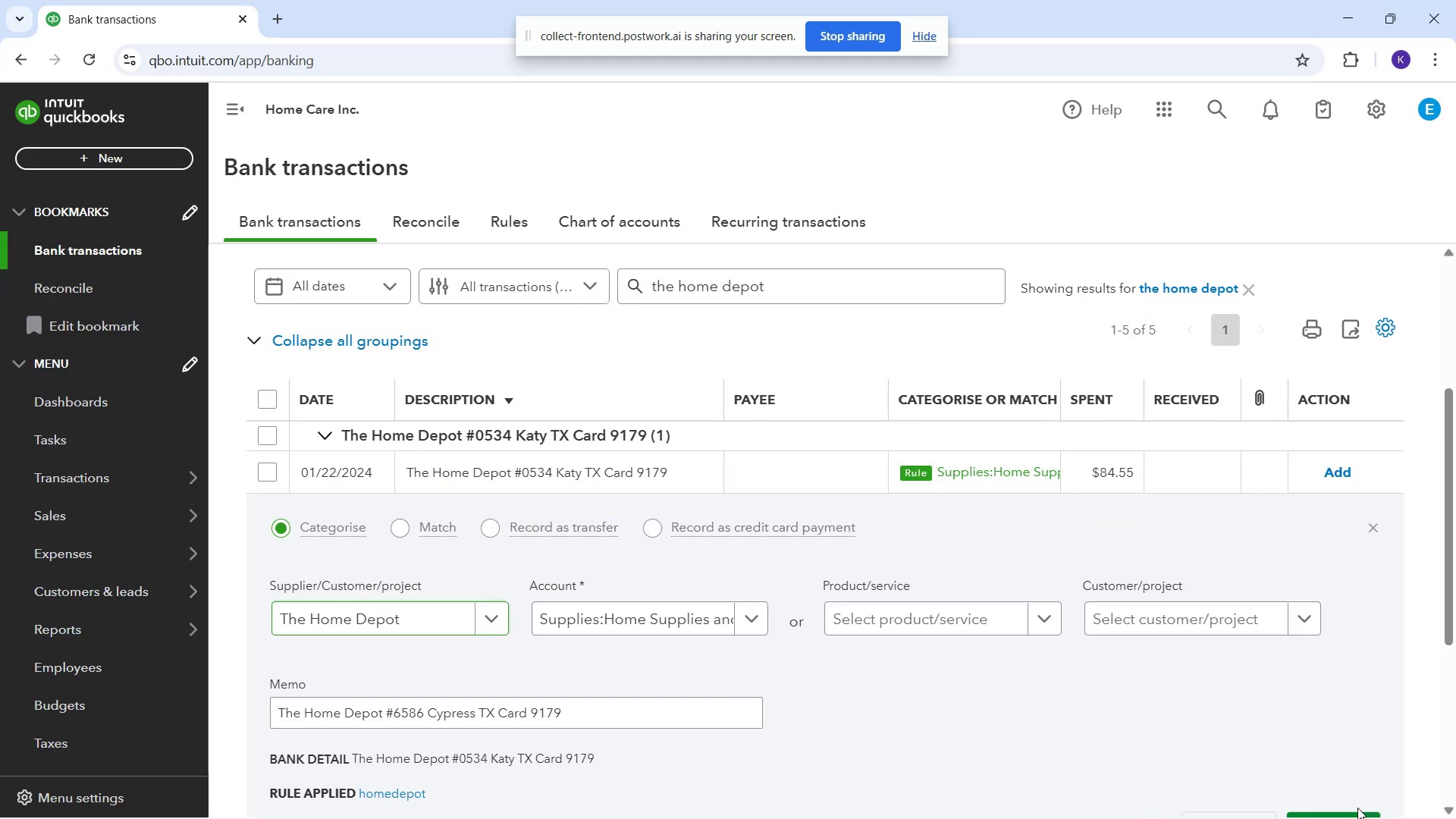 
scroll: coordinate [1346, 792], scroll_direction: down, amount: 1.0
 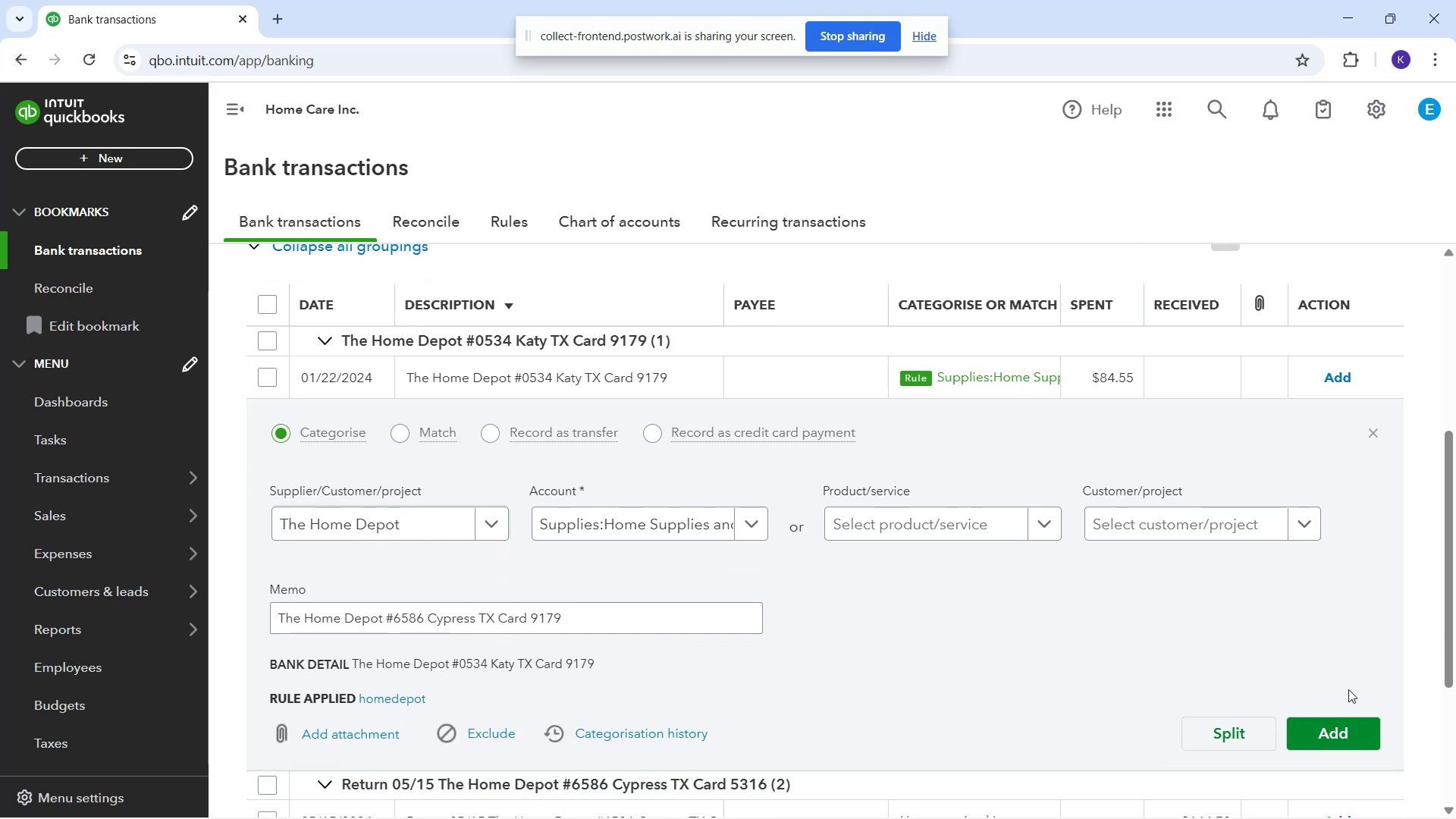 
left_click([1332, 746])
 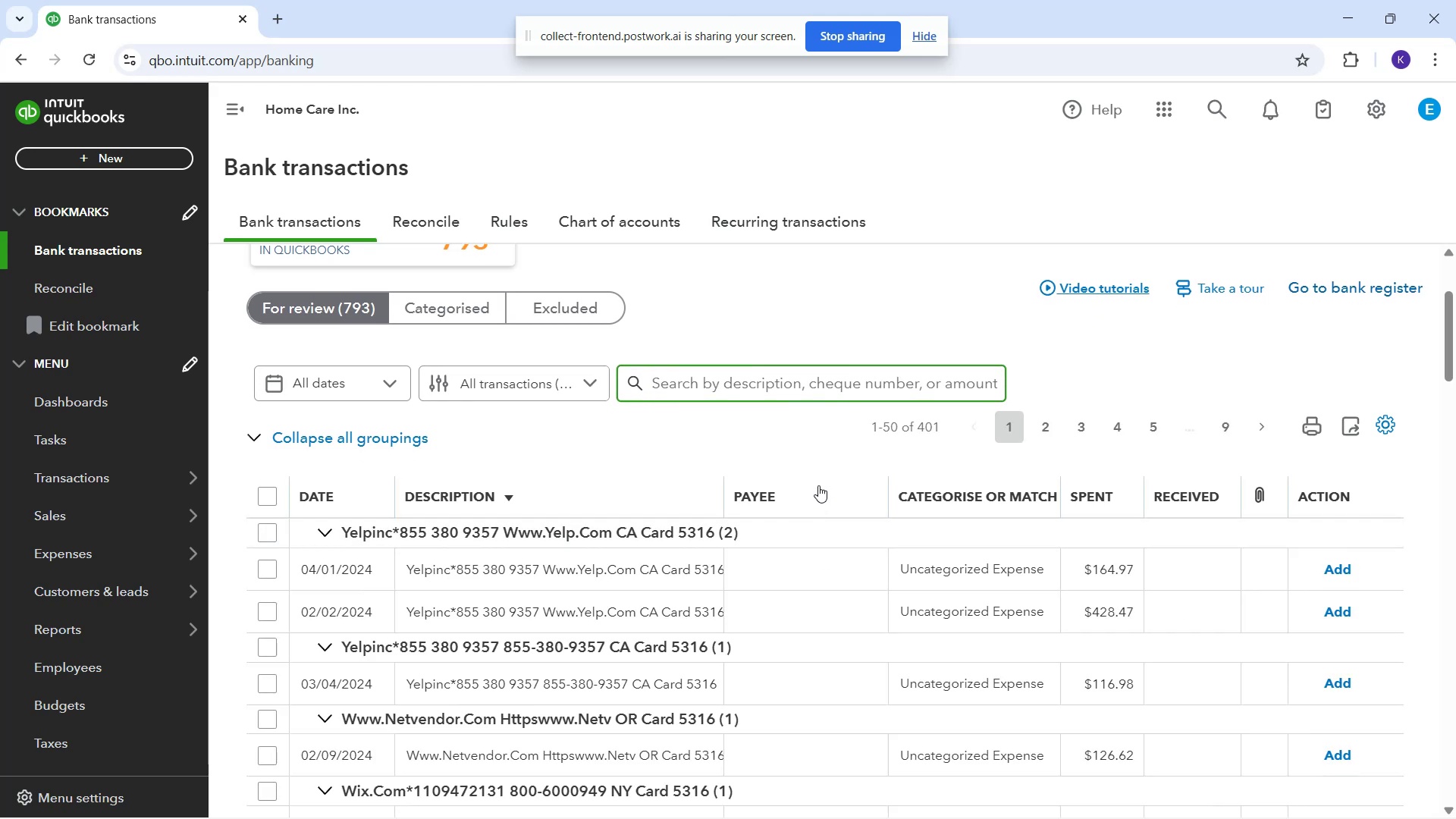 
wait(17.35)
 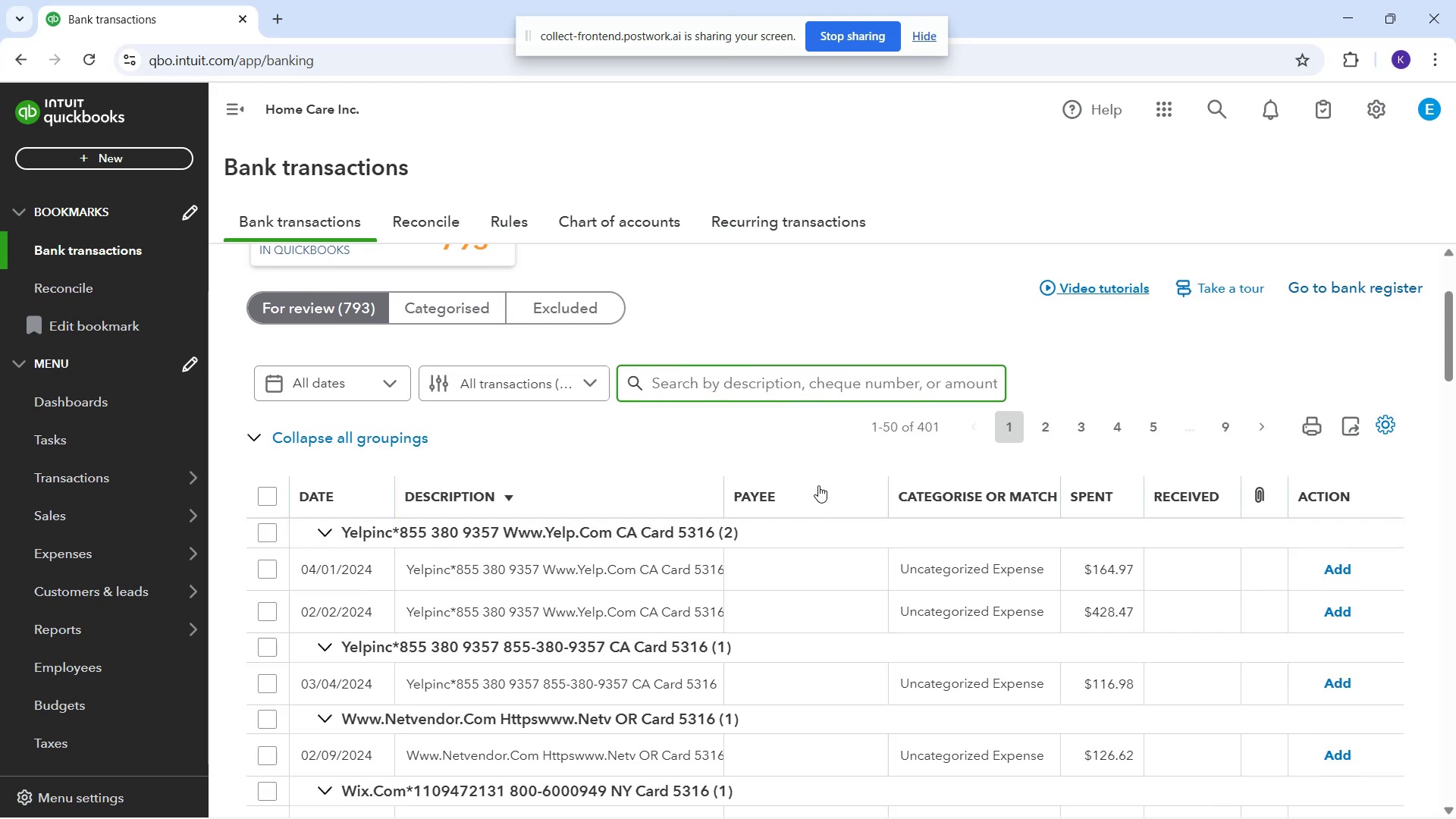 
scroll: coordinate [774, 731], scroll_direction: down, amount: 12.0
 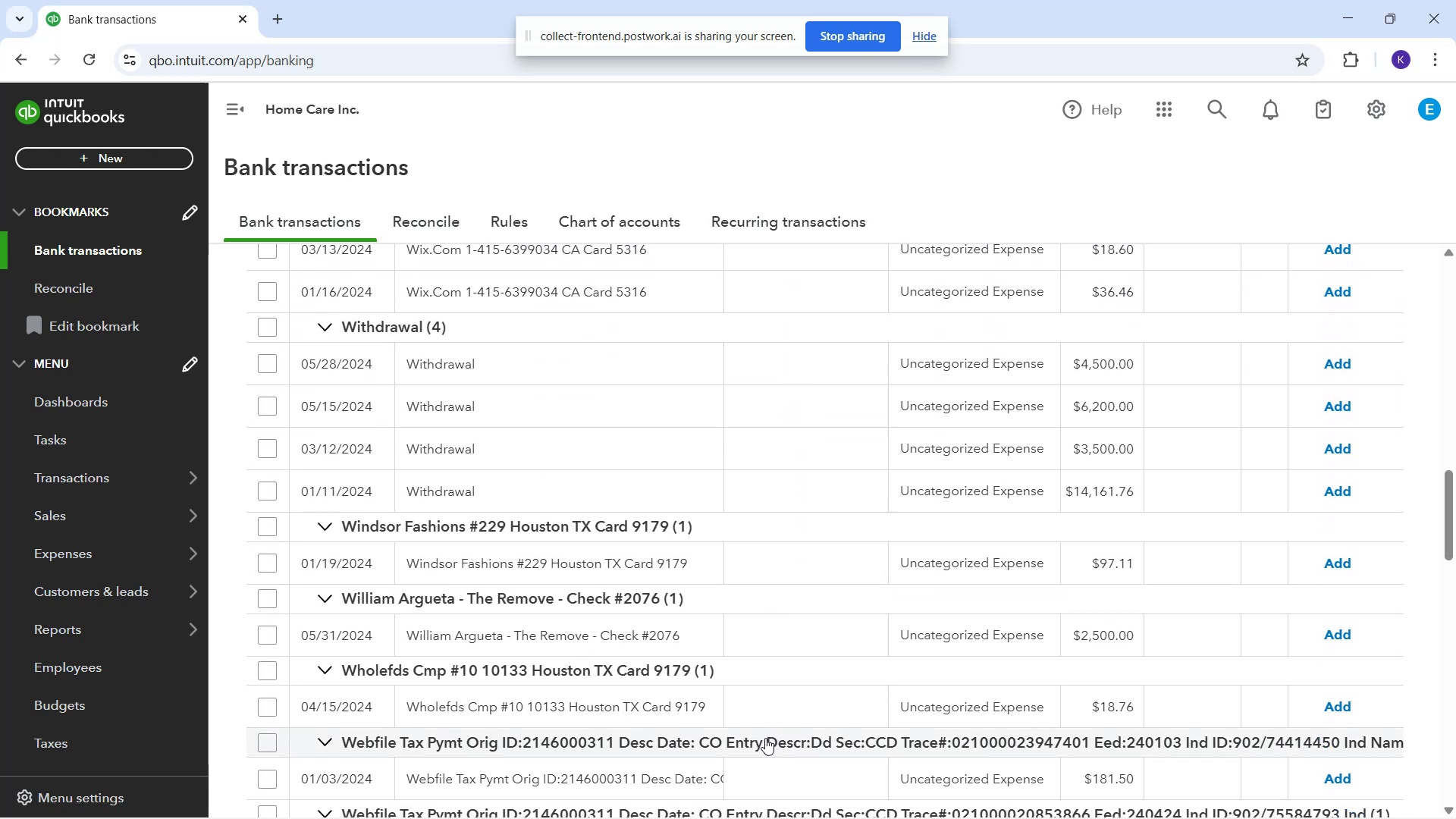 
scroll: coordinate [748, 748], scroll_direction: down, amount: 4.0
 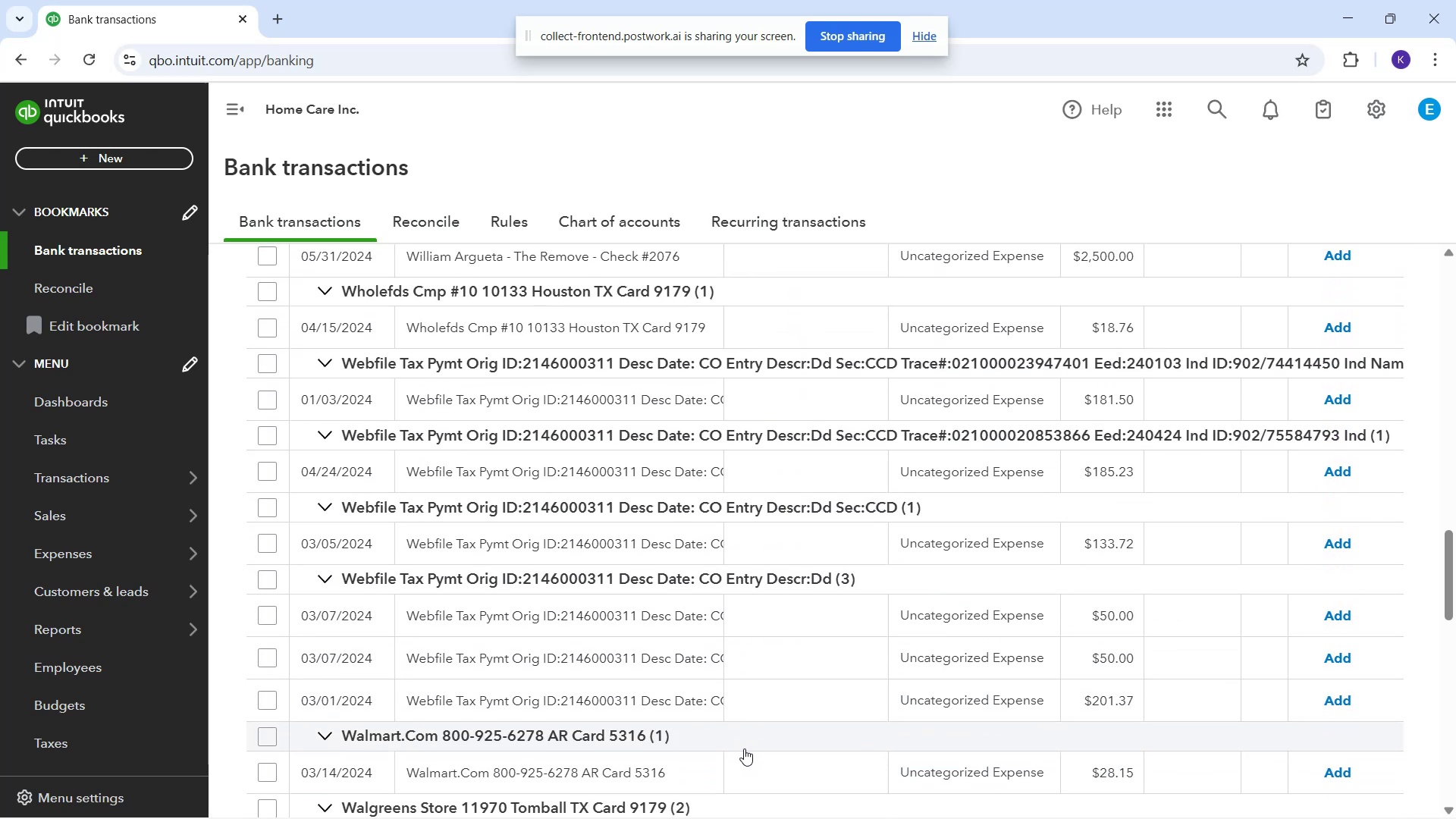 
scroll: coordinate [742, 745], scroll_direction: up, amount: 1.0
 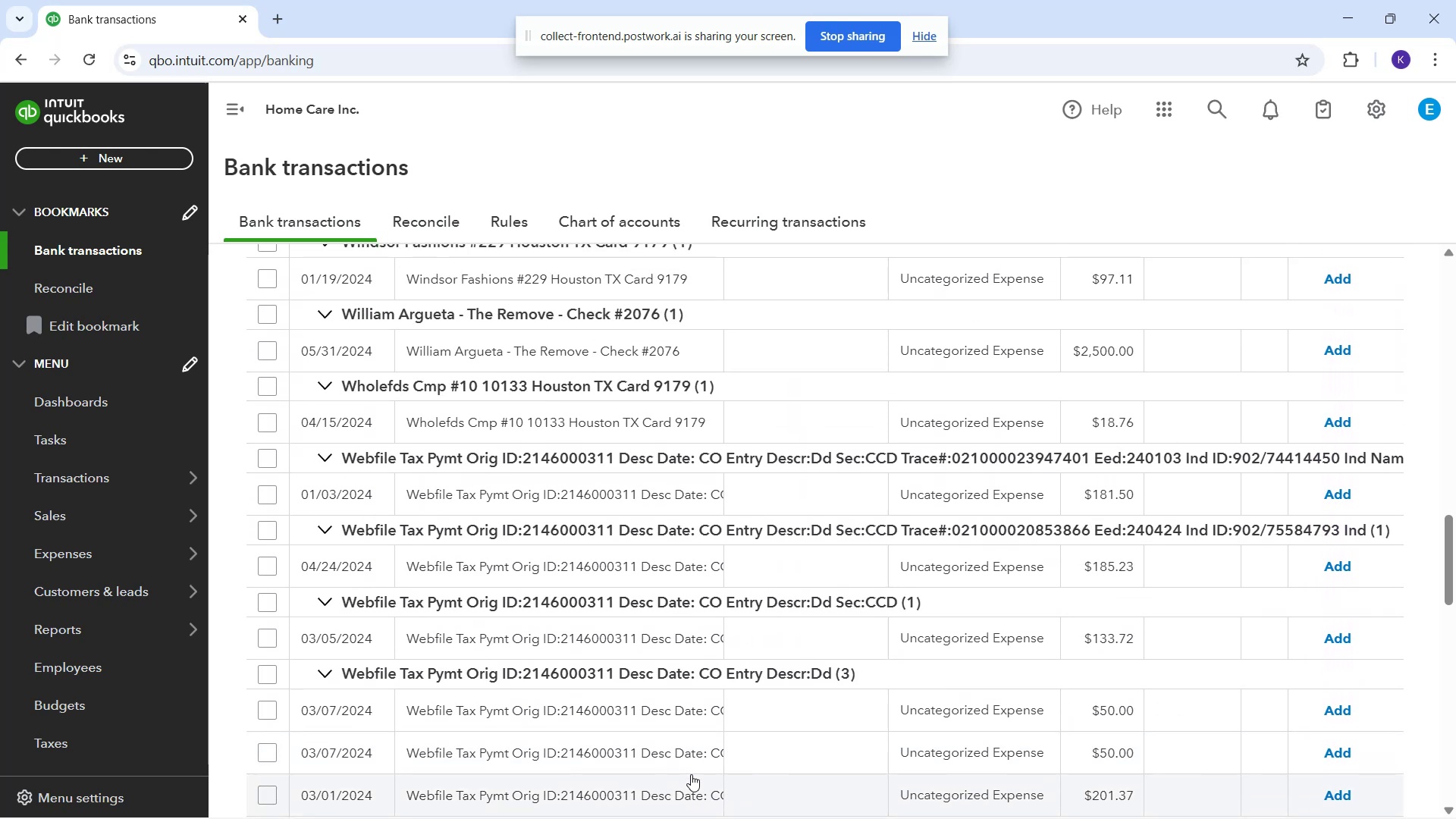 
scroll: coordinate [690, 778], scroll_direction: down, amount: 4.0
 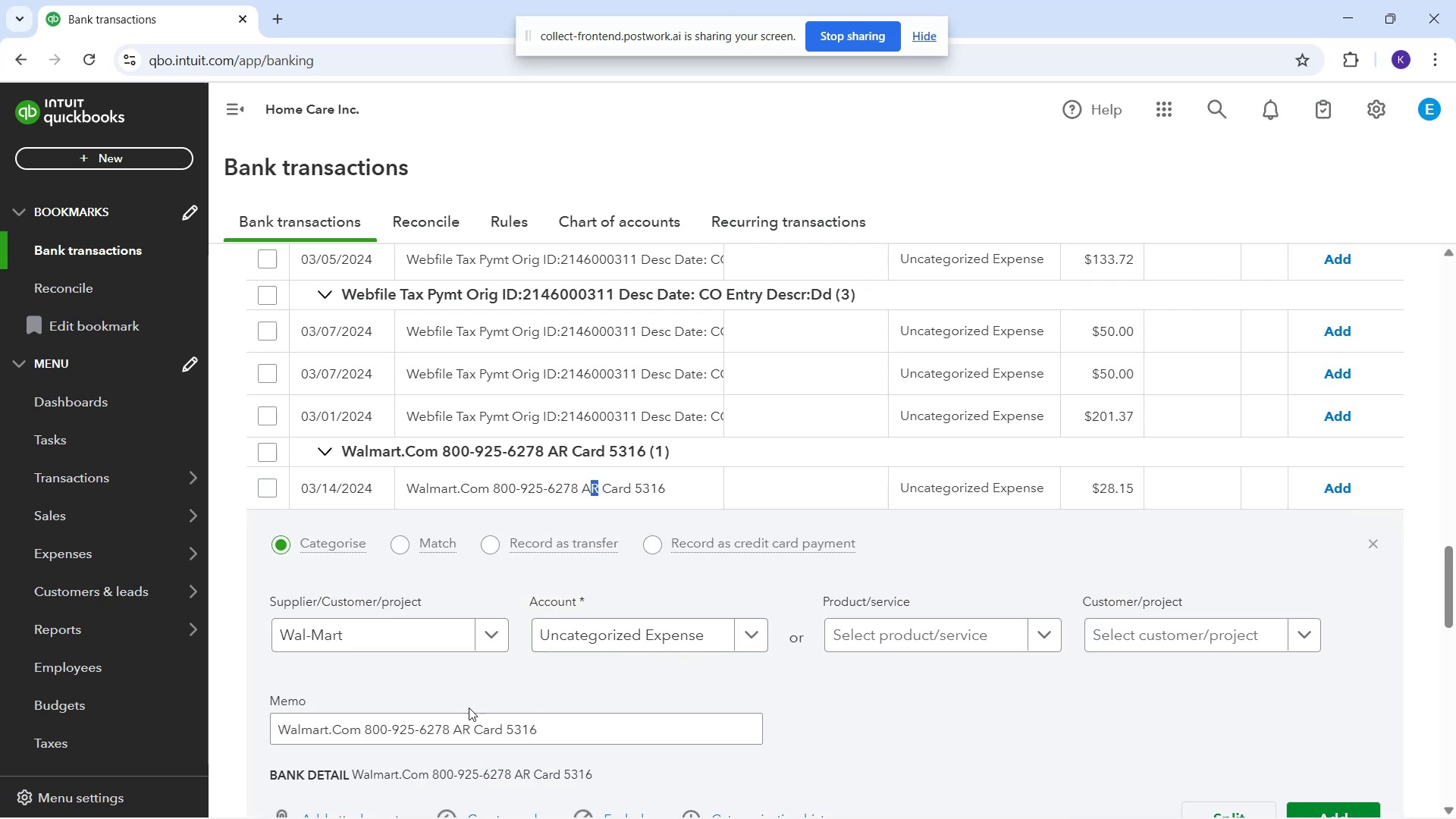 
left_click([601, 633])
 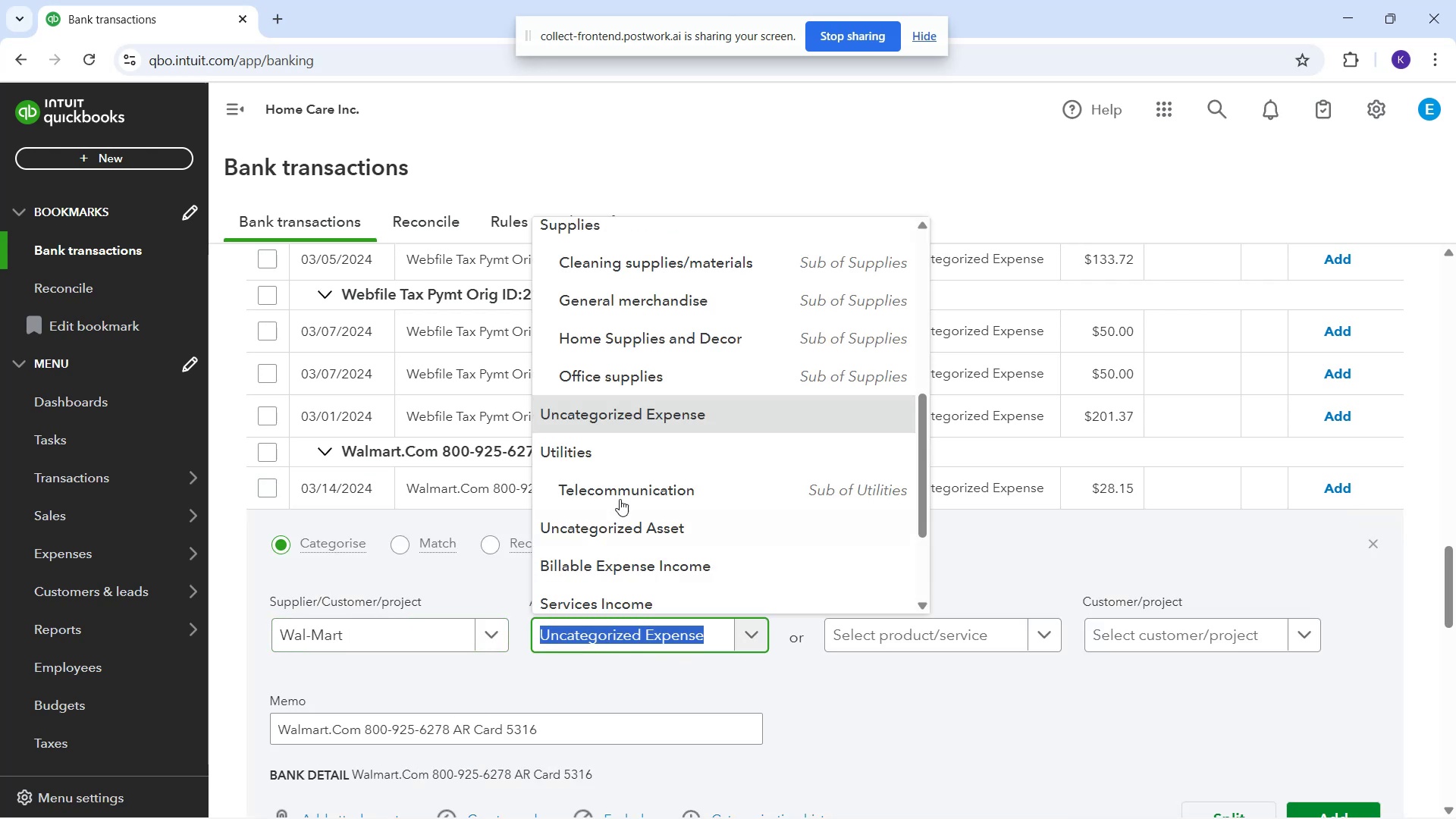 
scroll: coordinate [727, 518], scroll_direction: down, amount: 1.0
 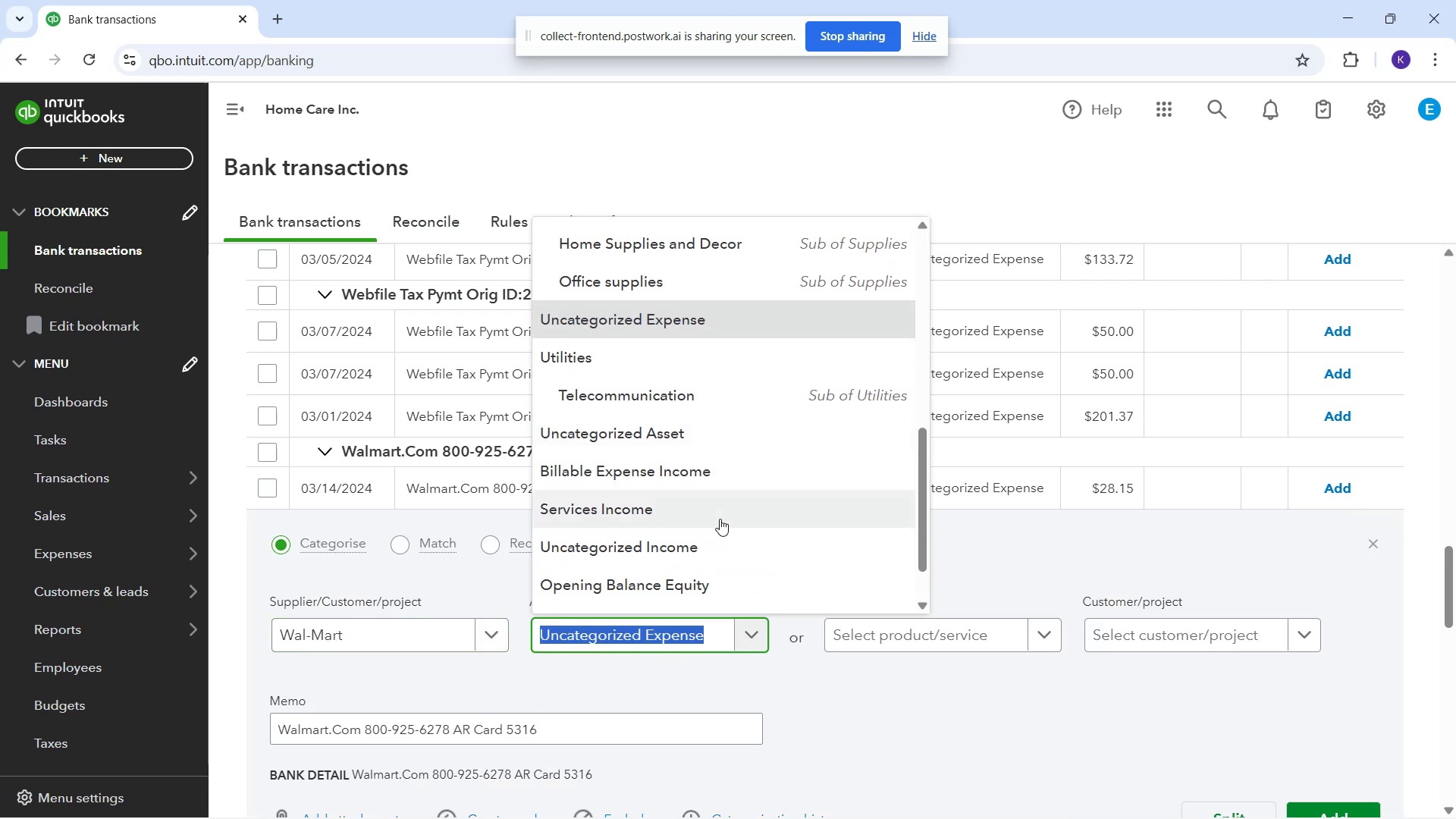 
scroll: coordinate [675, 457], scroll_direction: up, amount: 2.0
 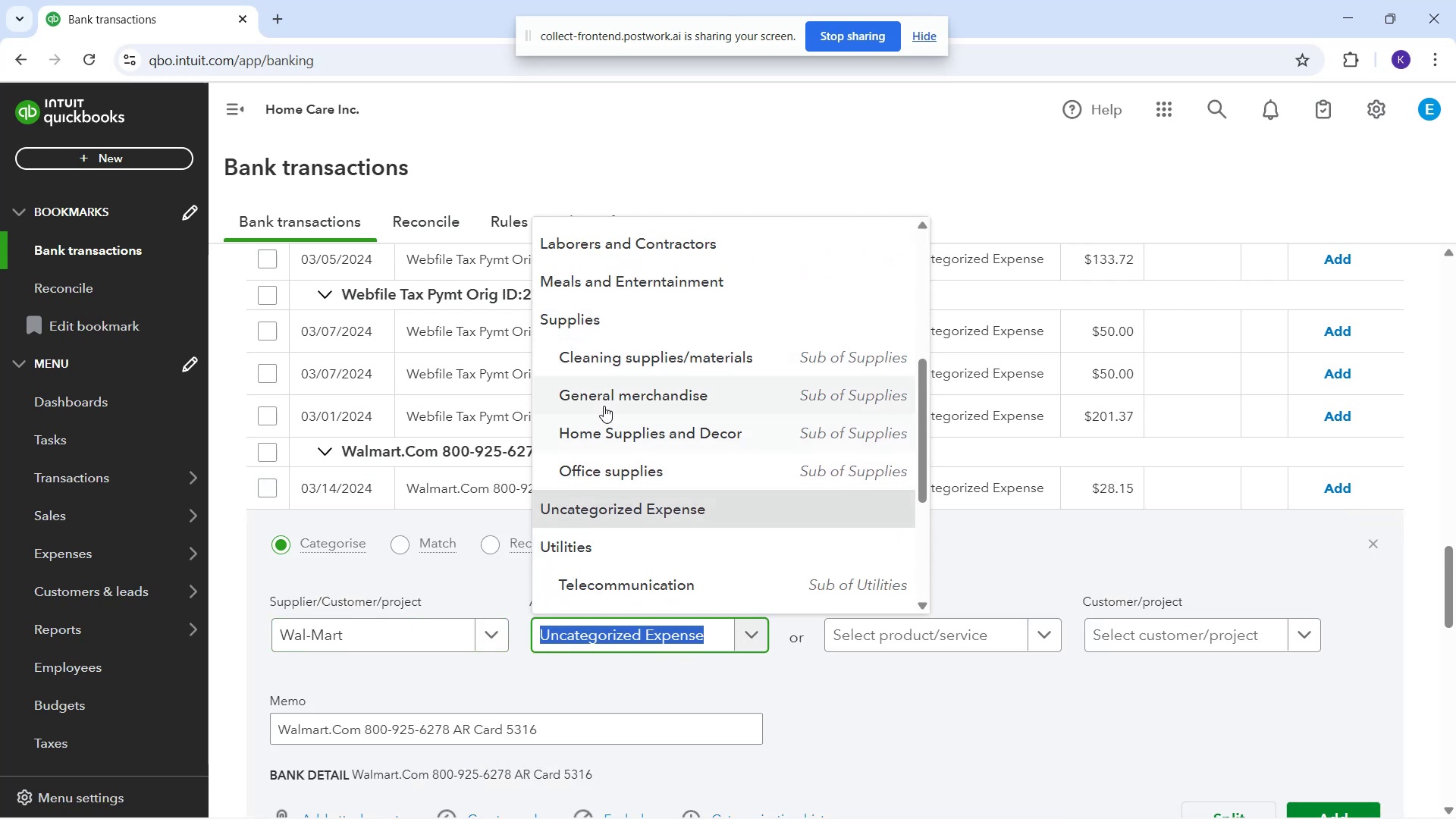 
scroll: coordinate [1200, 665], scroll_direction: down, amount: 1.0
 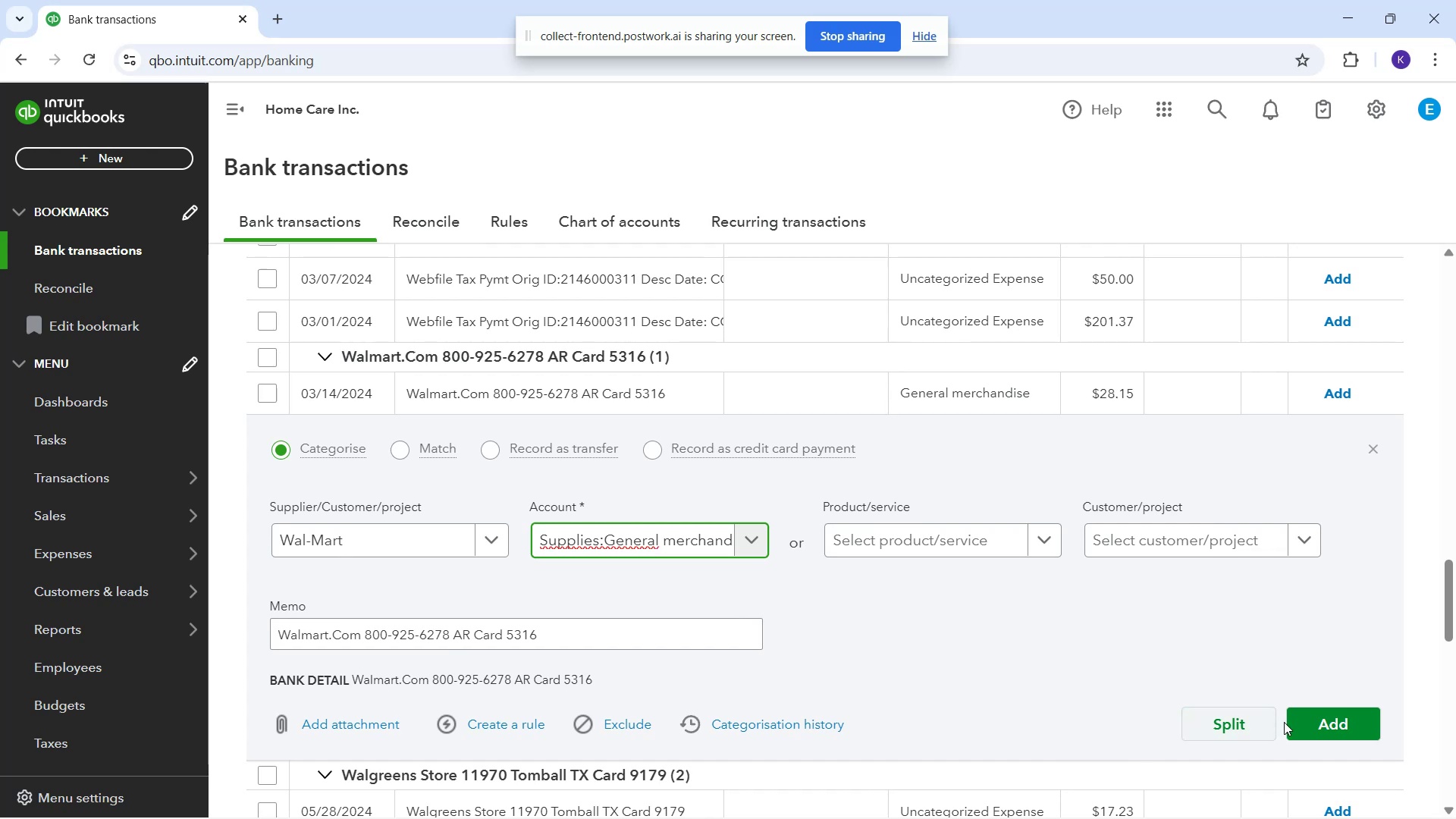 
left_click([1294, 723])
 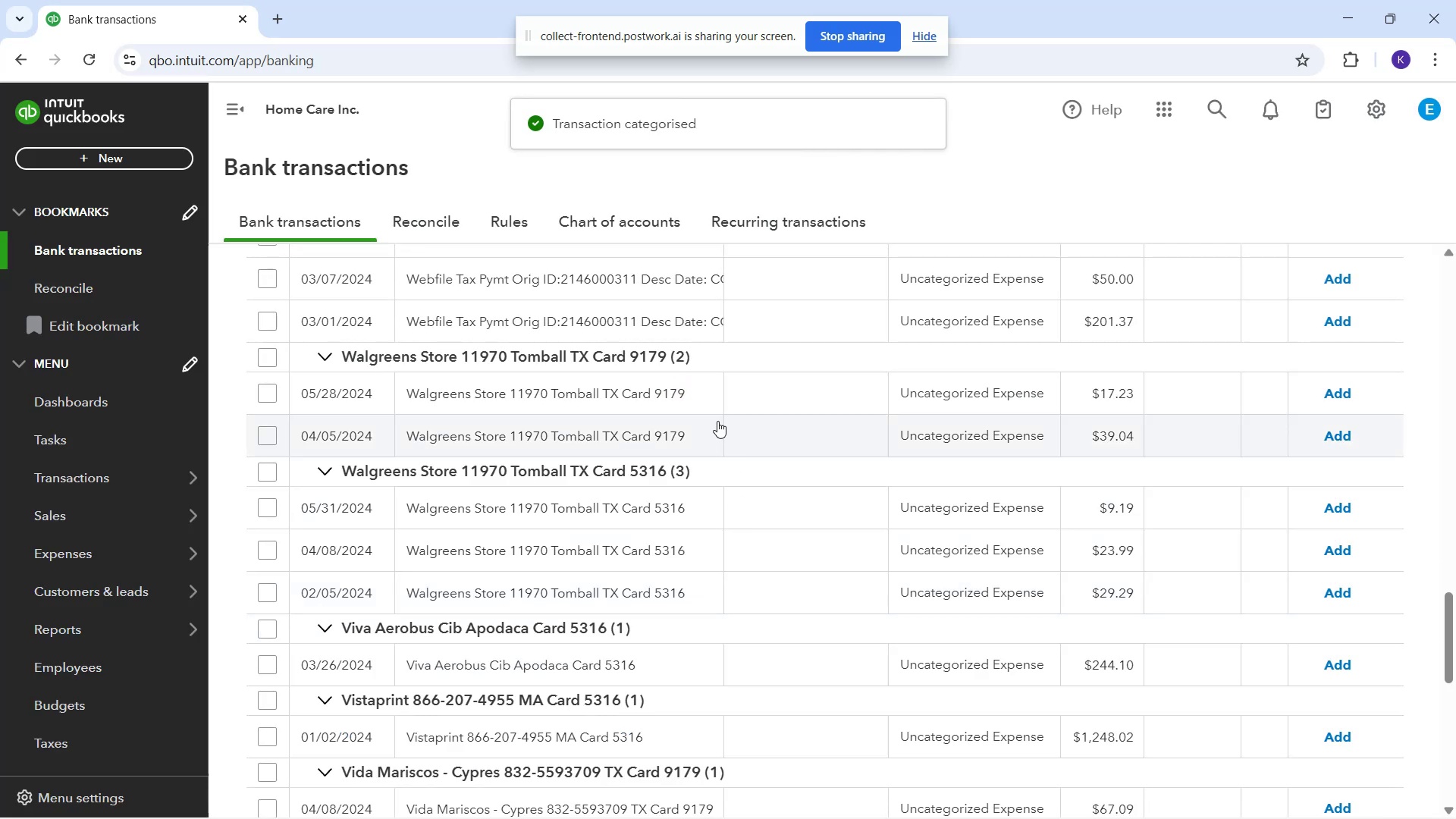 
scroll: coordinate [752, 459], scroll_direction: down, amount: 4.0
 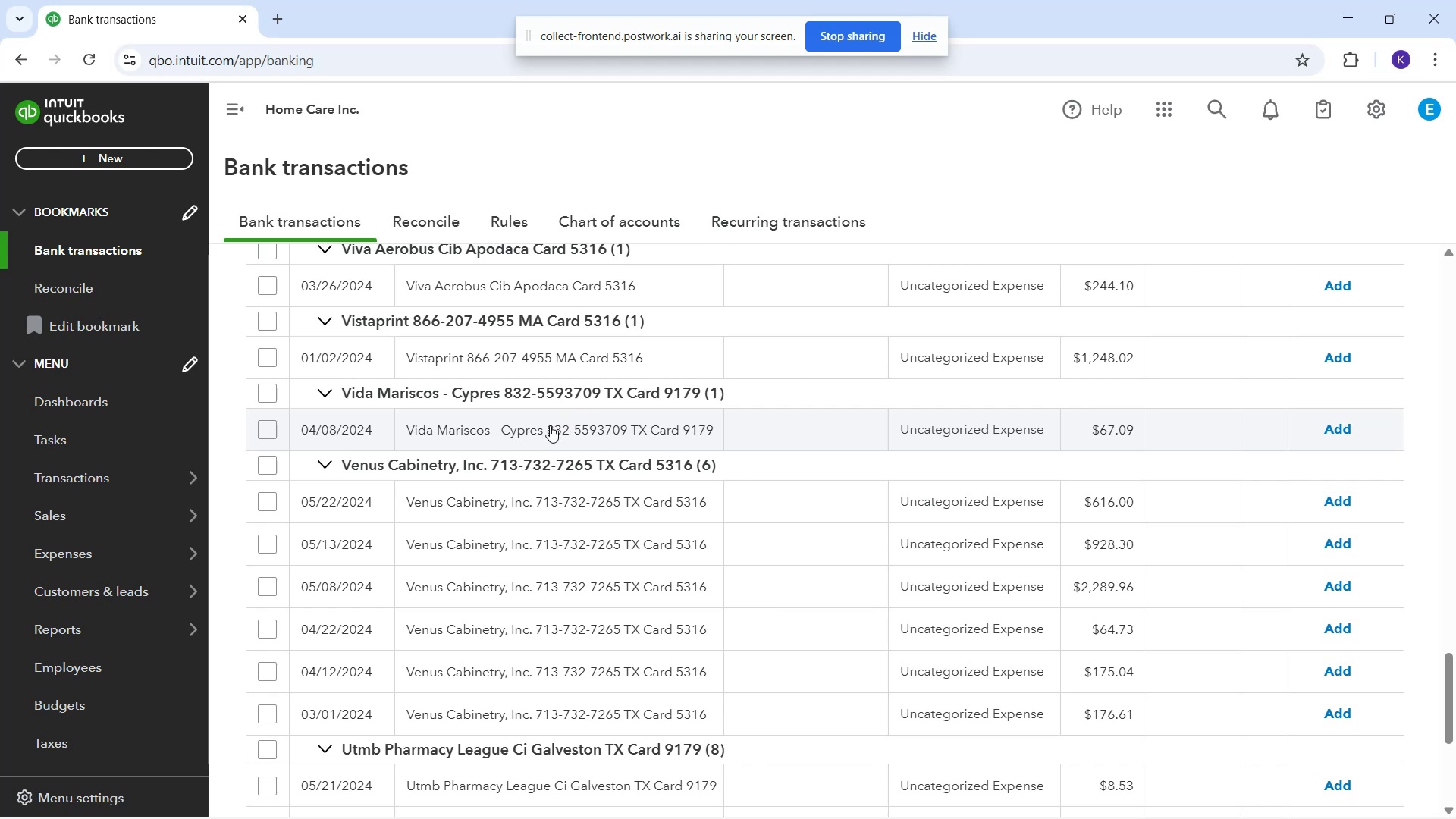 
wait(38.16)
 